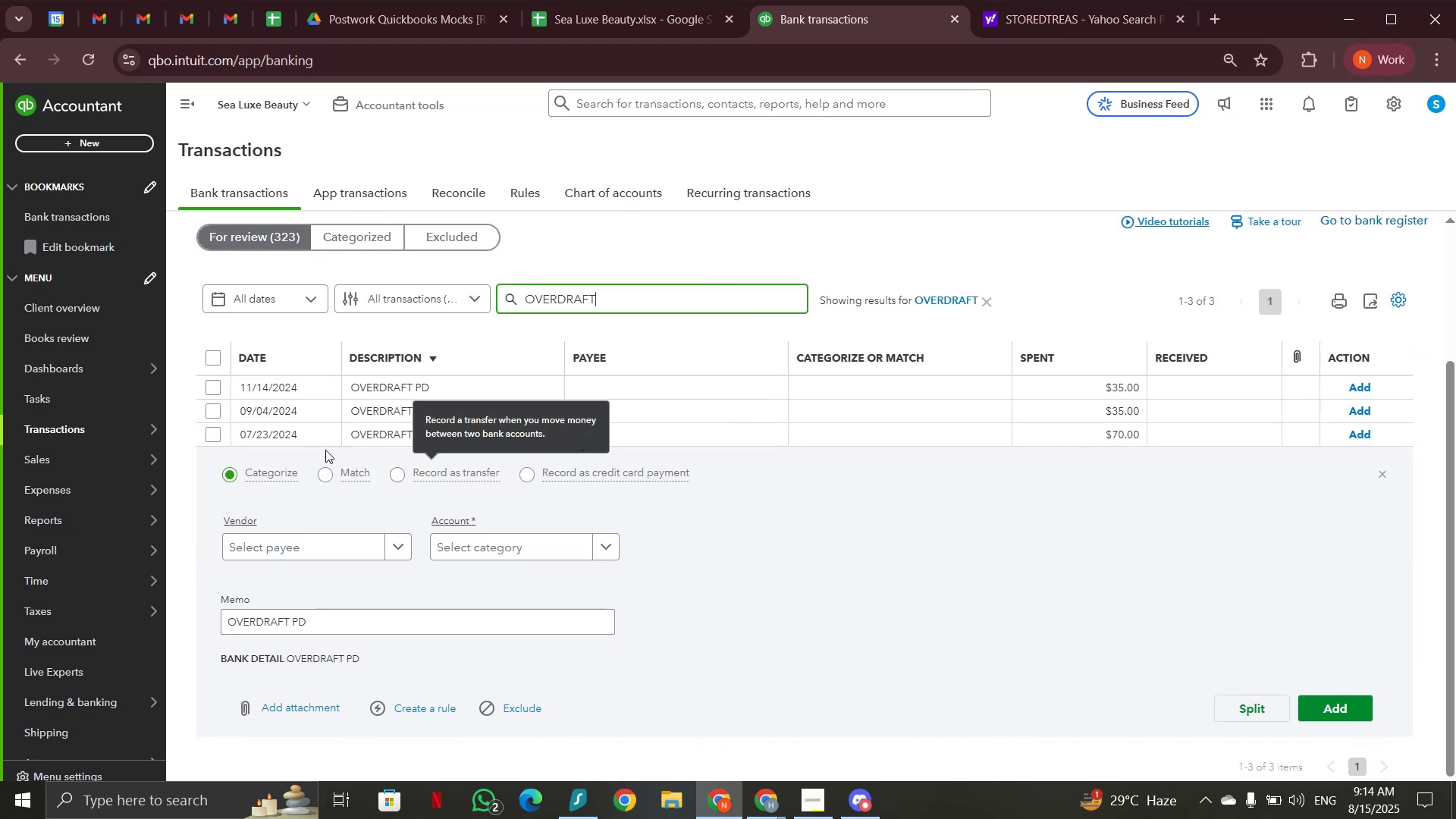 
left_click([355, 439])
 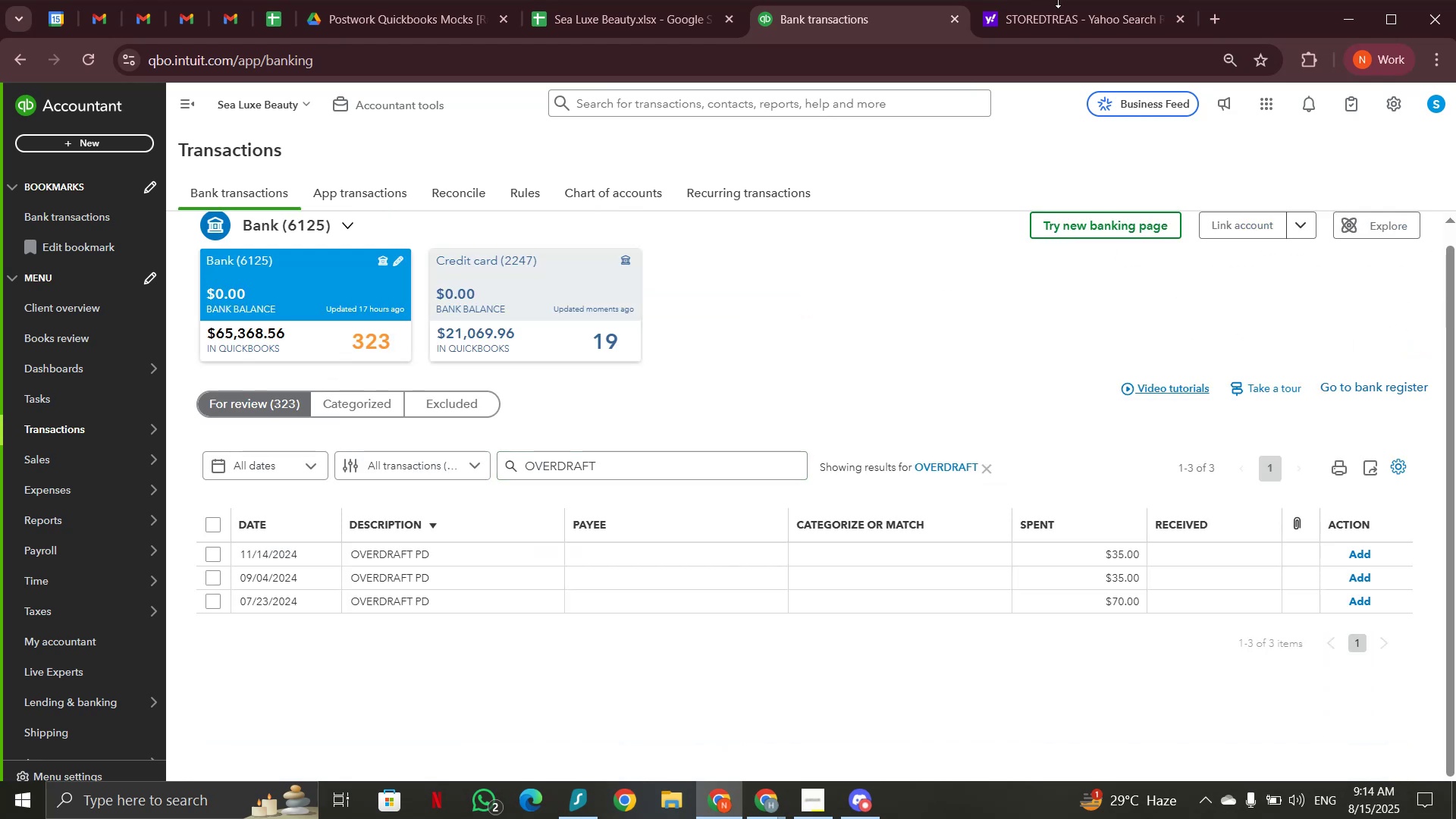 
left_click([1069, 13])
 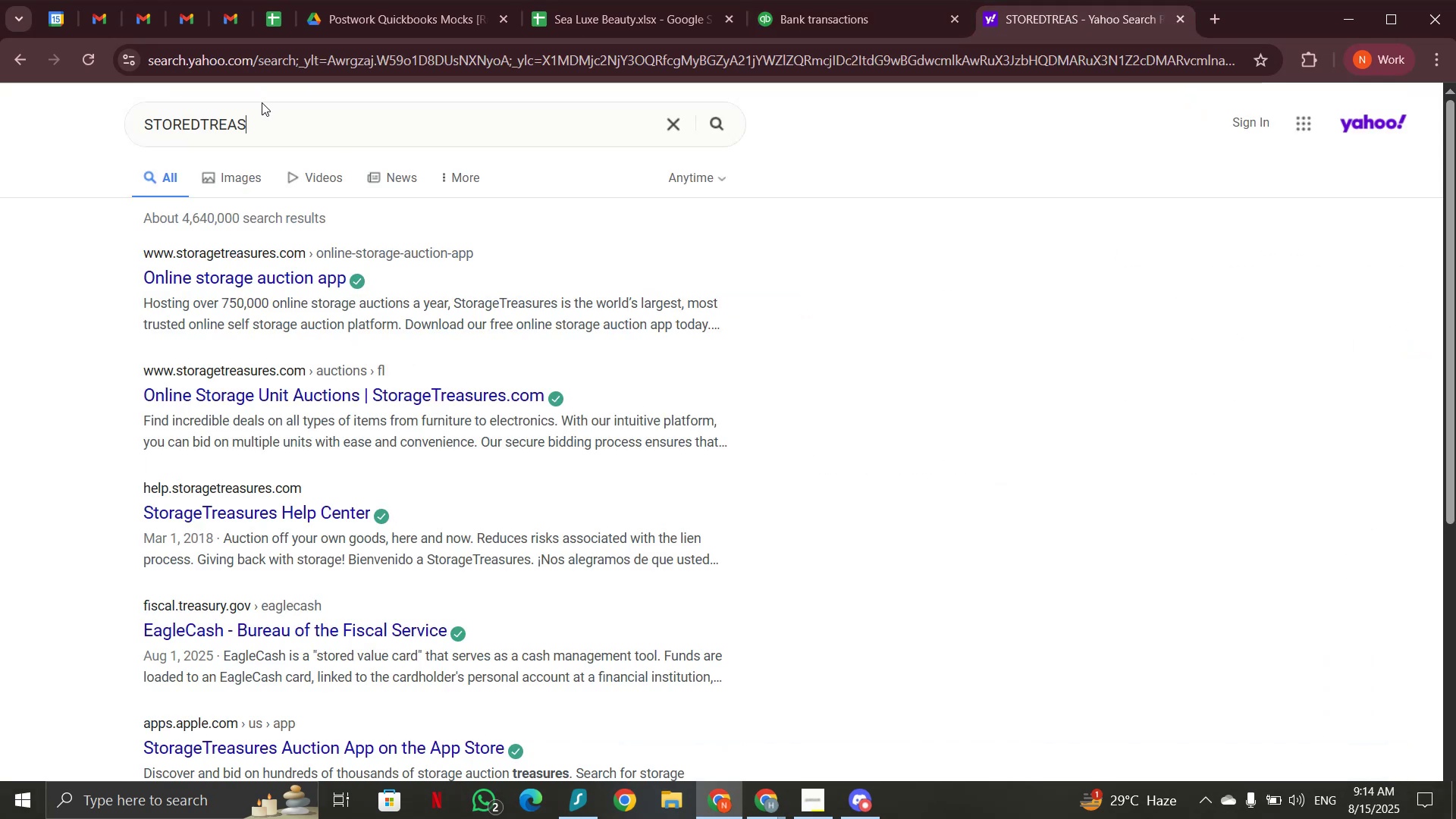 
left_click_drag(start_coordinate=[266, 118], to_coordinate=[133, 127])
 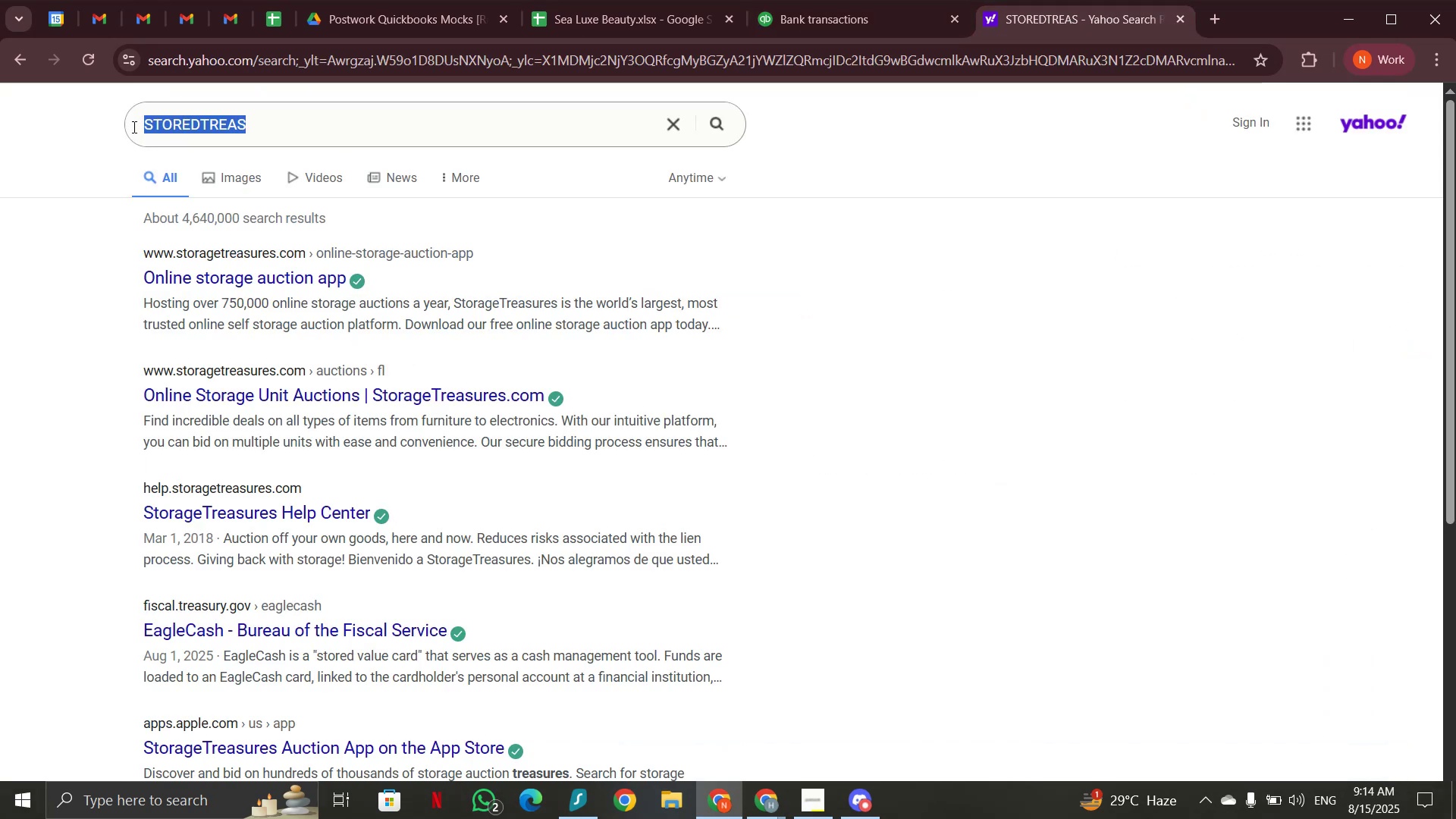 
key(Control+V)
 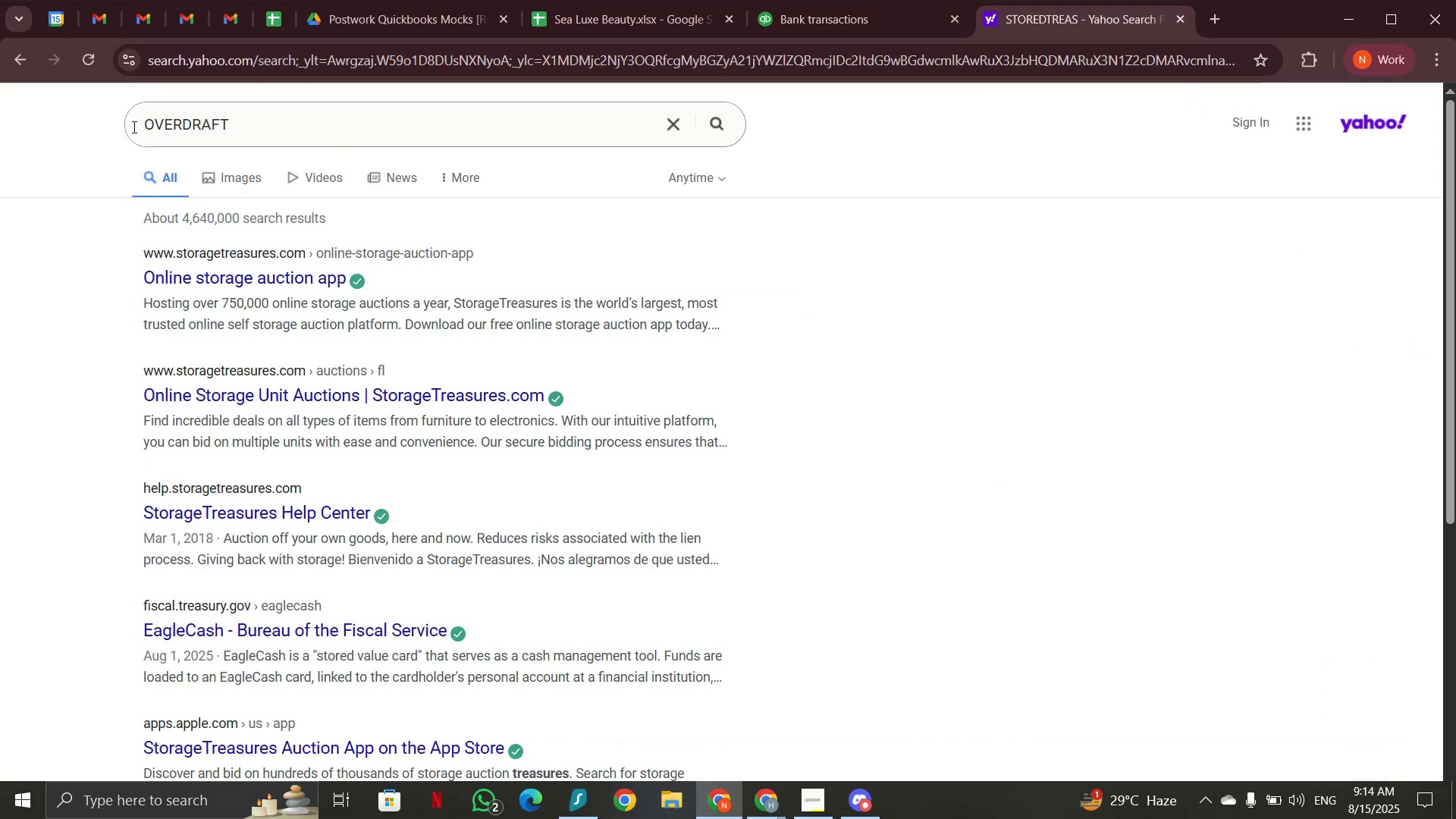 
key(Enter)
 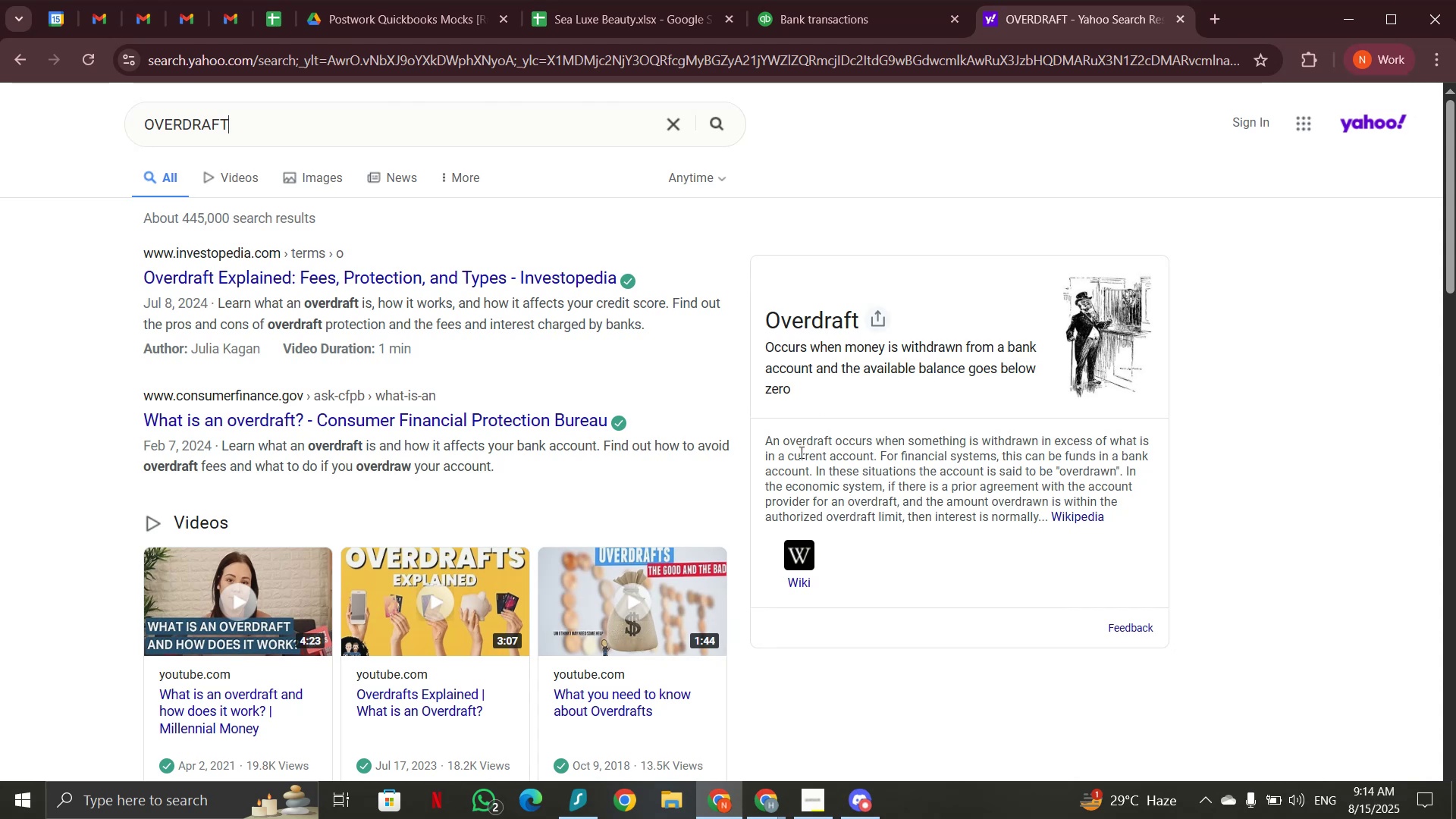 
wait(21.86)
 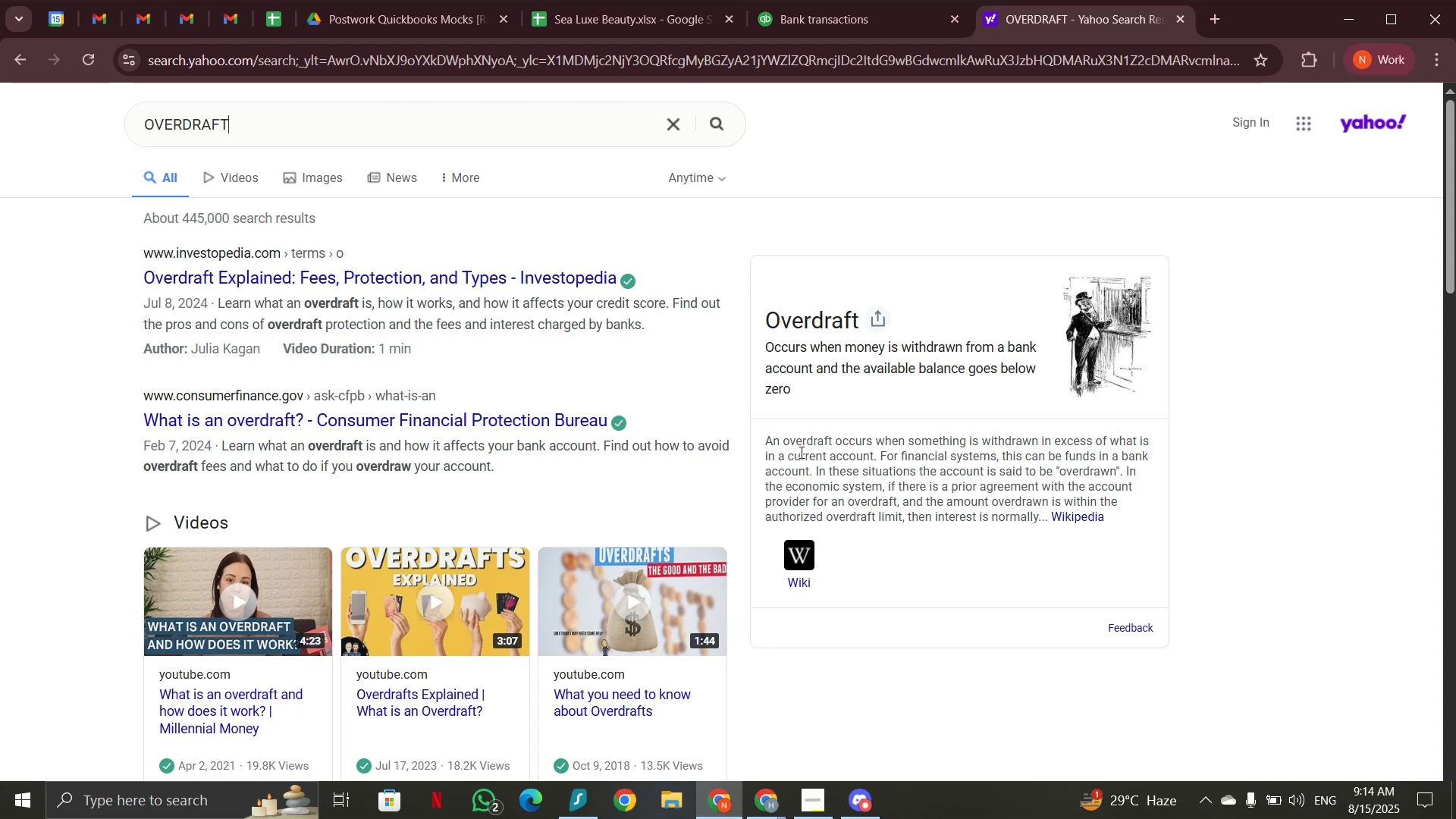 
scroll: coordinate [581, 388], scroll_direction: down, amount: 3.0
 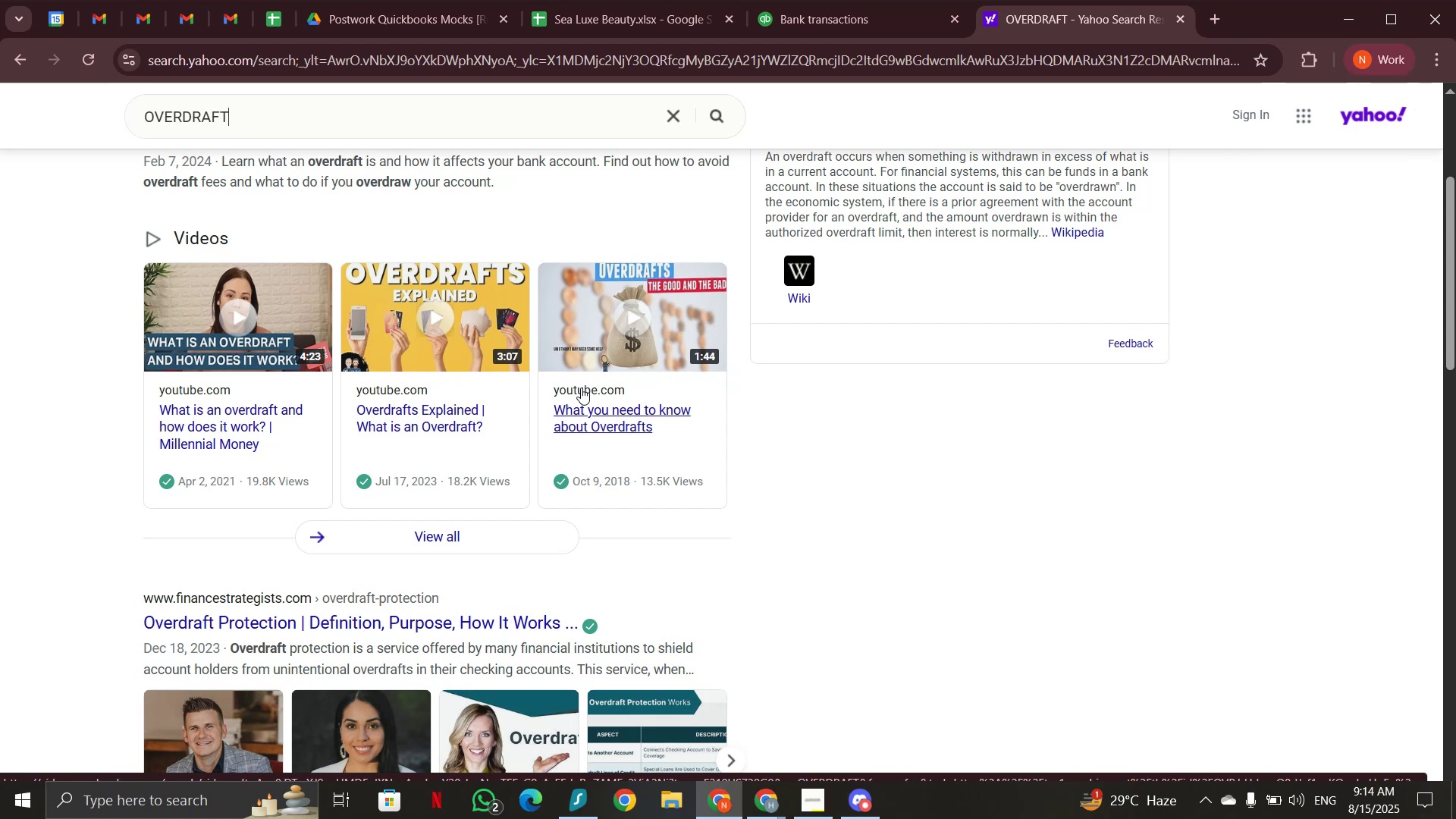 
left_click([822, 28])
 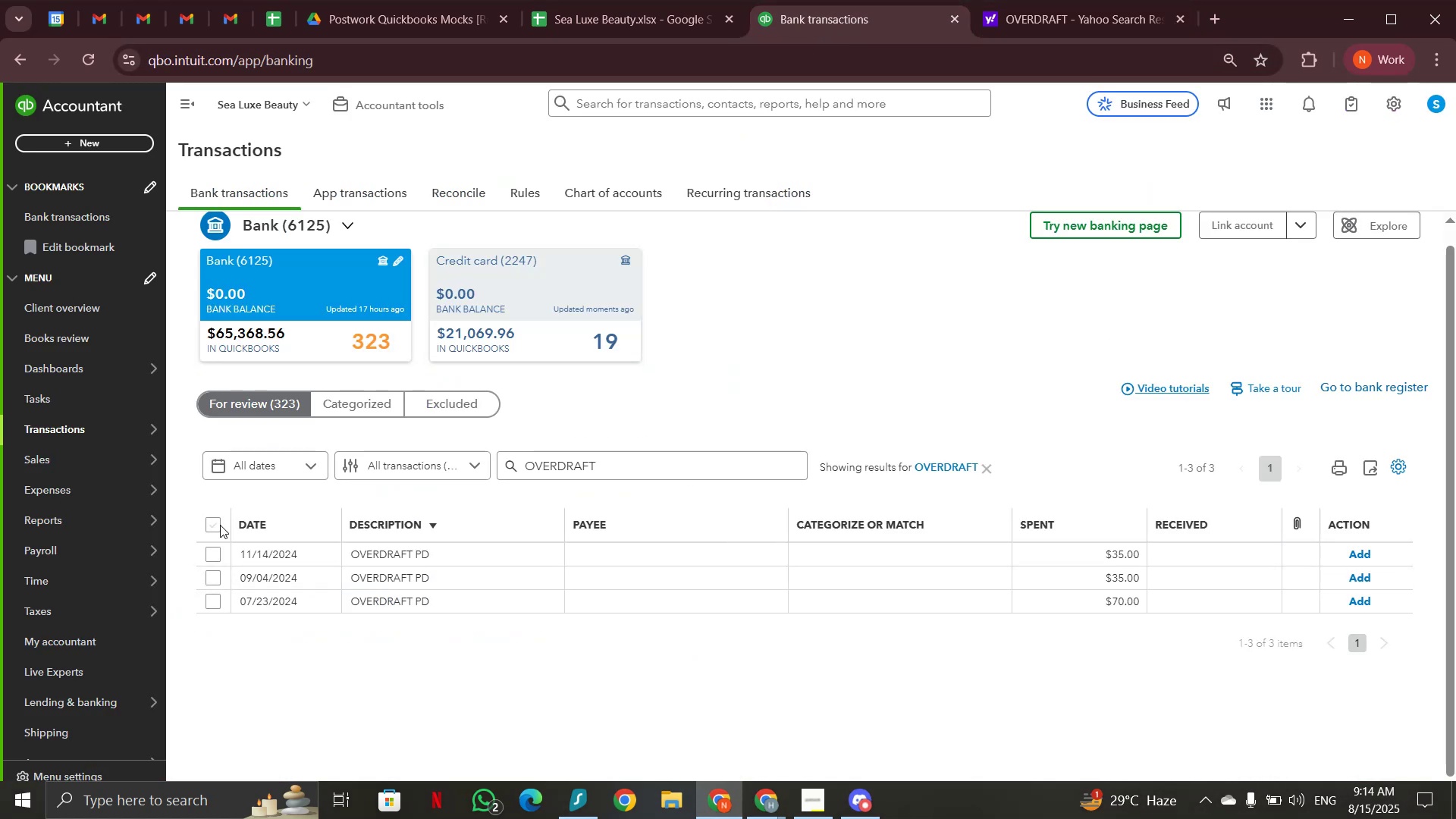 
left_click([218, 524])
 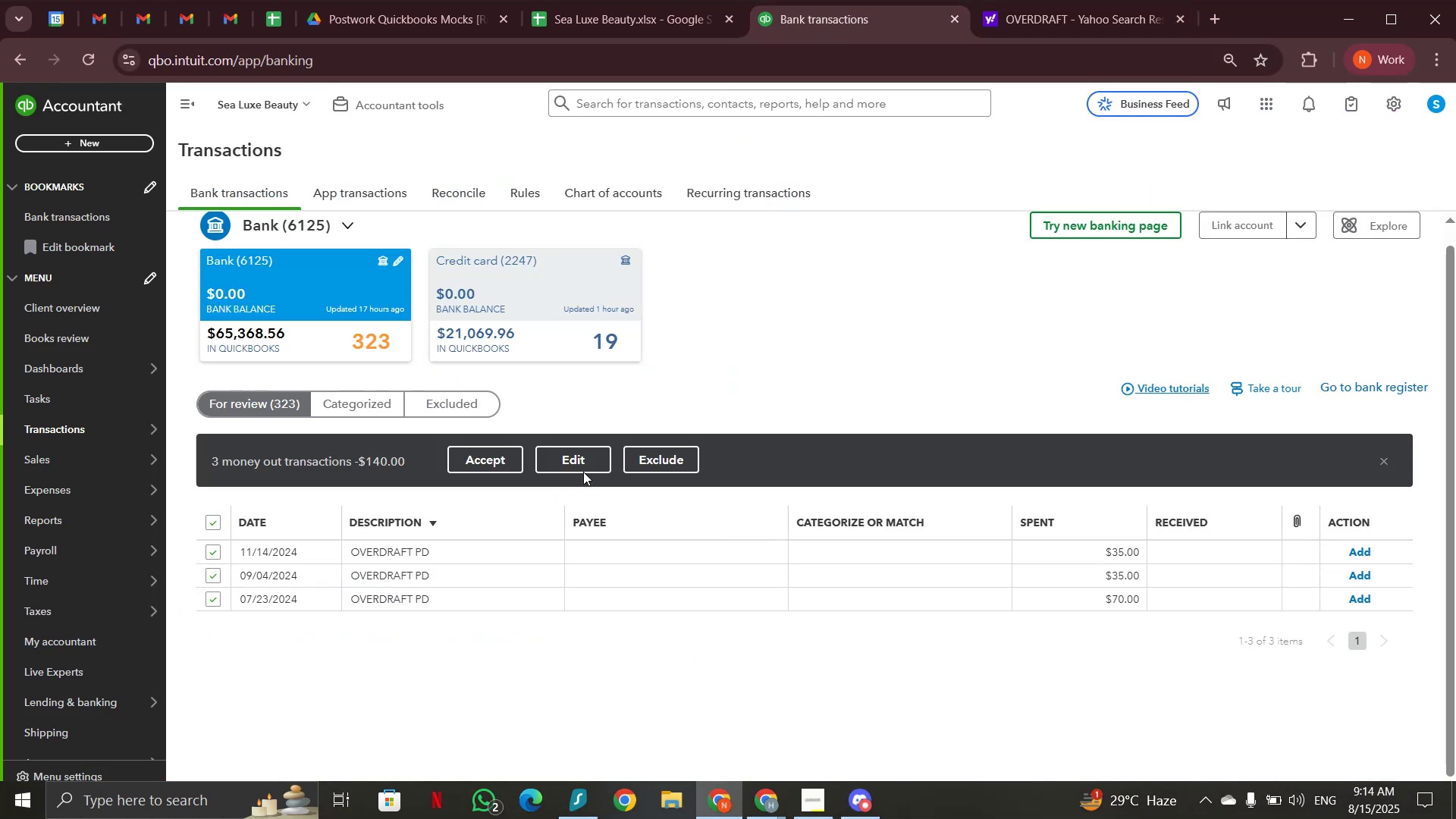 
left_click([587, 457])
 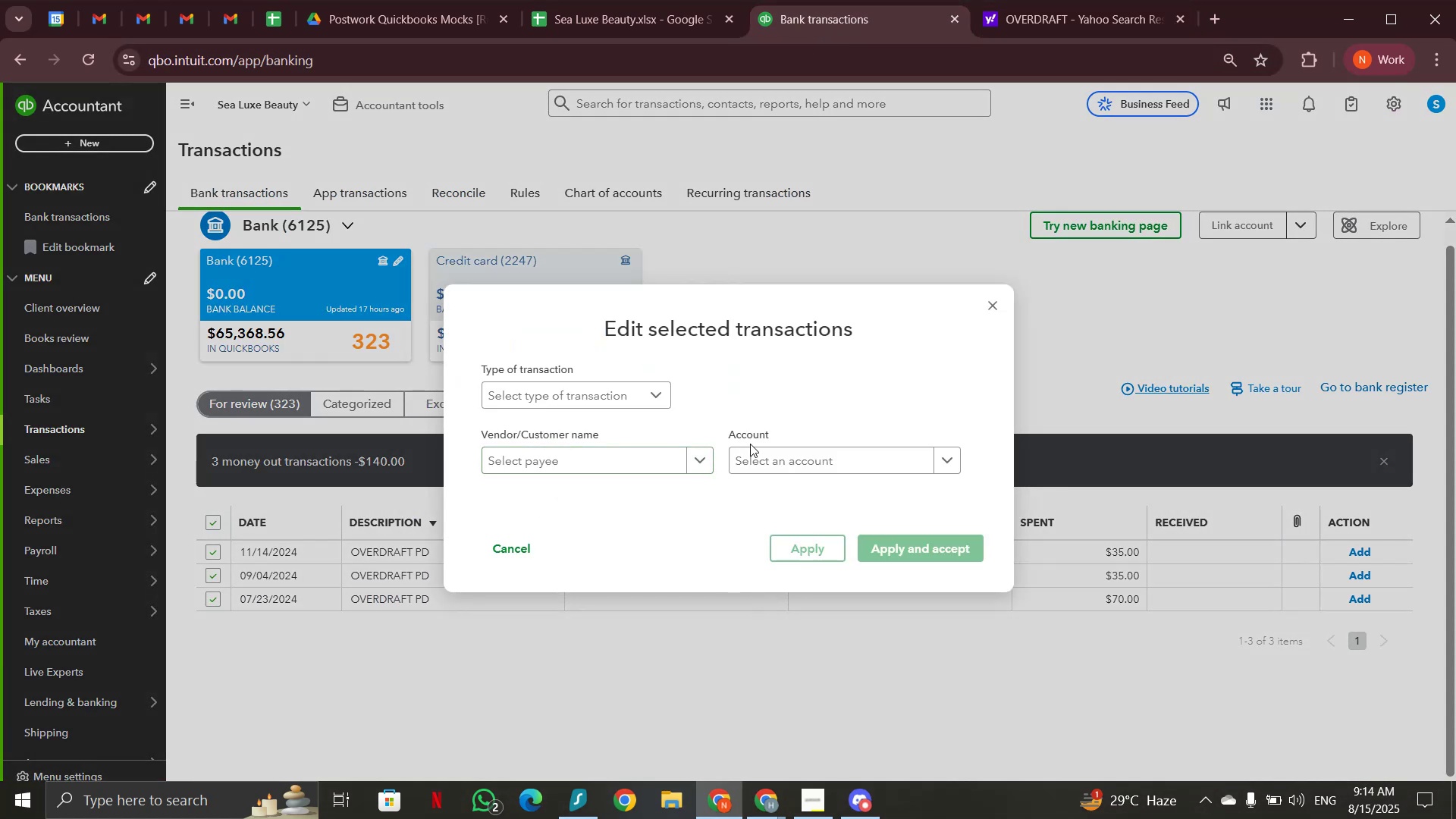 
left_click([755, 460])
 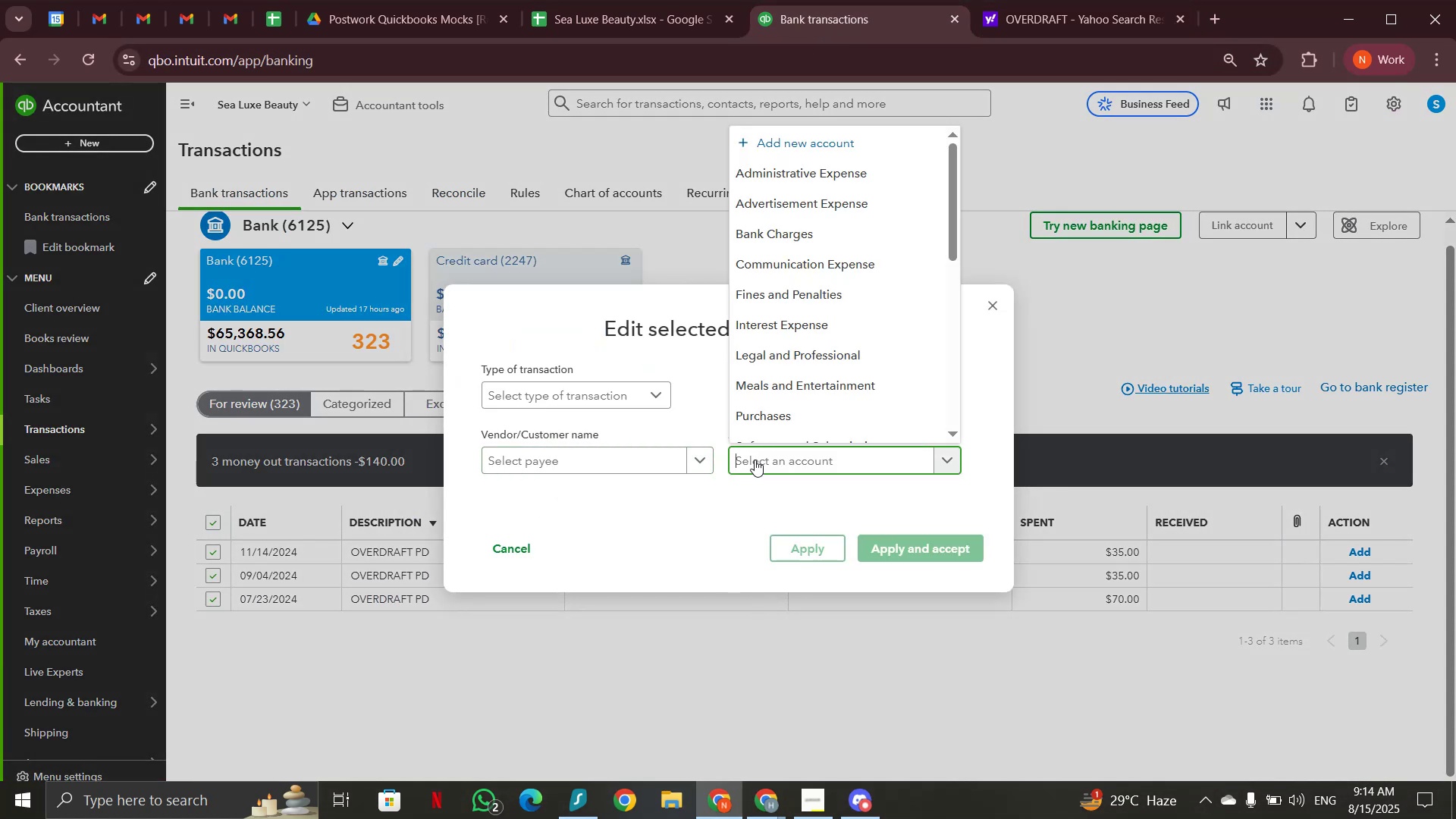 
type(serv)
 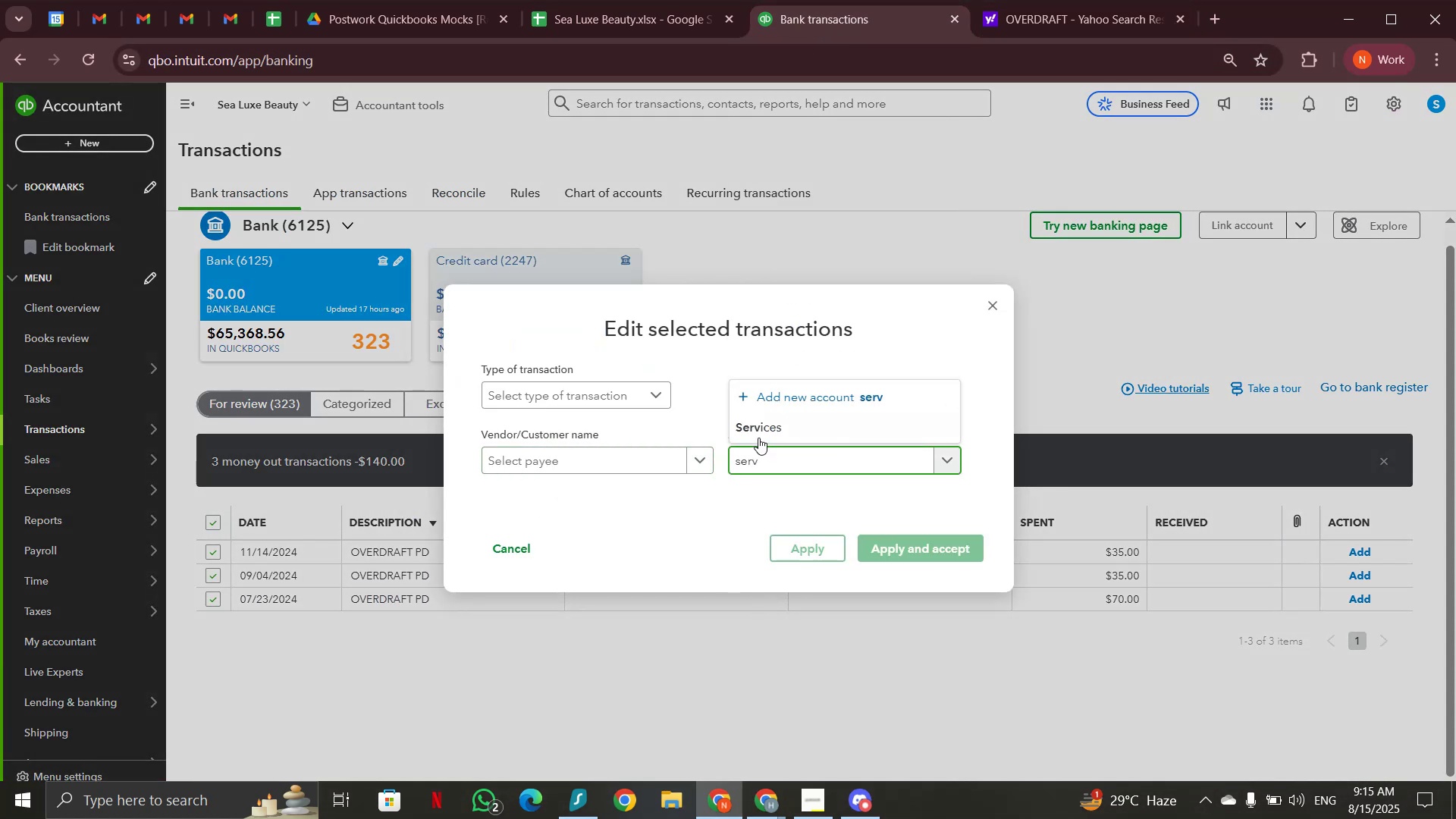 
left_click([762, 426])
 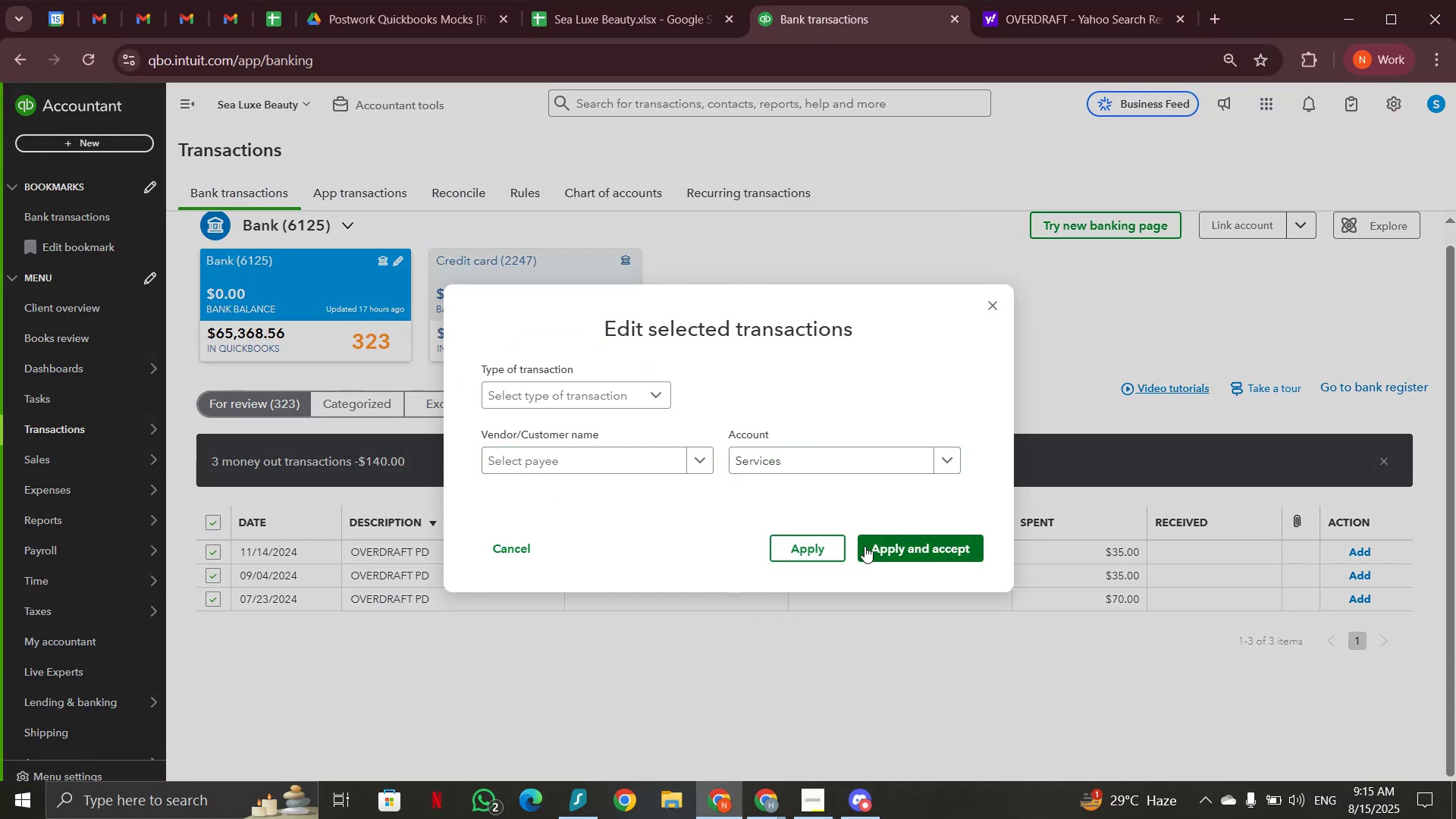 
left_click([865, 546])
 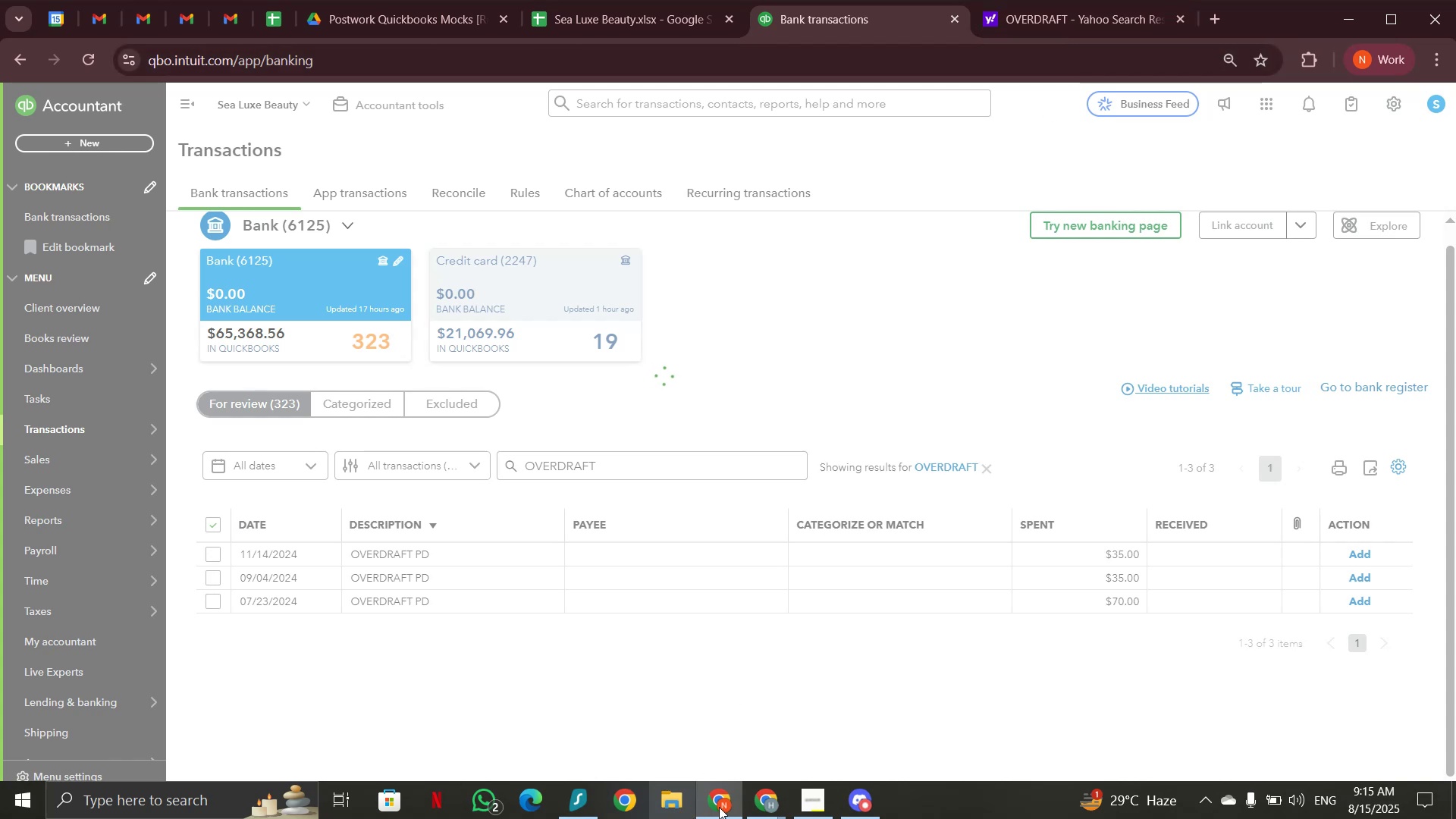 
left_click([774, 792])
 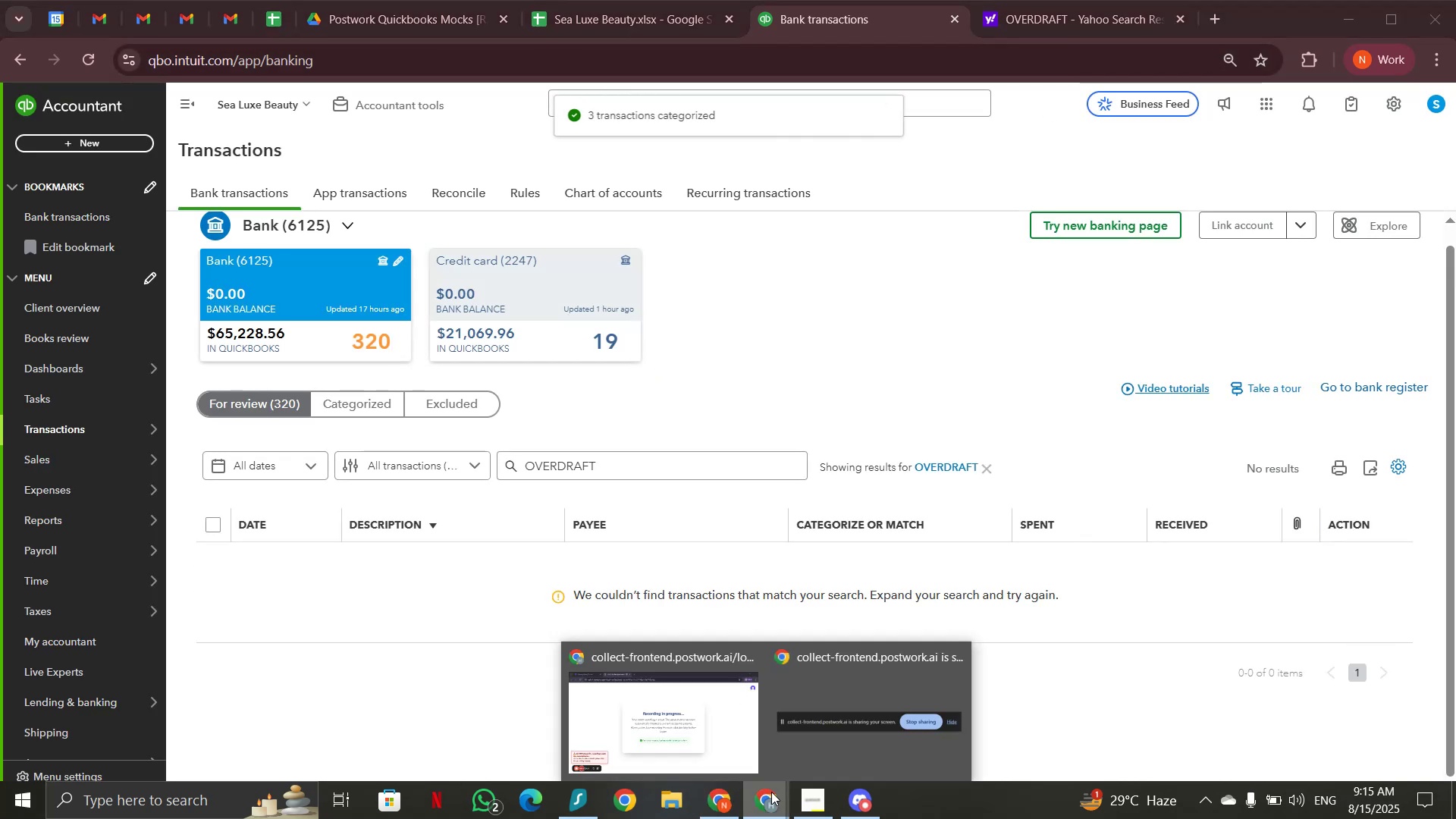 
left_click([658, 739])
 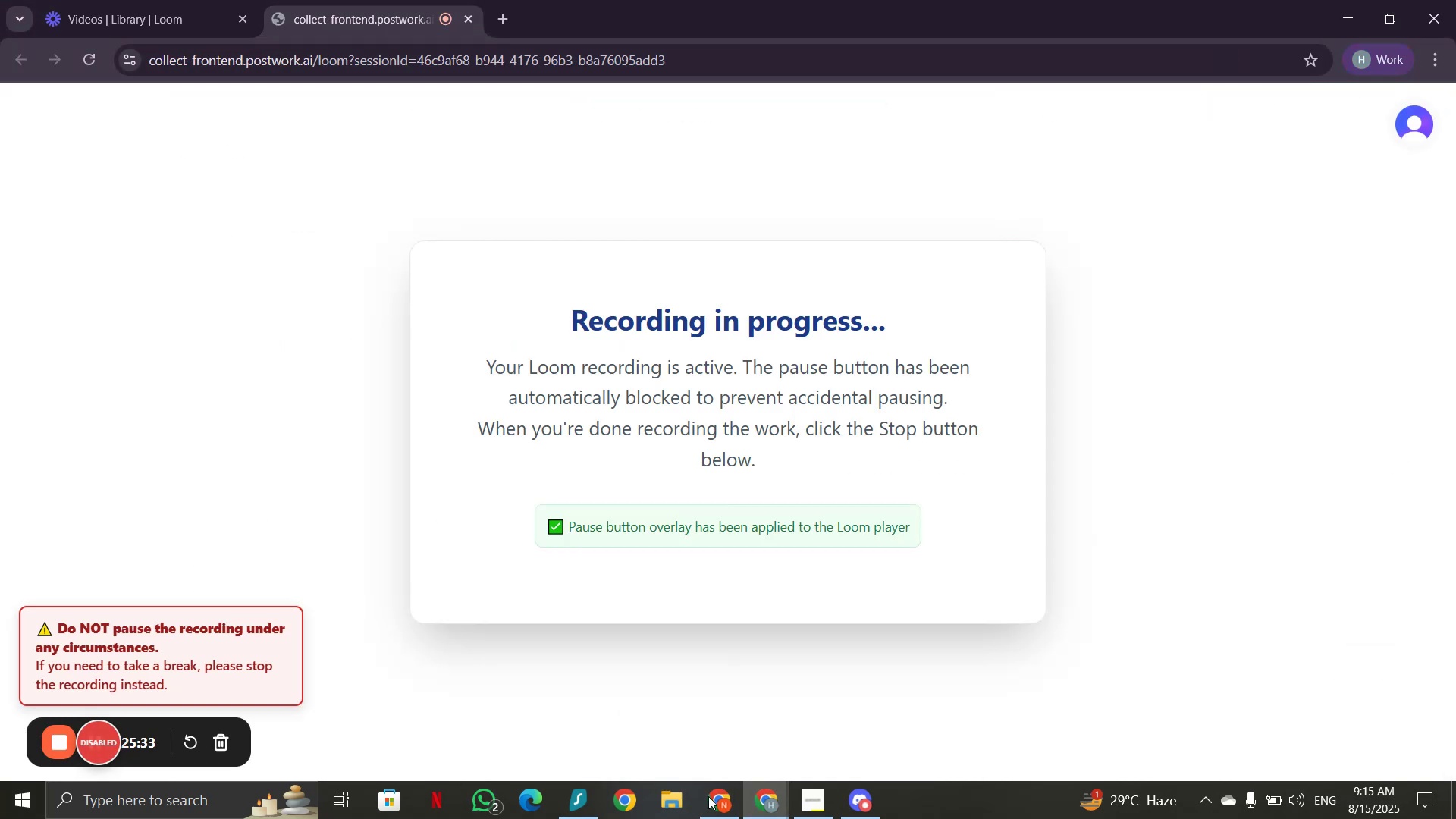 
left_click([723, 805])
 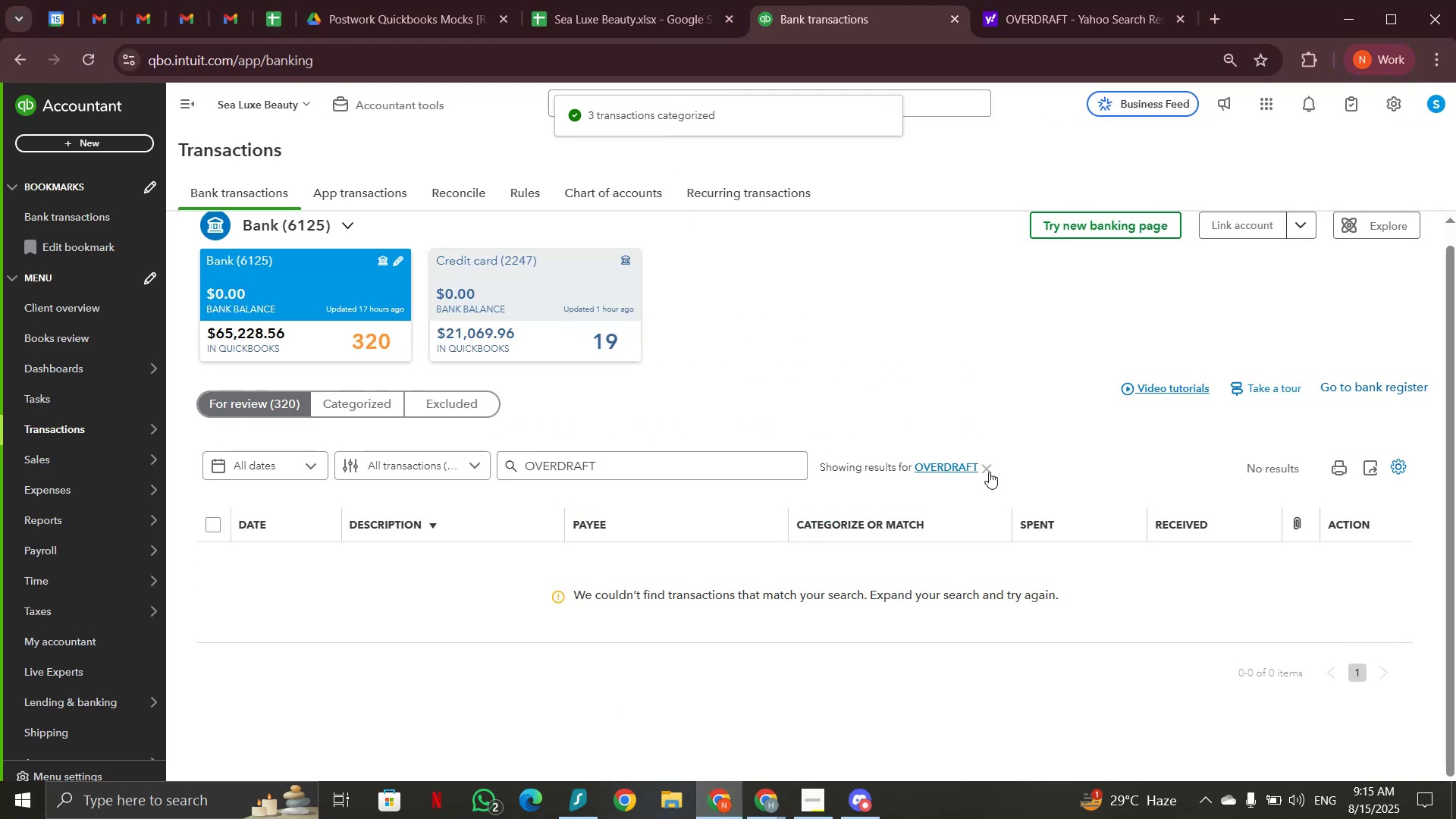 
left_click([993, 473])
 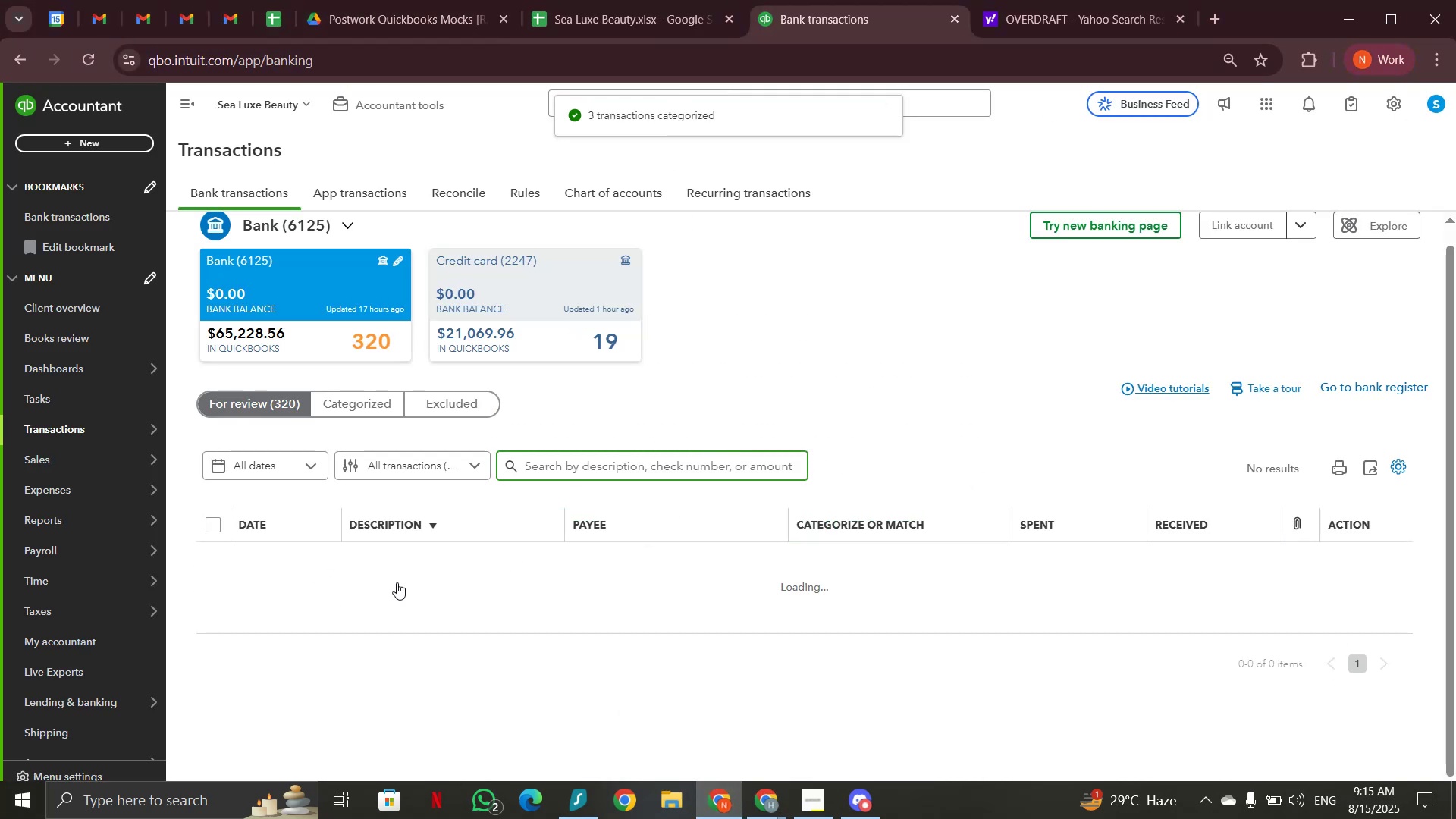 
scroll: coordinate [391, 582], scroll_direction: down, amount: 2.0
 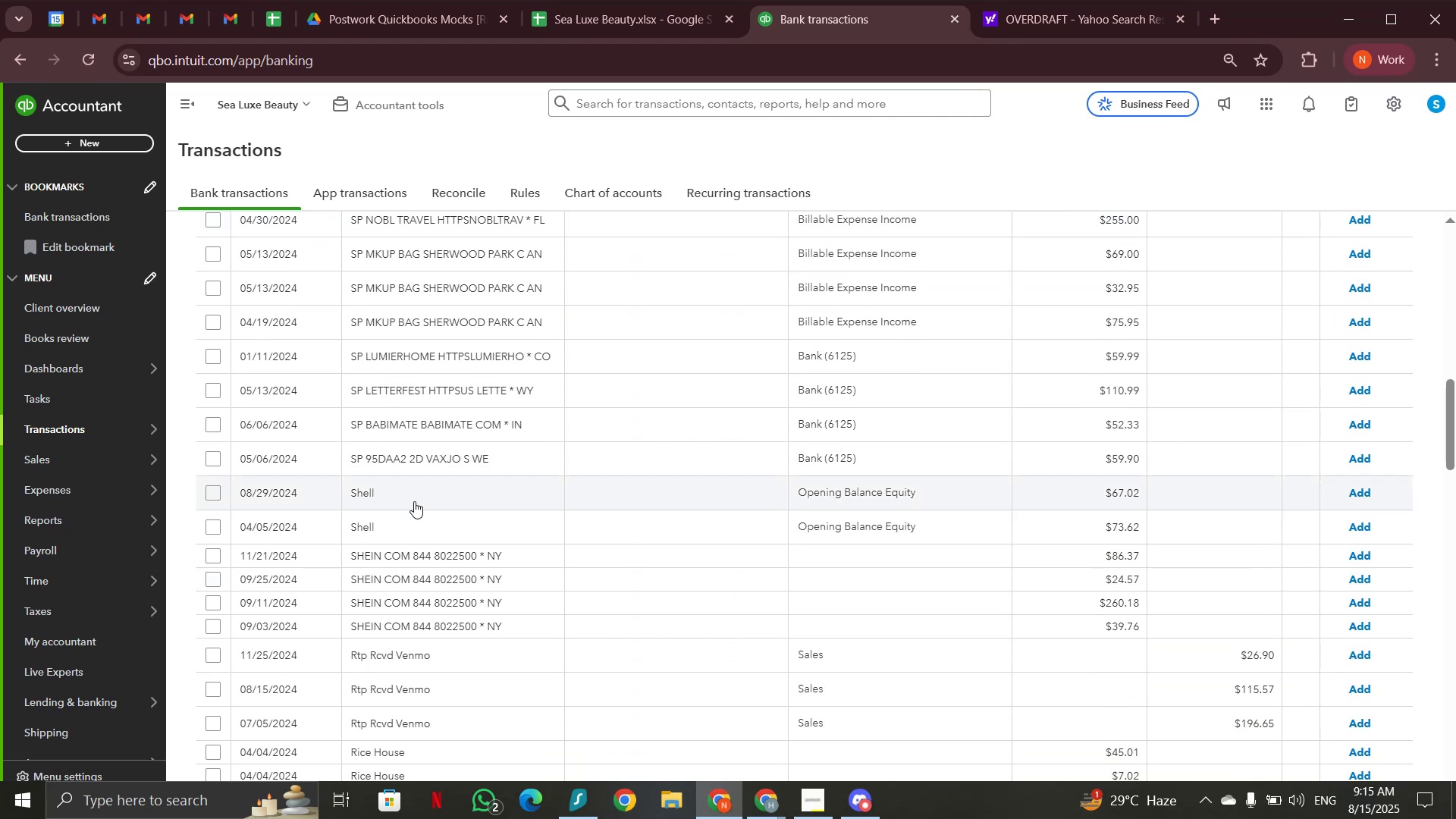 
left_click([414, 501])
 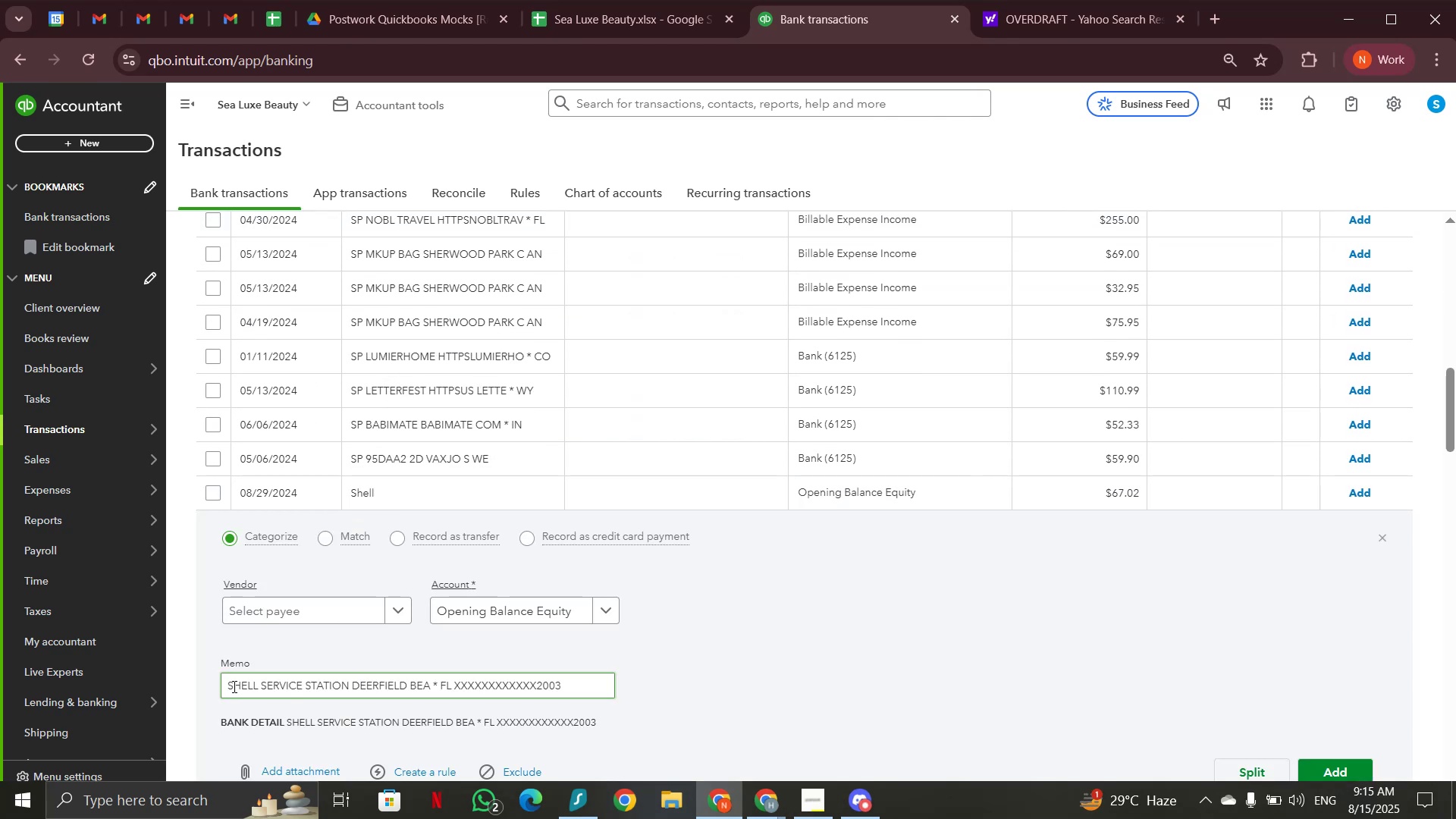 
left_click_drag(start_coordinate=[228, 686], to_coordinate=[315, 682])
 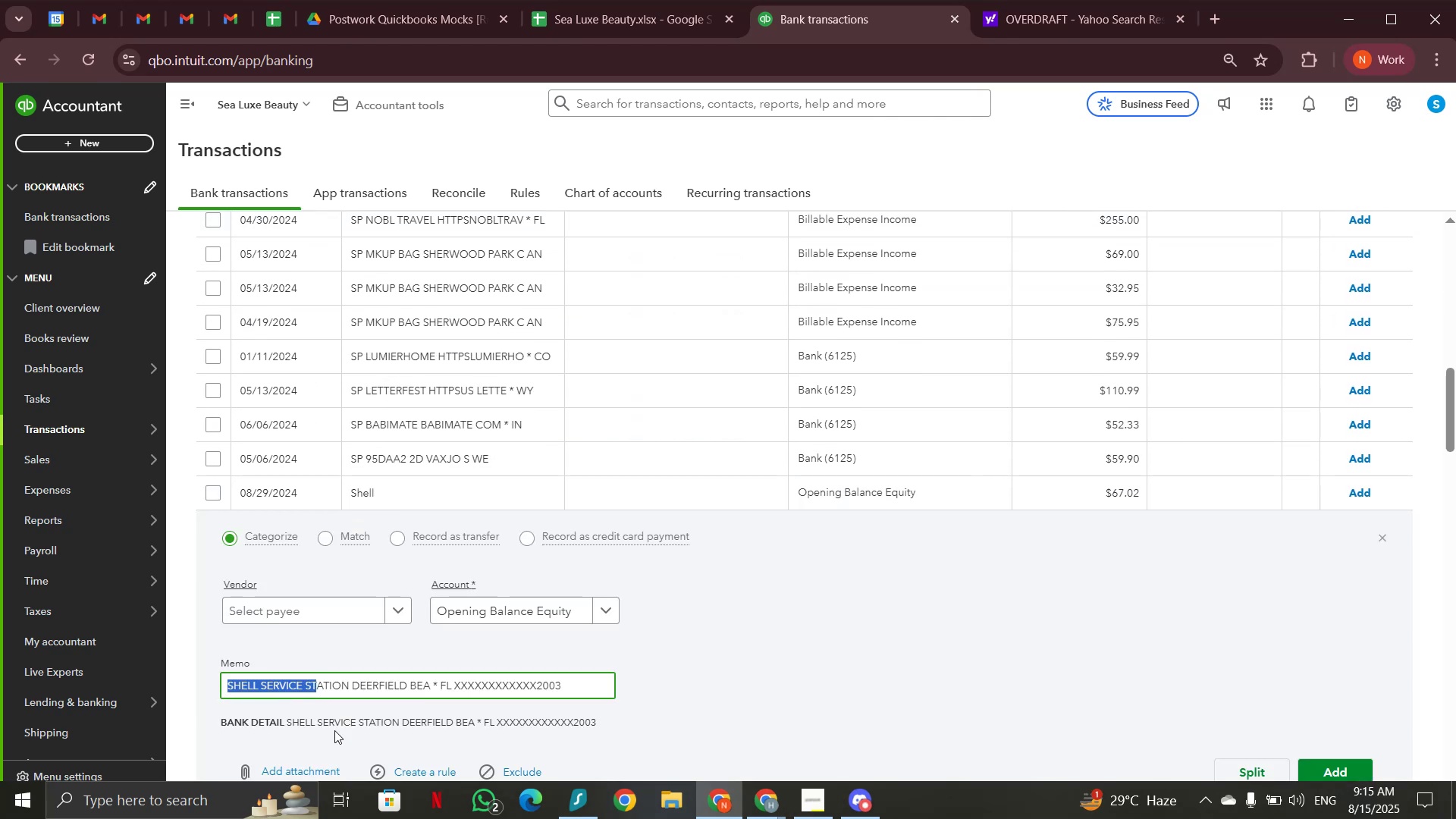 
key(Control+C)
 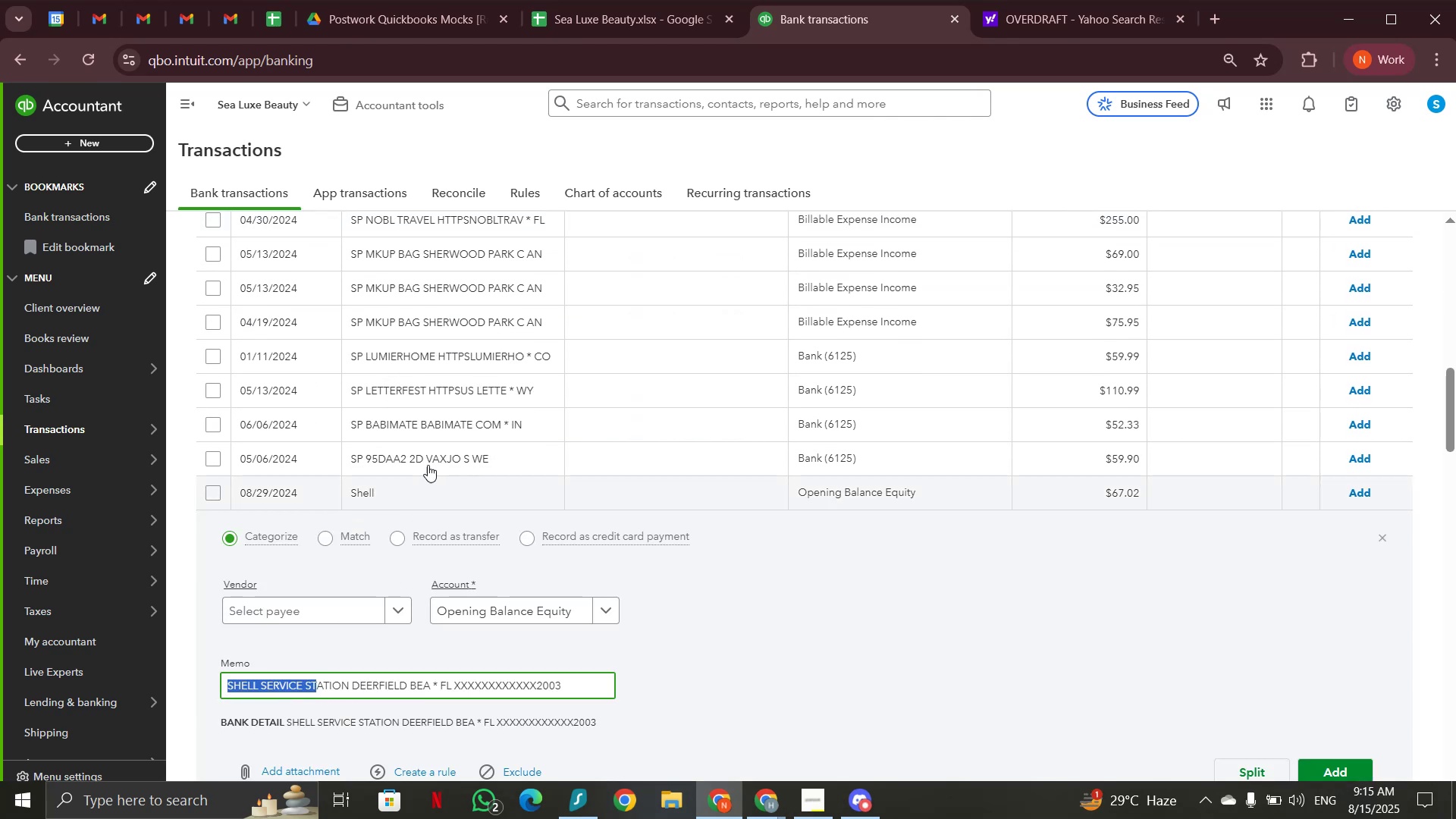 
scroll: coordinate [460, 443], scroll_direction: up, amount: 12.0
 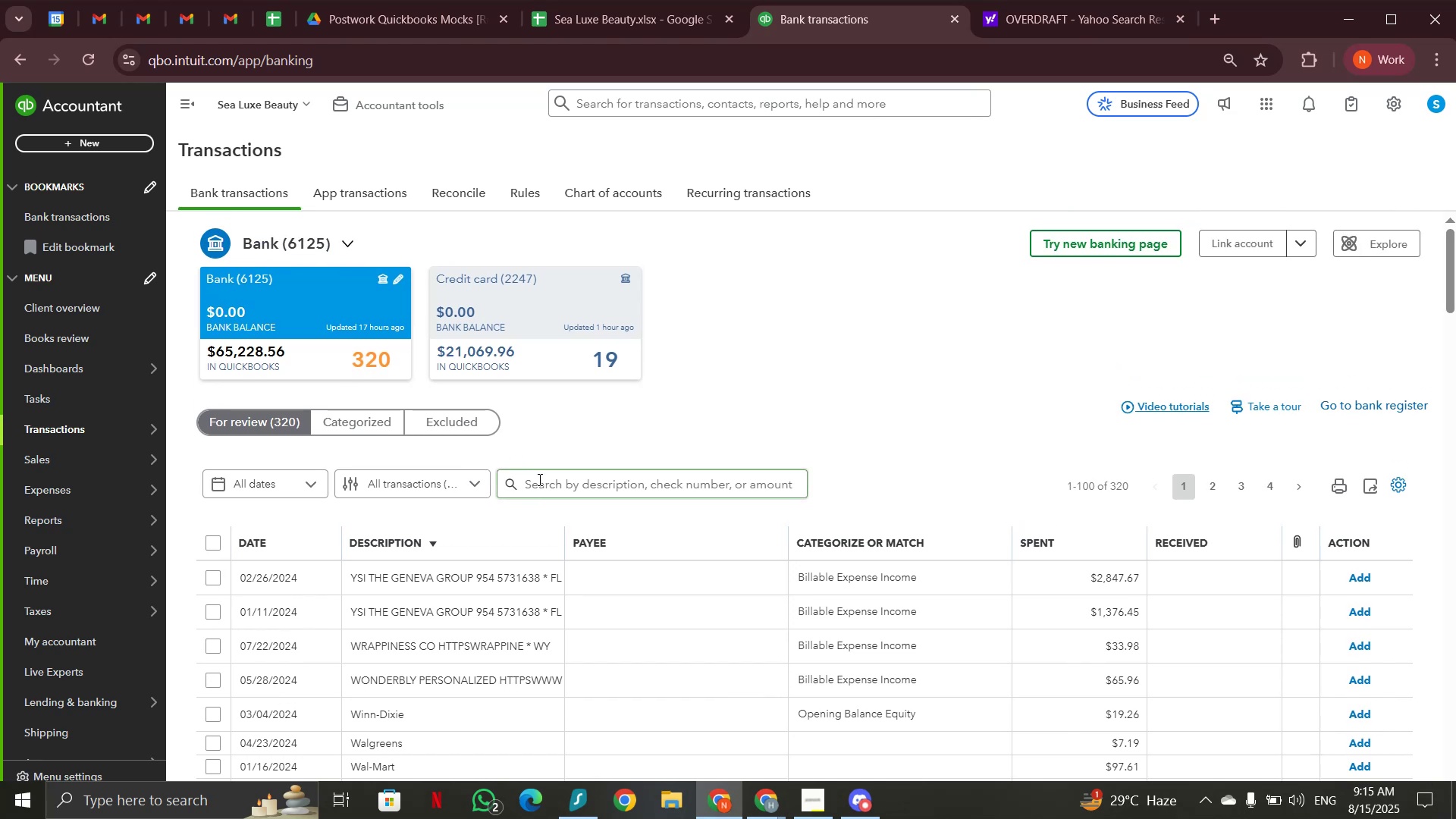 
left_click([541, 480])
 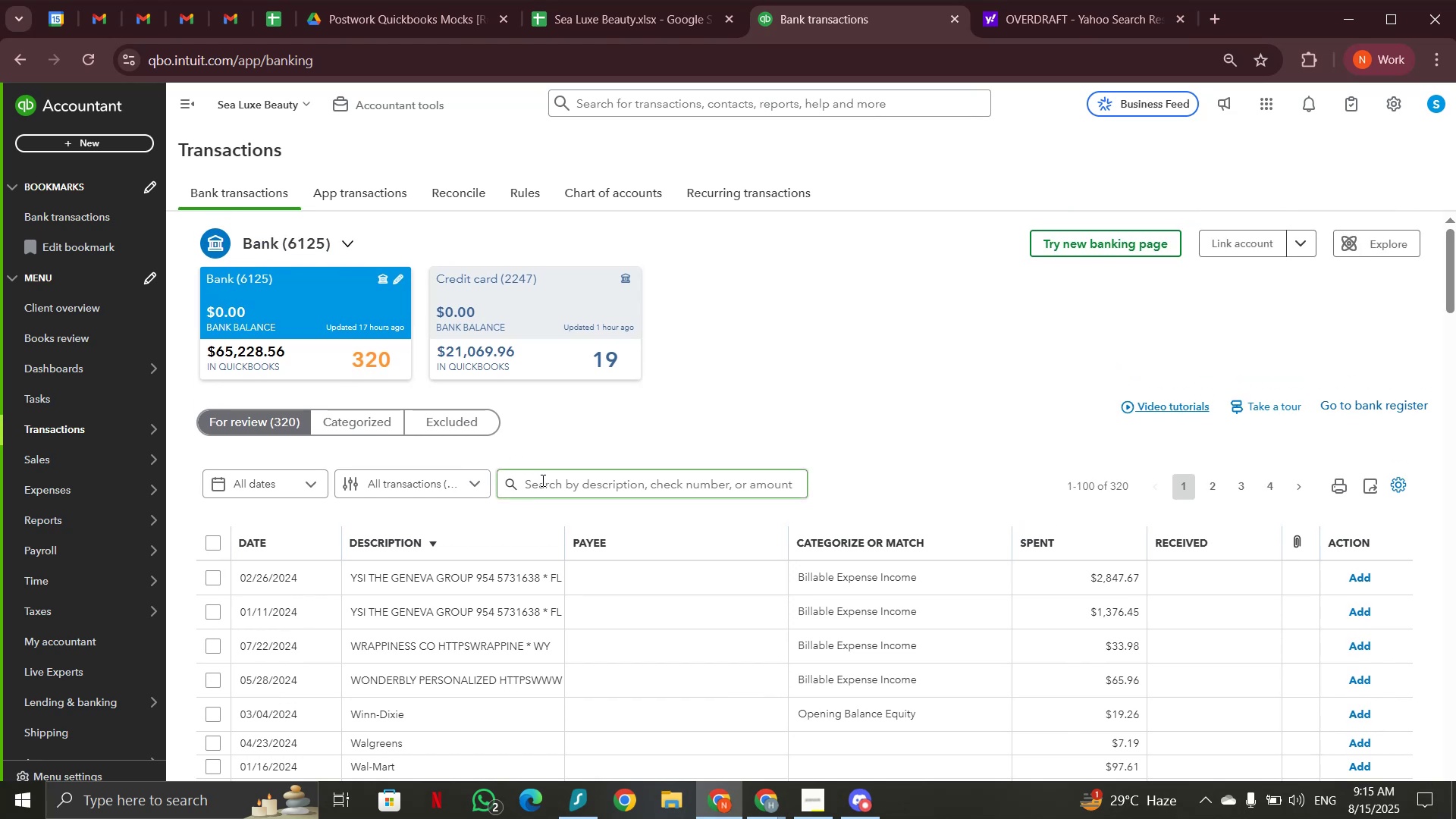 
key(Control+V)
 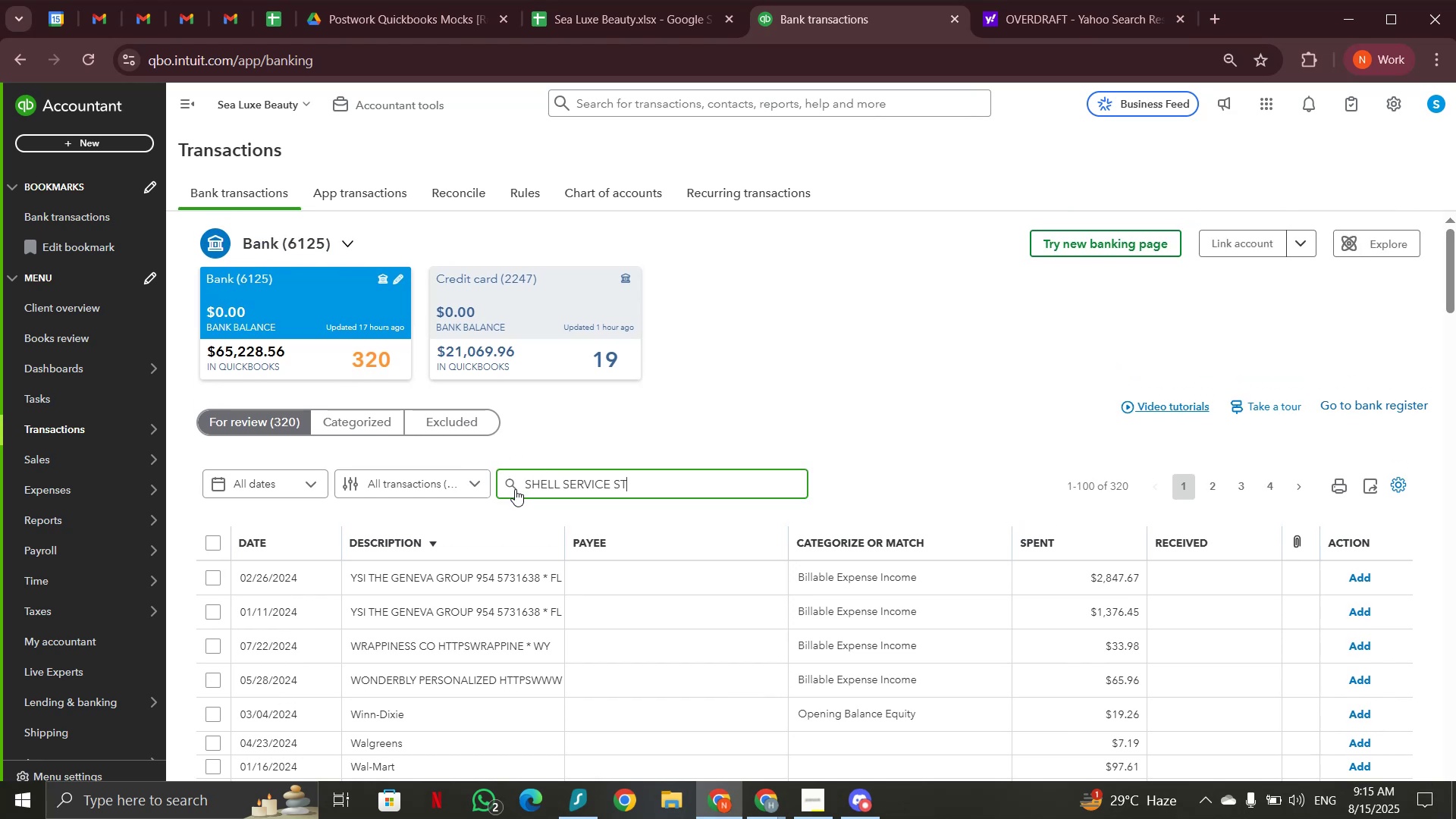 
left_click([514, 488])
 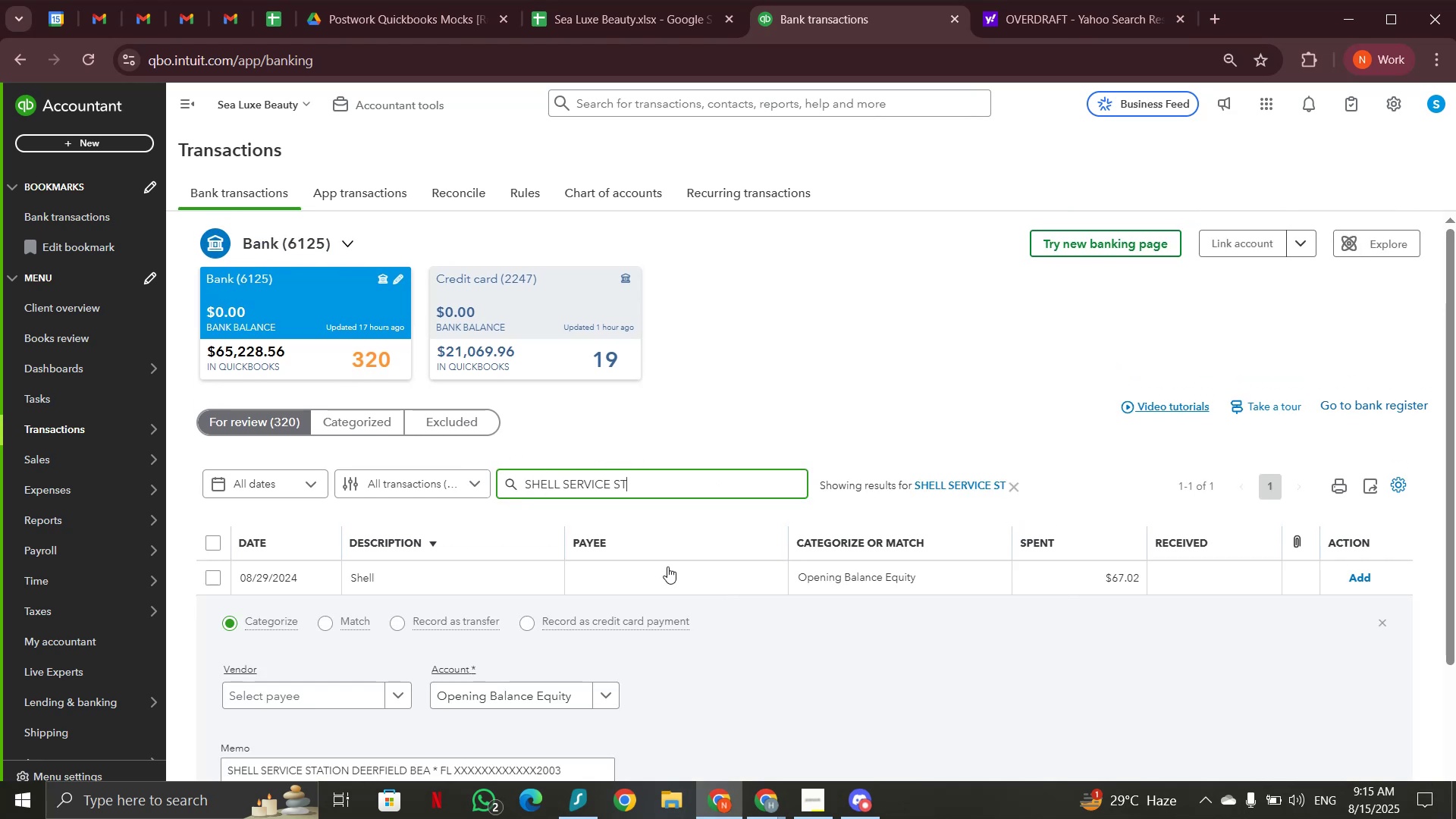 
left_click([485, 572])
 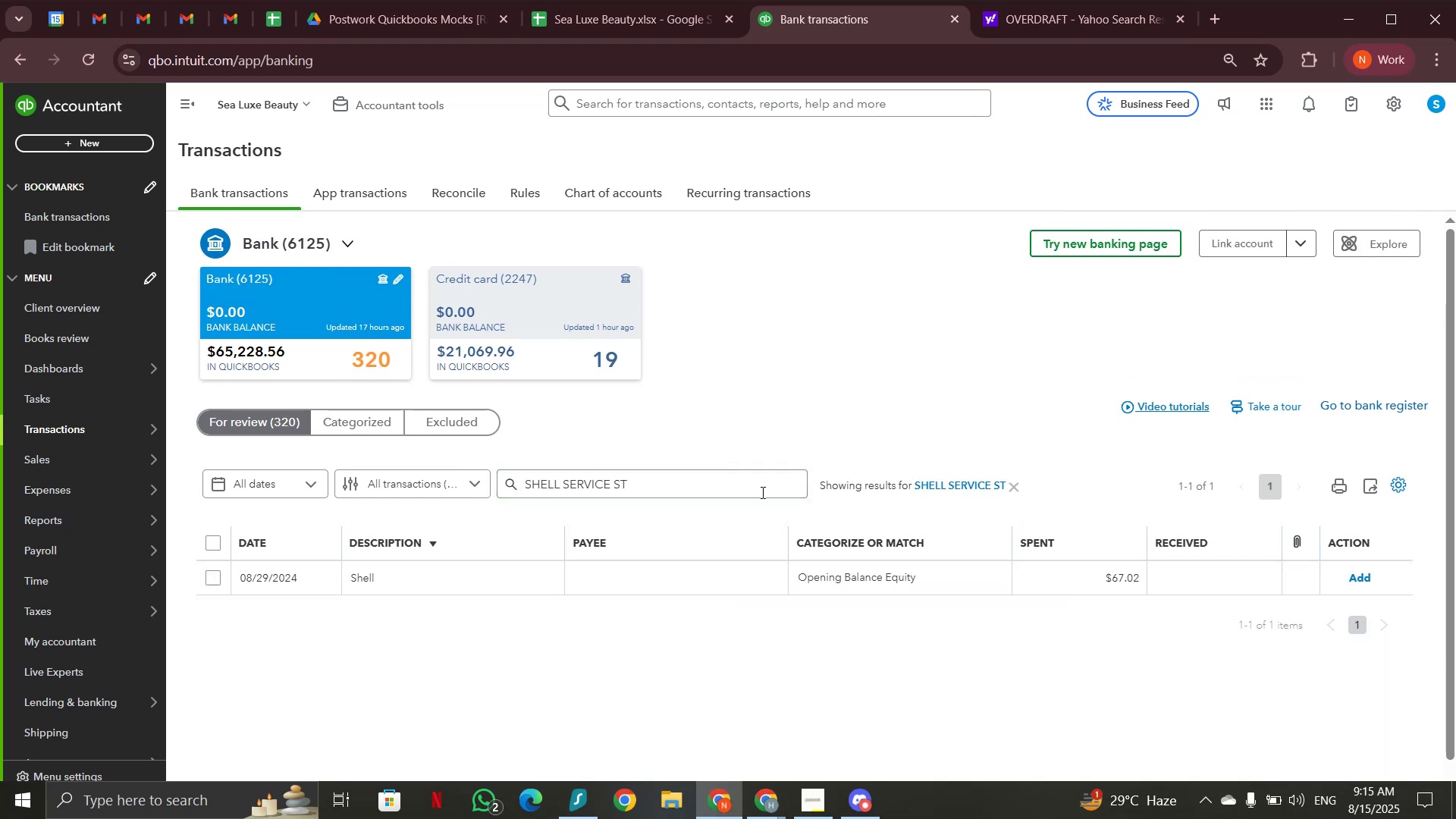 
scroll: coordinate [766, 488], scroll_direction: down, amount: 1.0
 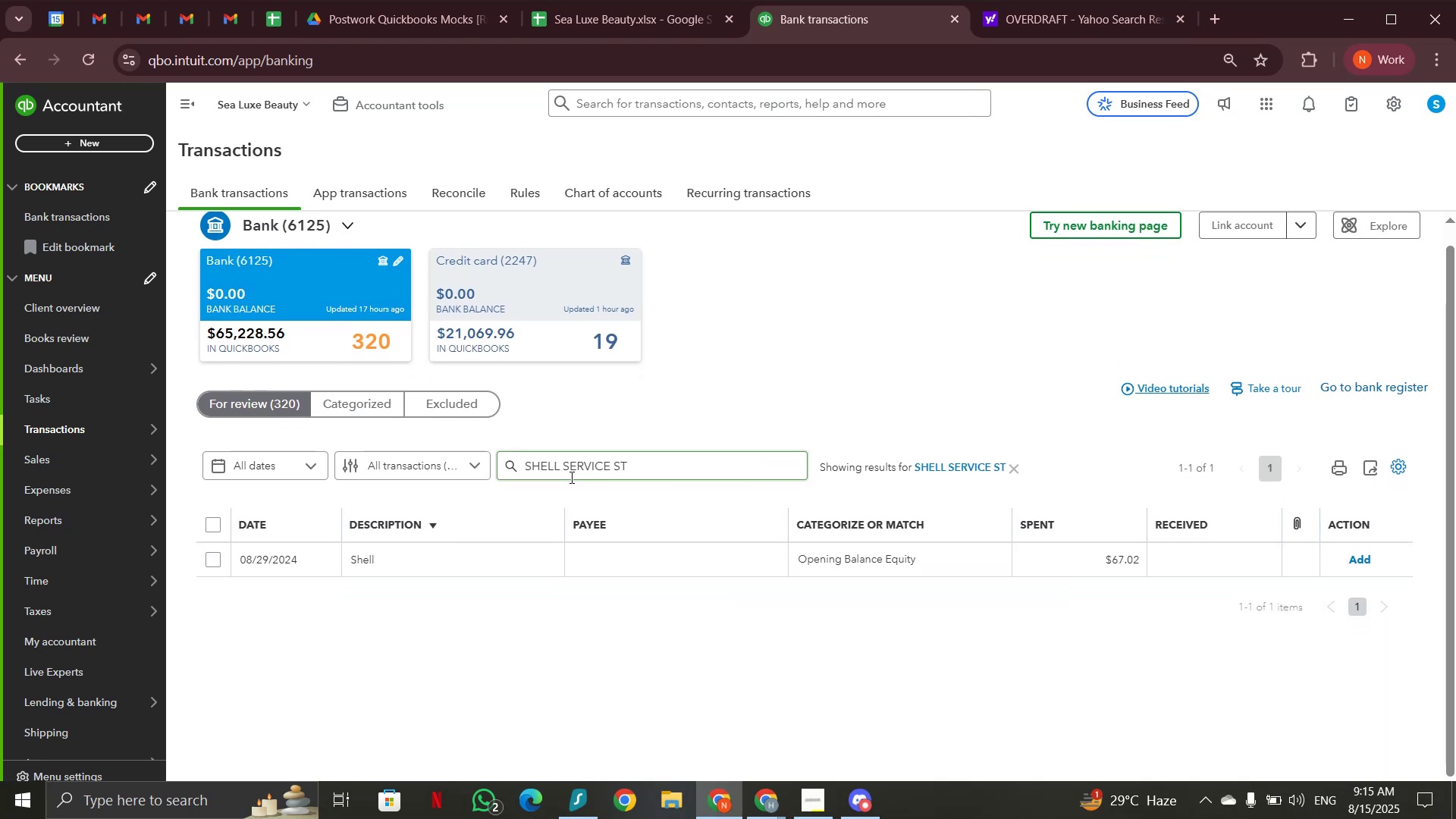 
left_click_drag(start_coordinate=[566, 471], to_coordinate=[673, 471])
 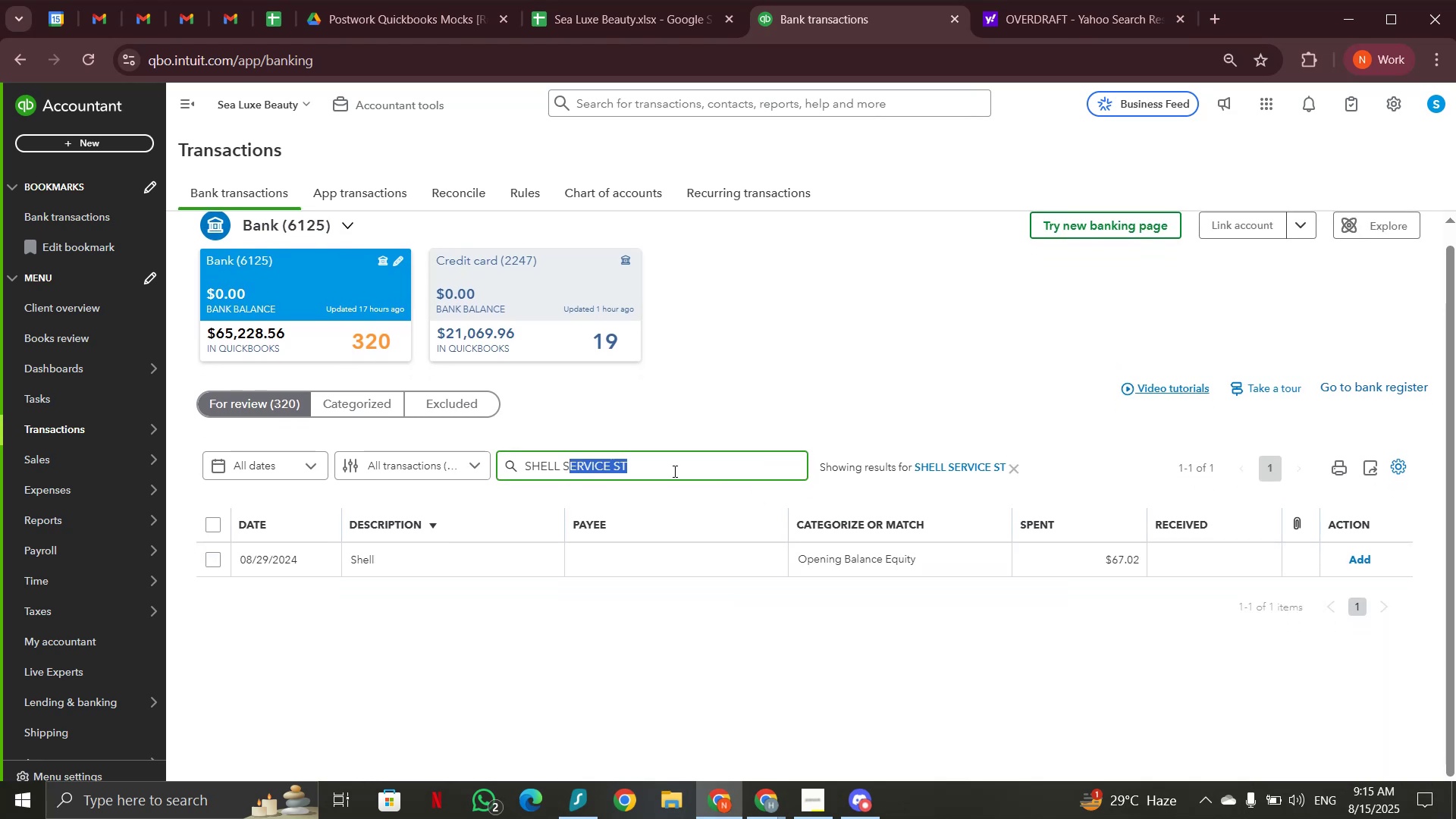 
key(Backspace)
 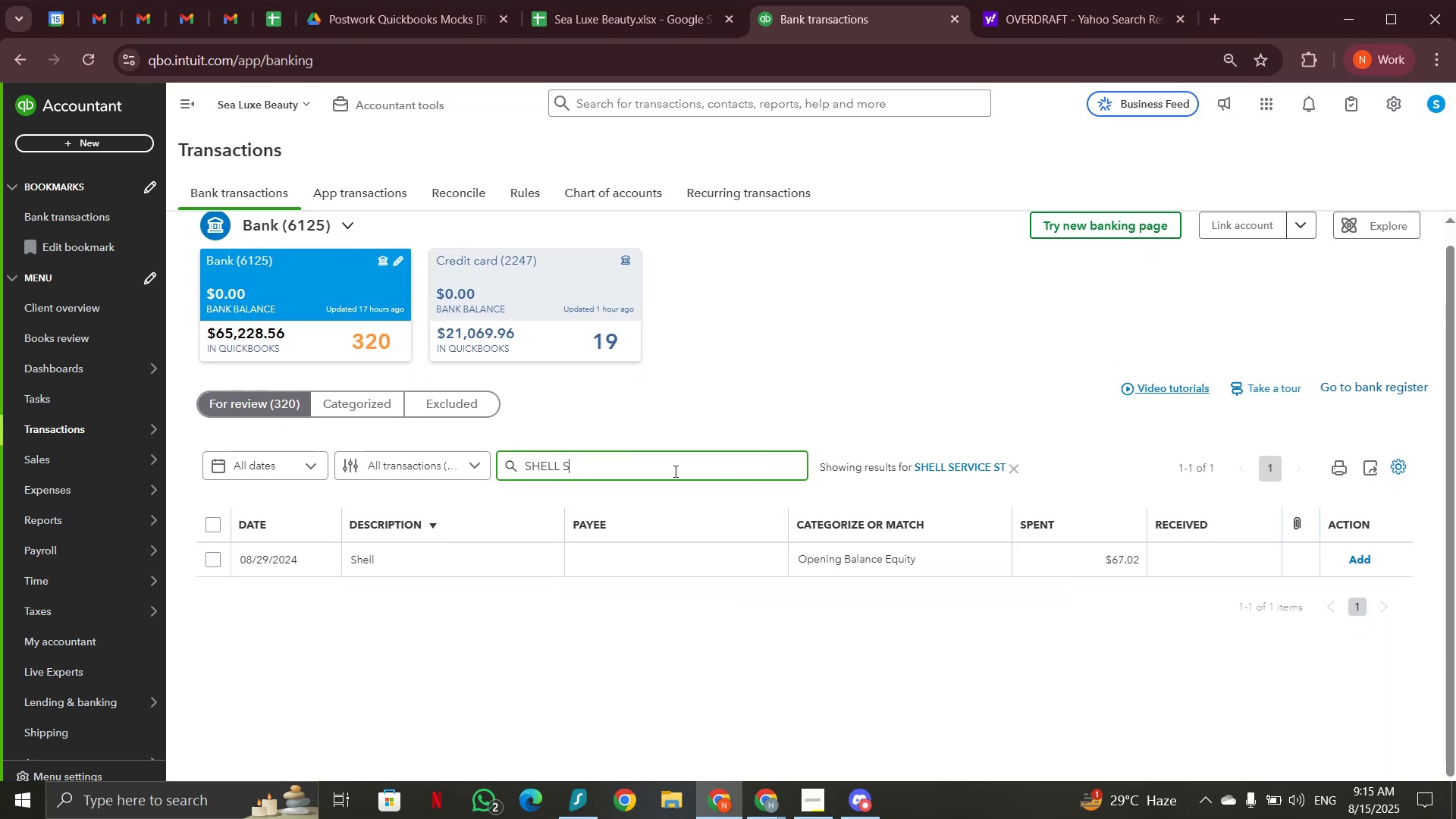 
key(Backspace)
 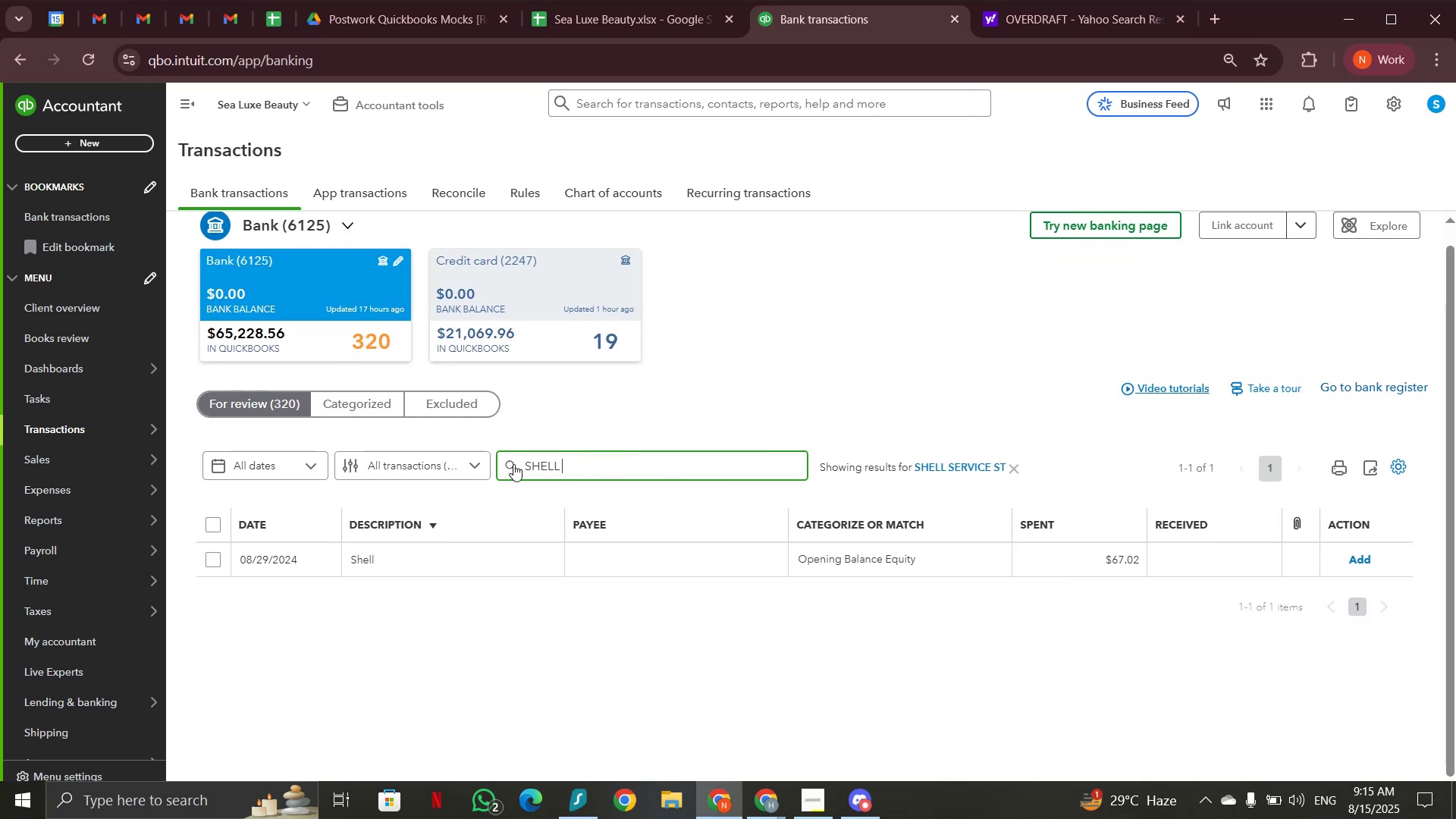 
left_click([513, 463])
 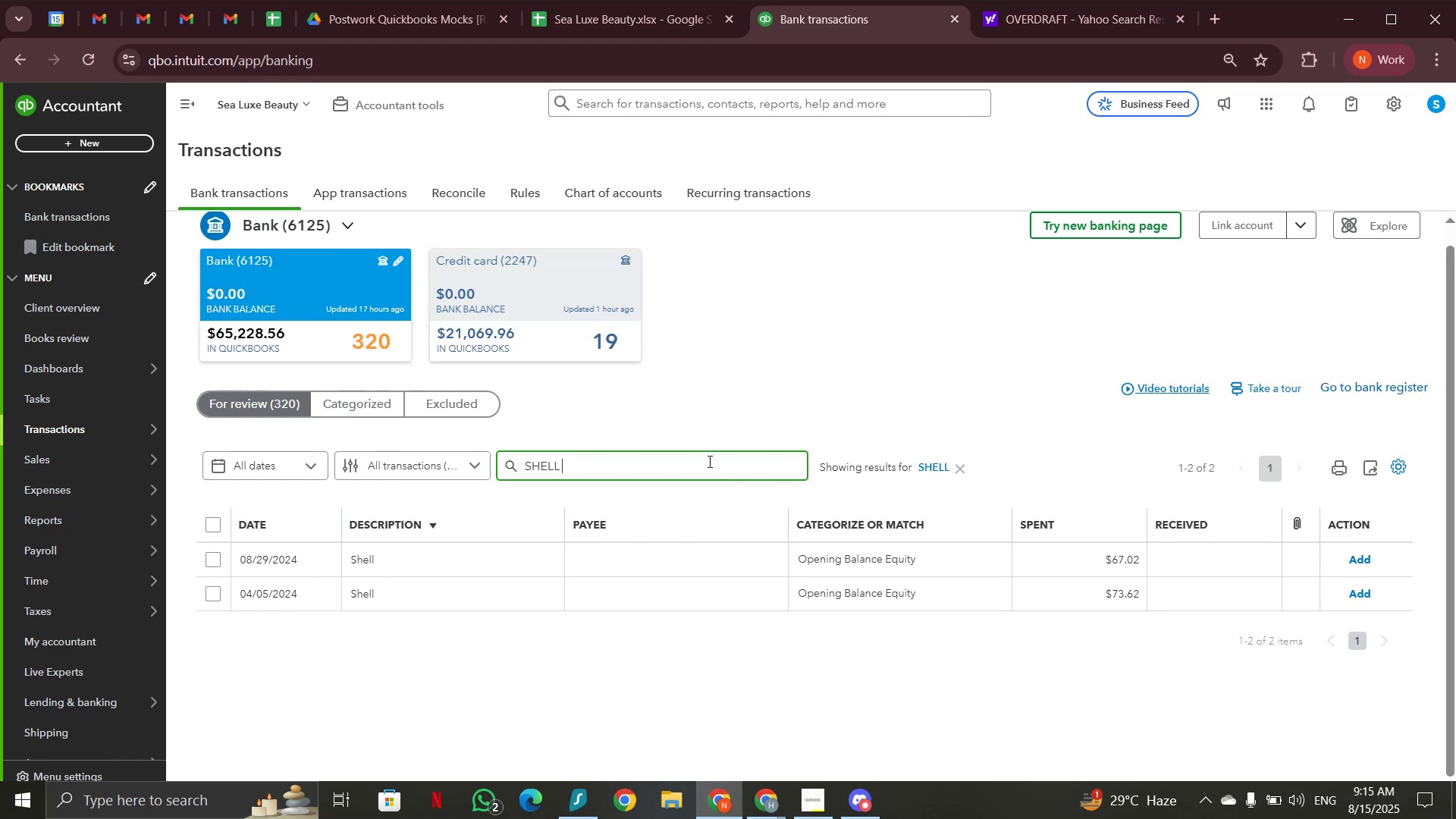 
left_click([409, 564])
 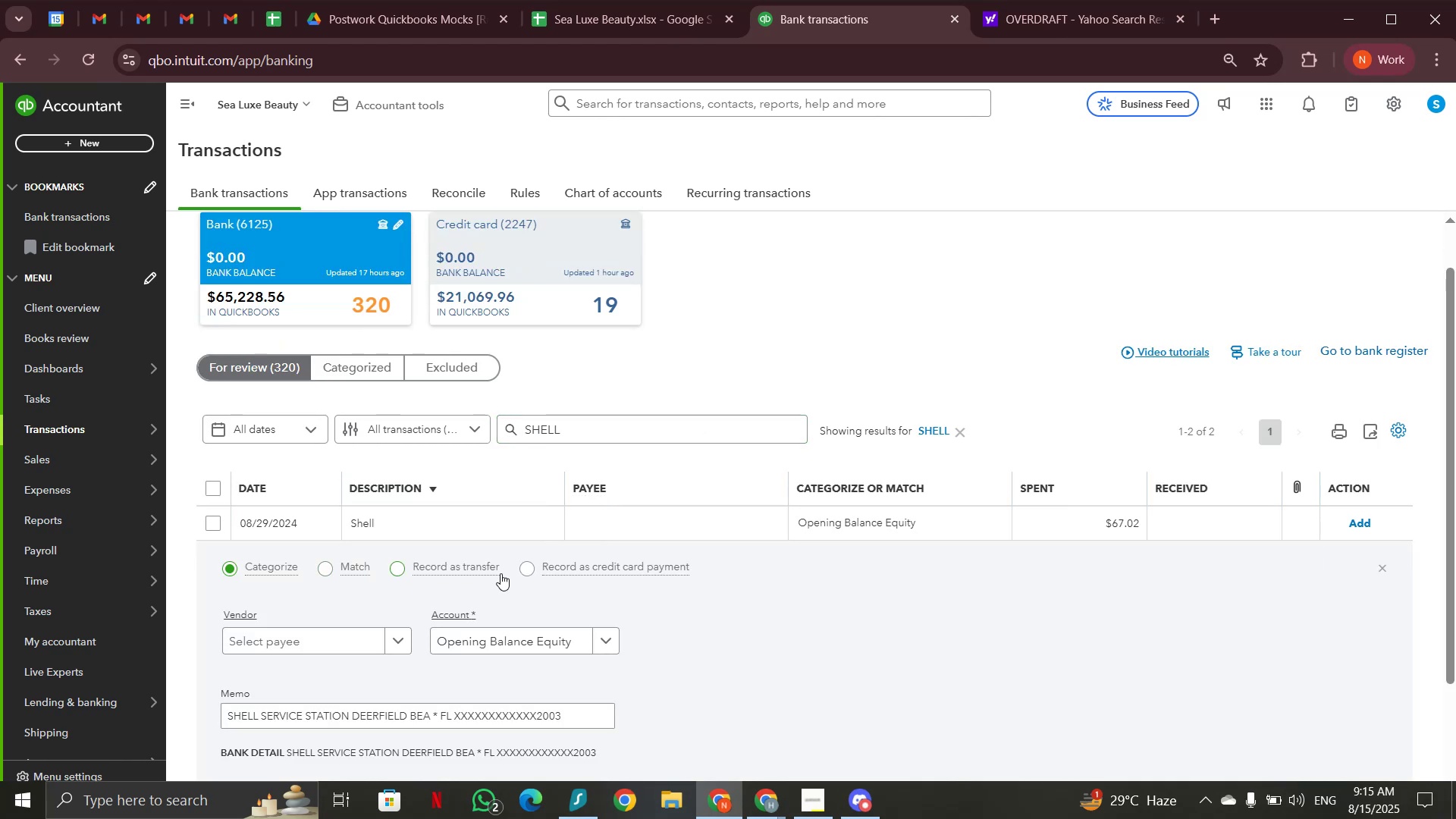 
left_click([604, 639])
 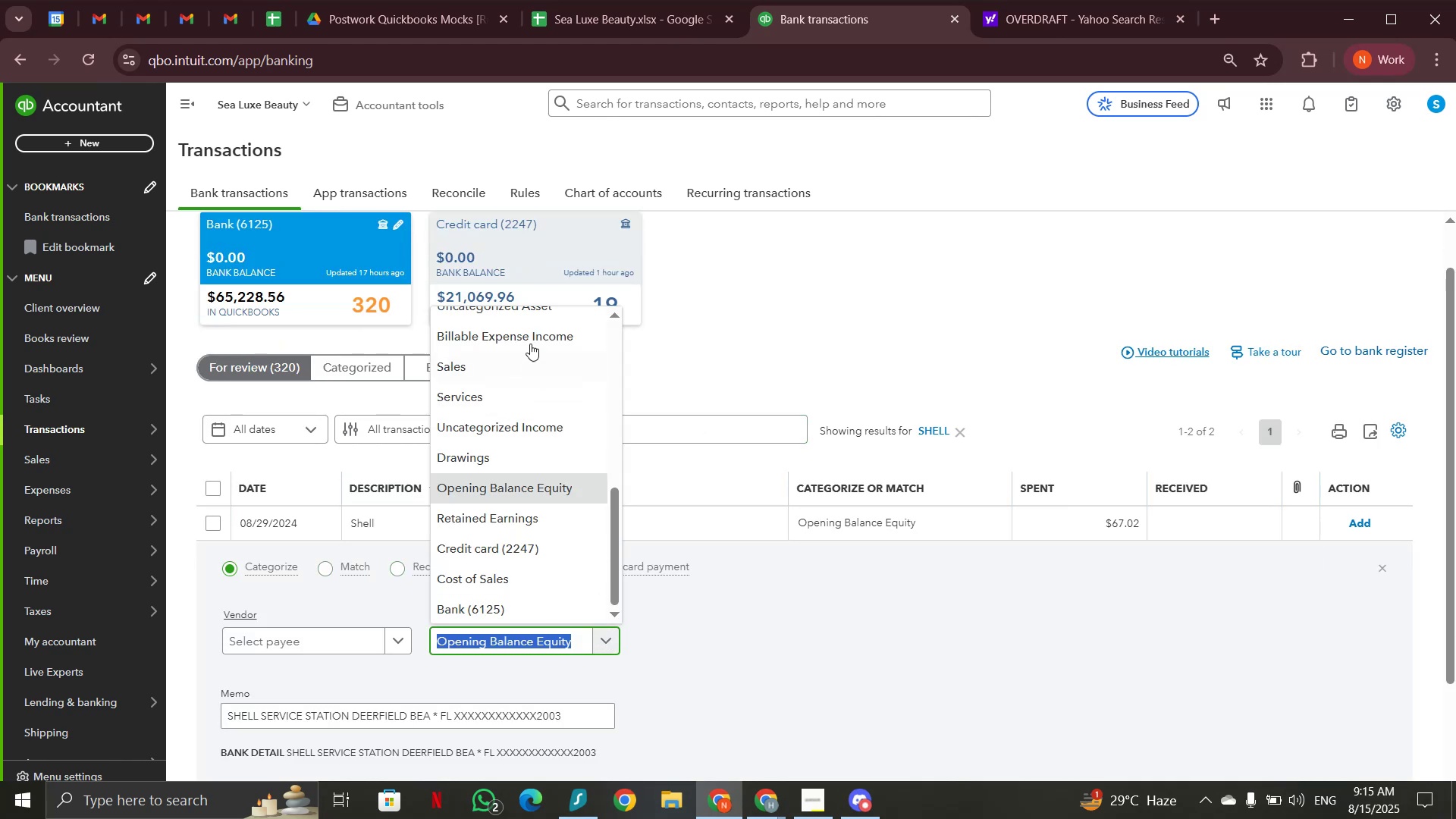 
scroll: coordinate [527, 406], scroll_direction: up, amount: 10.0
 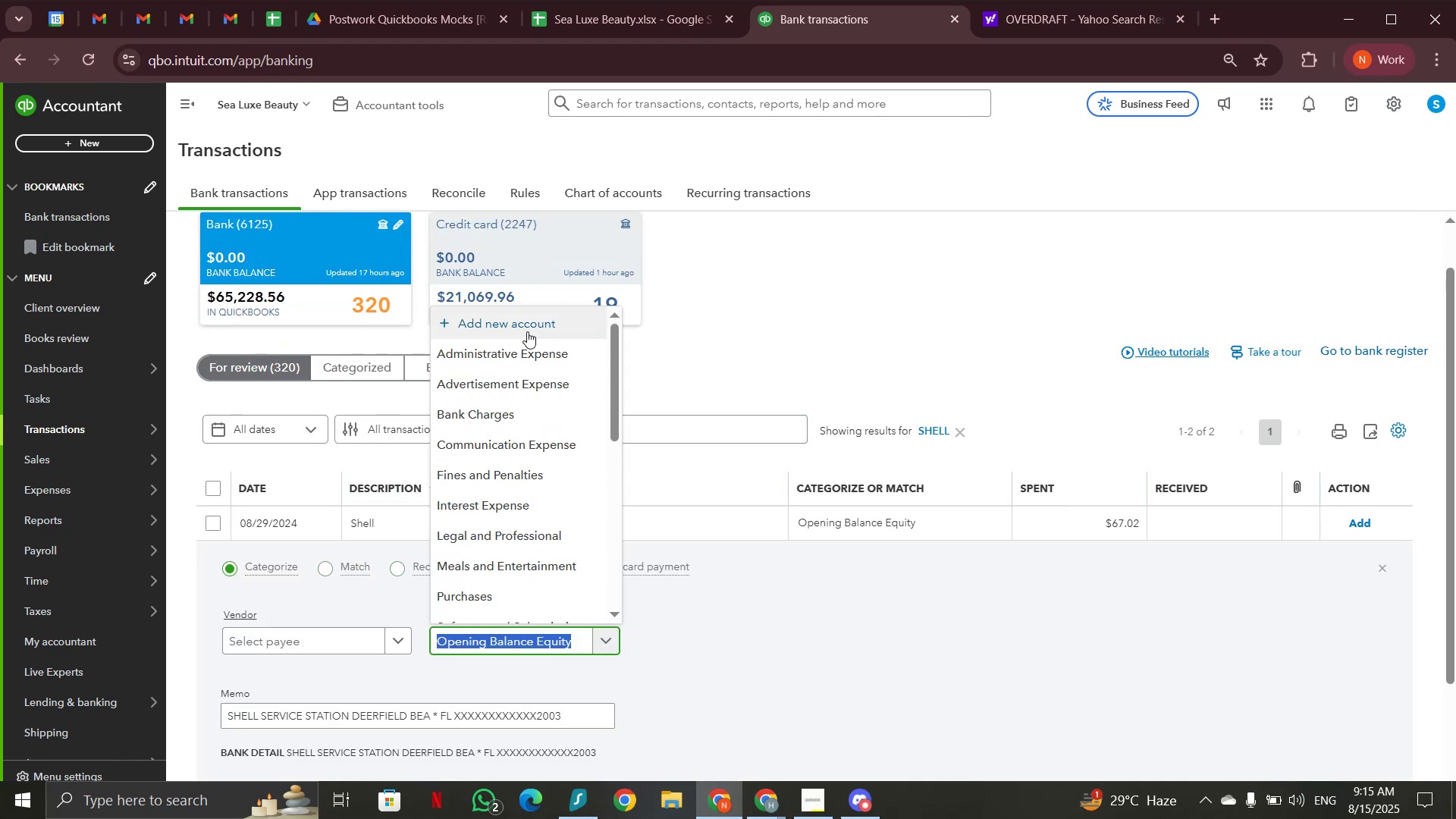 
left_click([527, 330])
 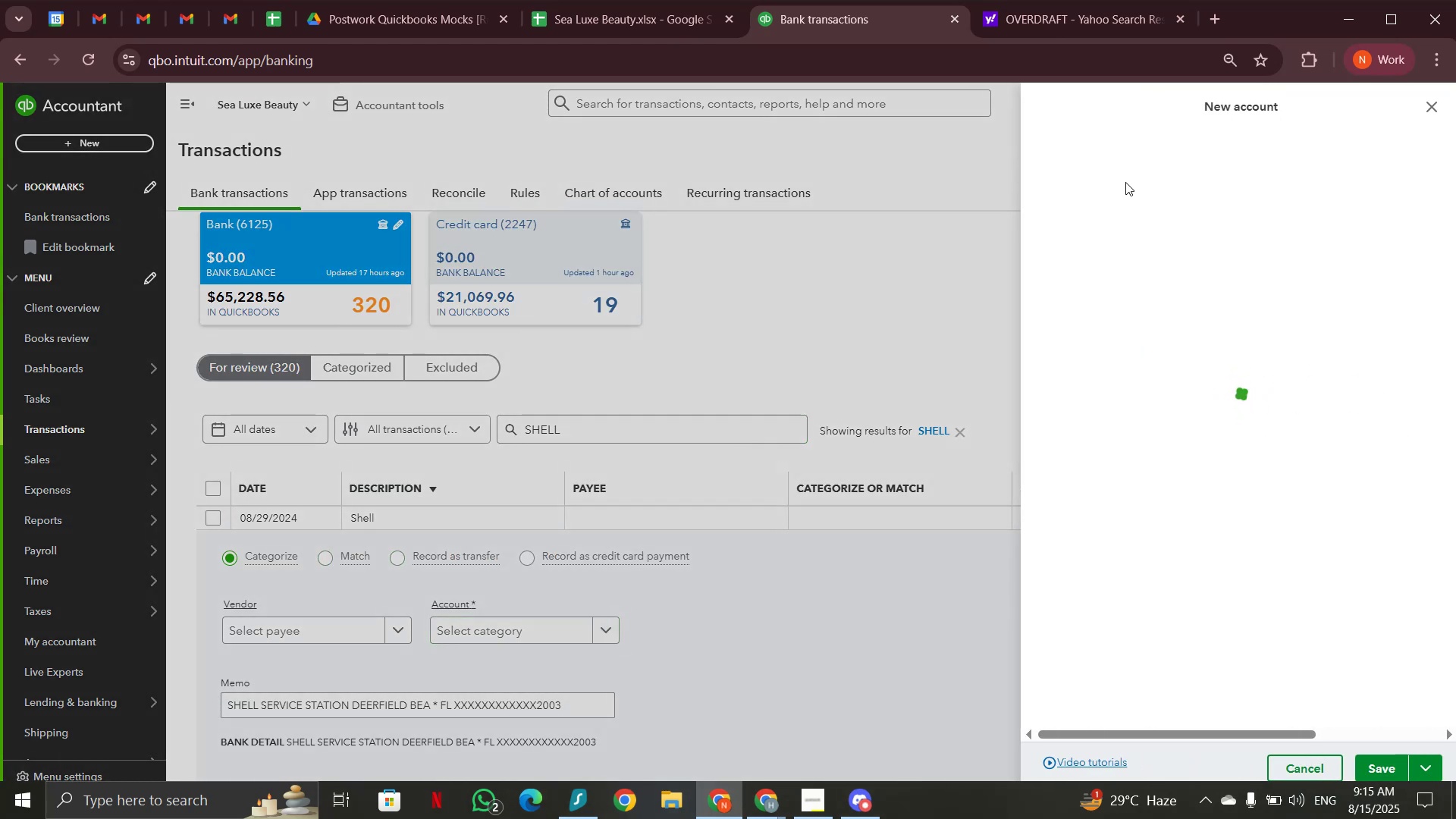 
left_click([1125, 182])
 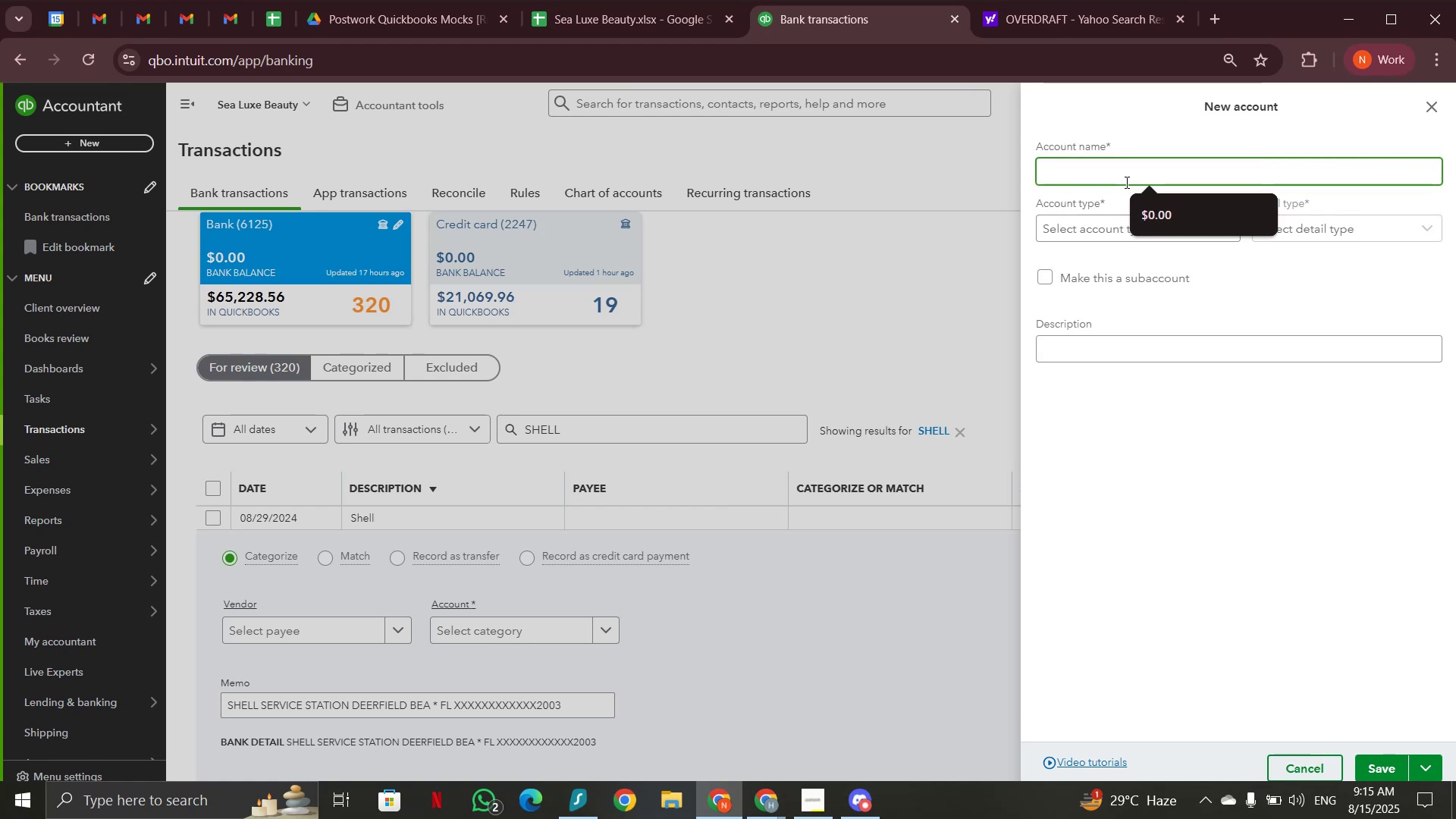 
type(Fuel Expense )
 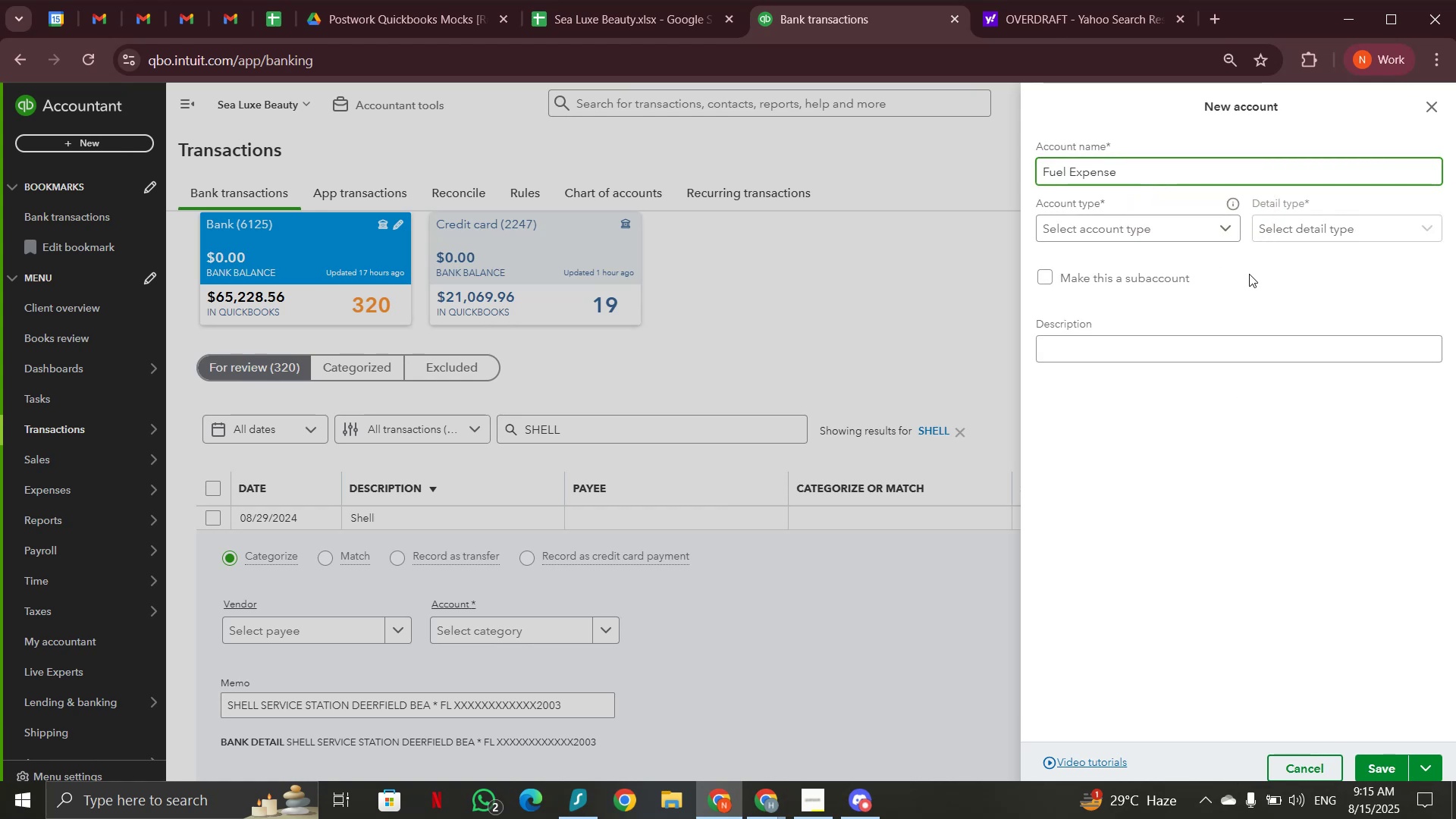 
left_click([1191, 228])
 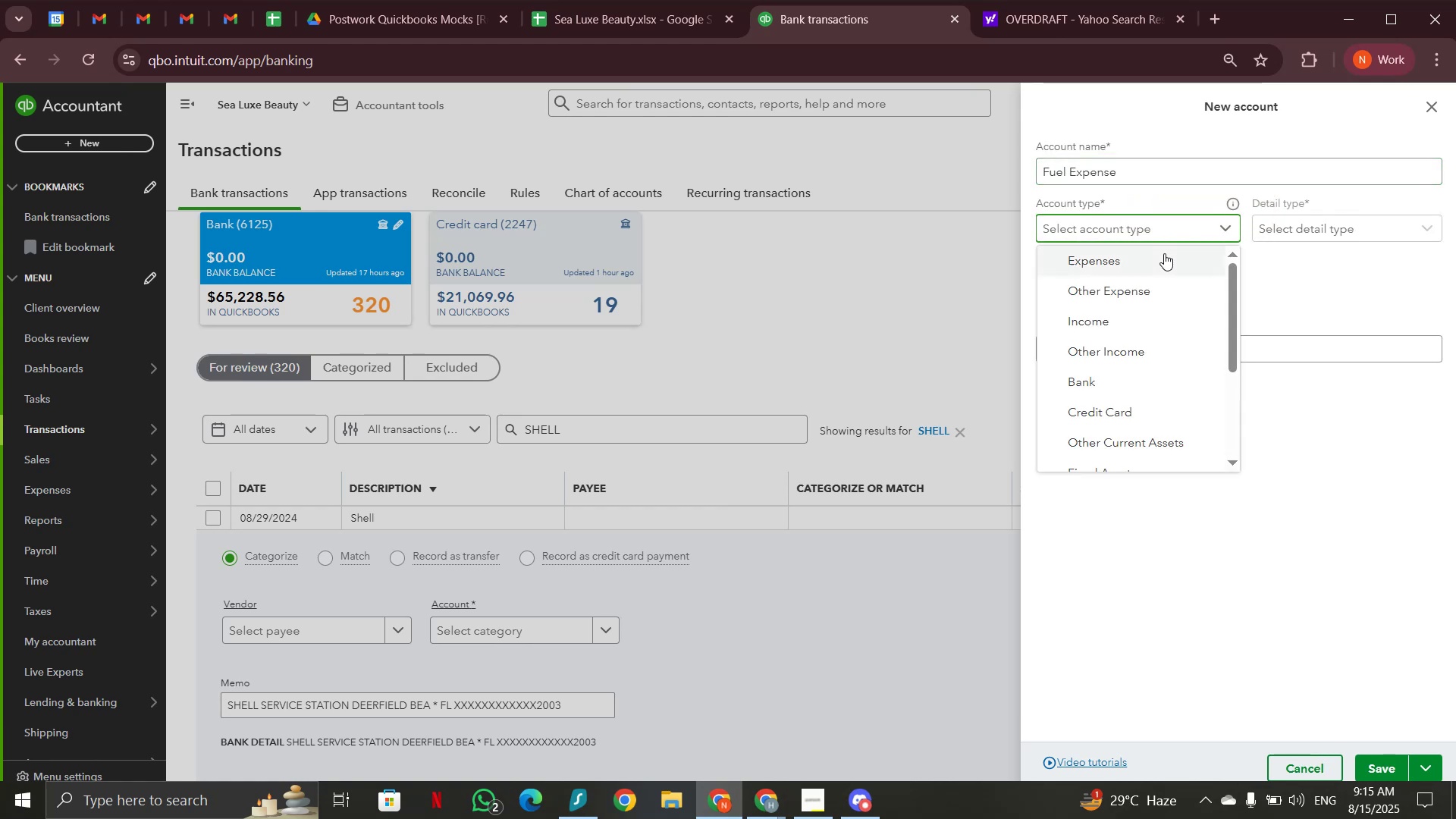 
left_click([1164, 259])
 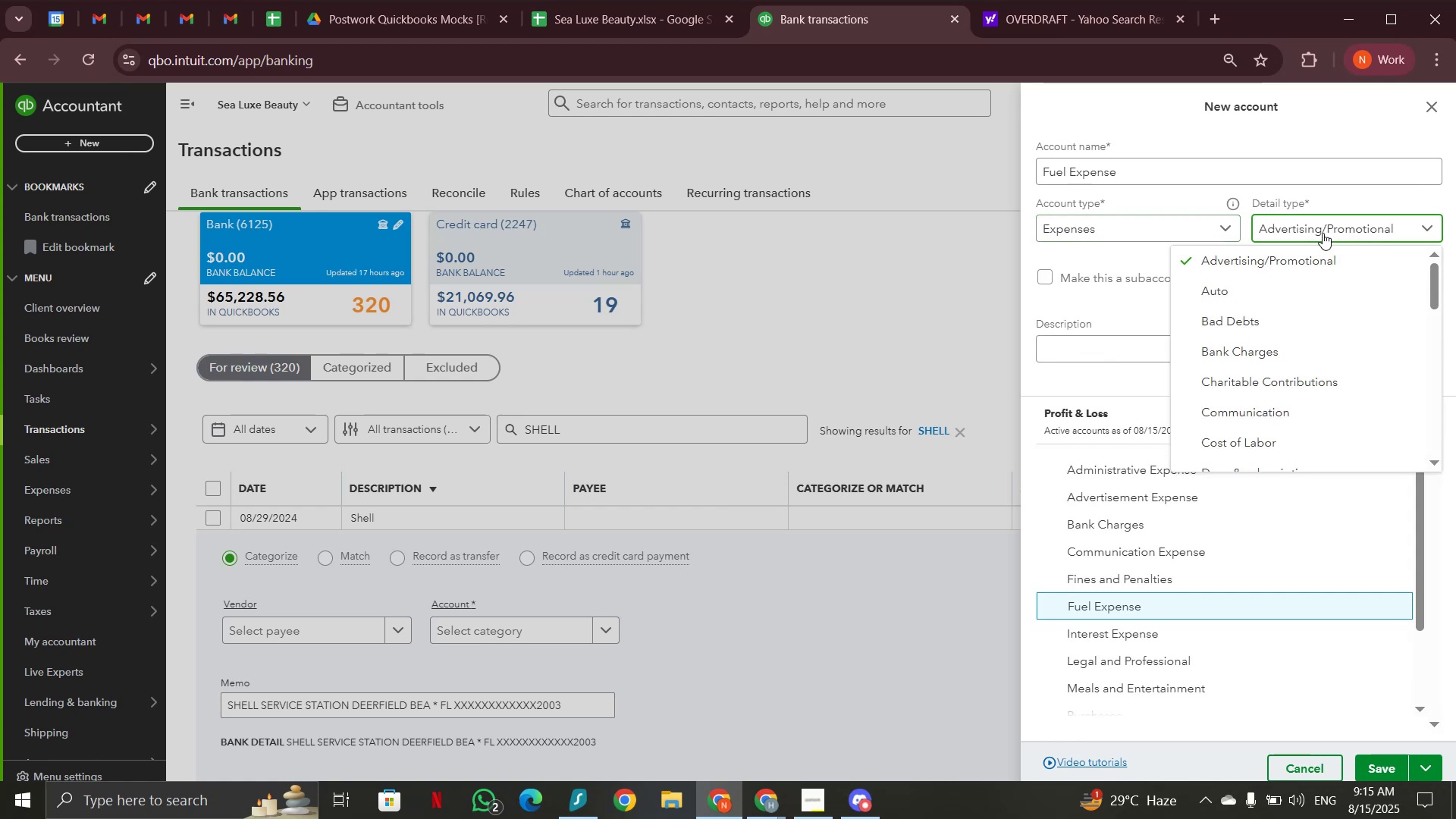 
scroll: coordinate [1294, 354], scroll_direction: down, amount: 5.0
 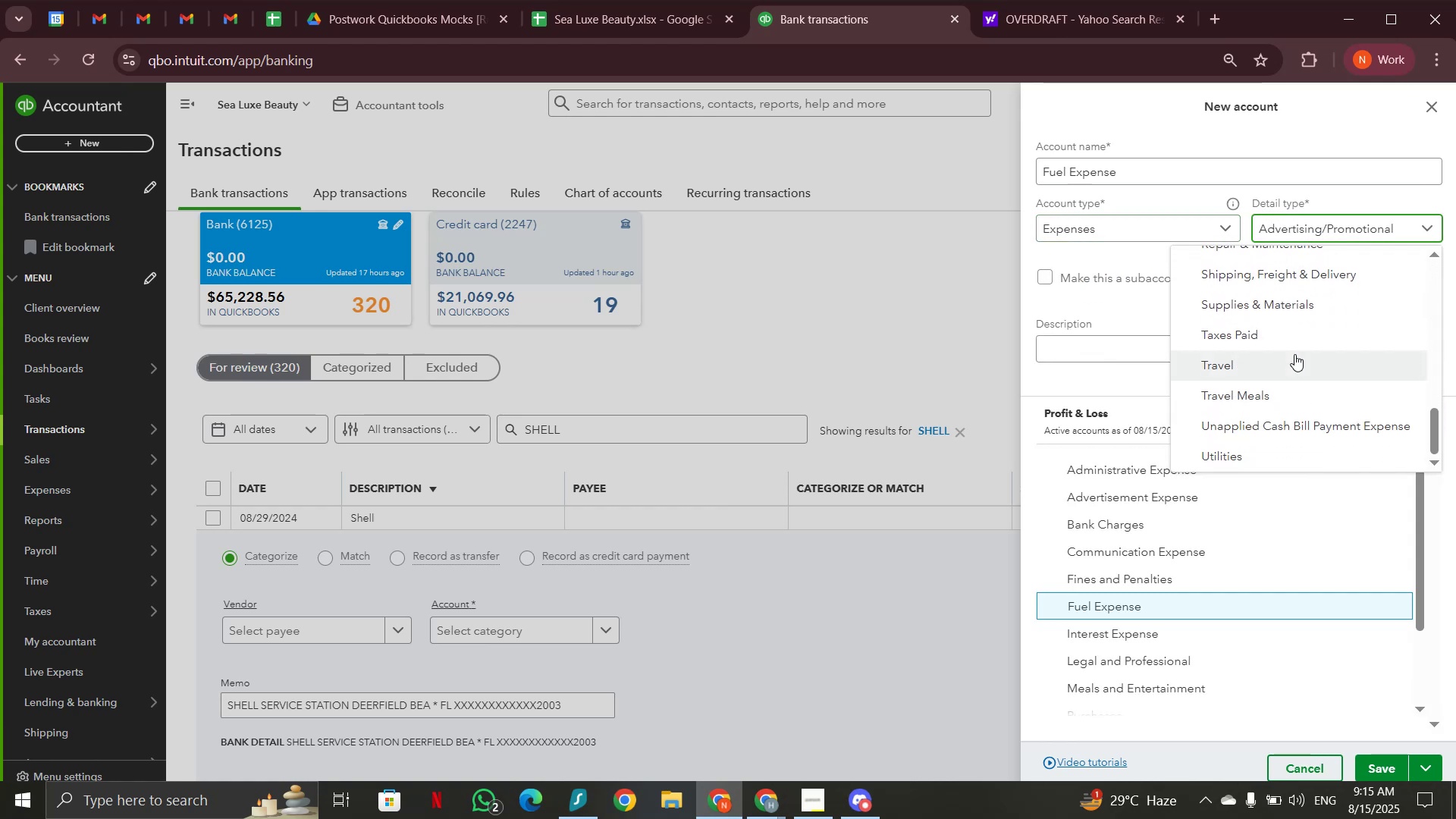 
scroll: coordinate [1294, 354], scroll_direction: up, amount: 1.0
 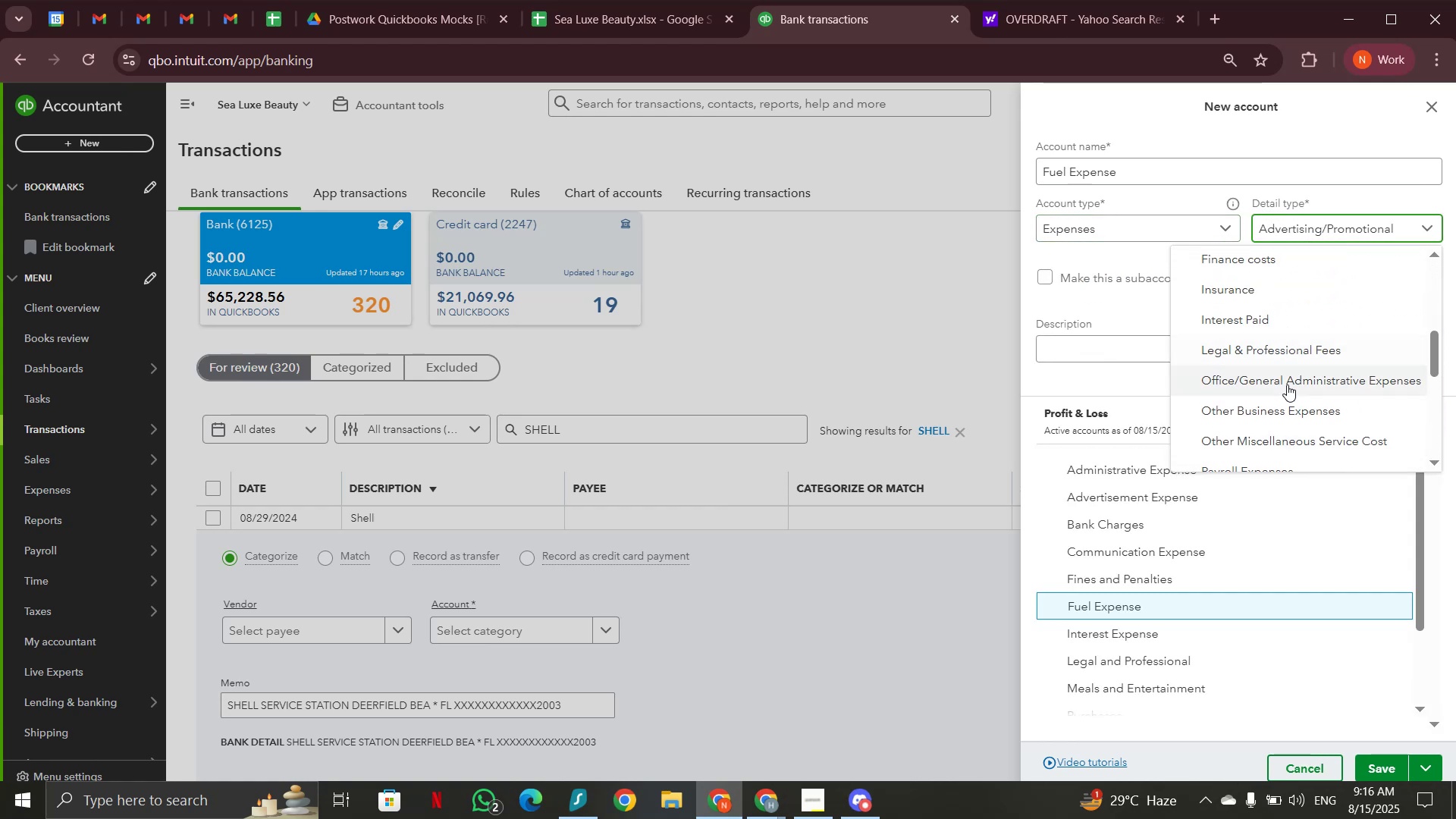 
left_click([1287, 384])
 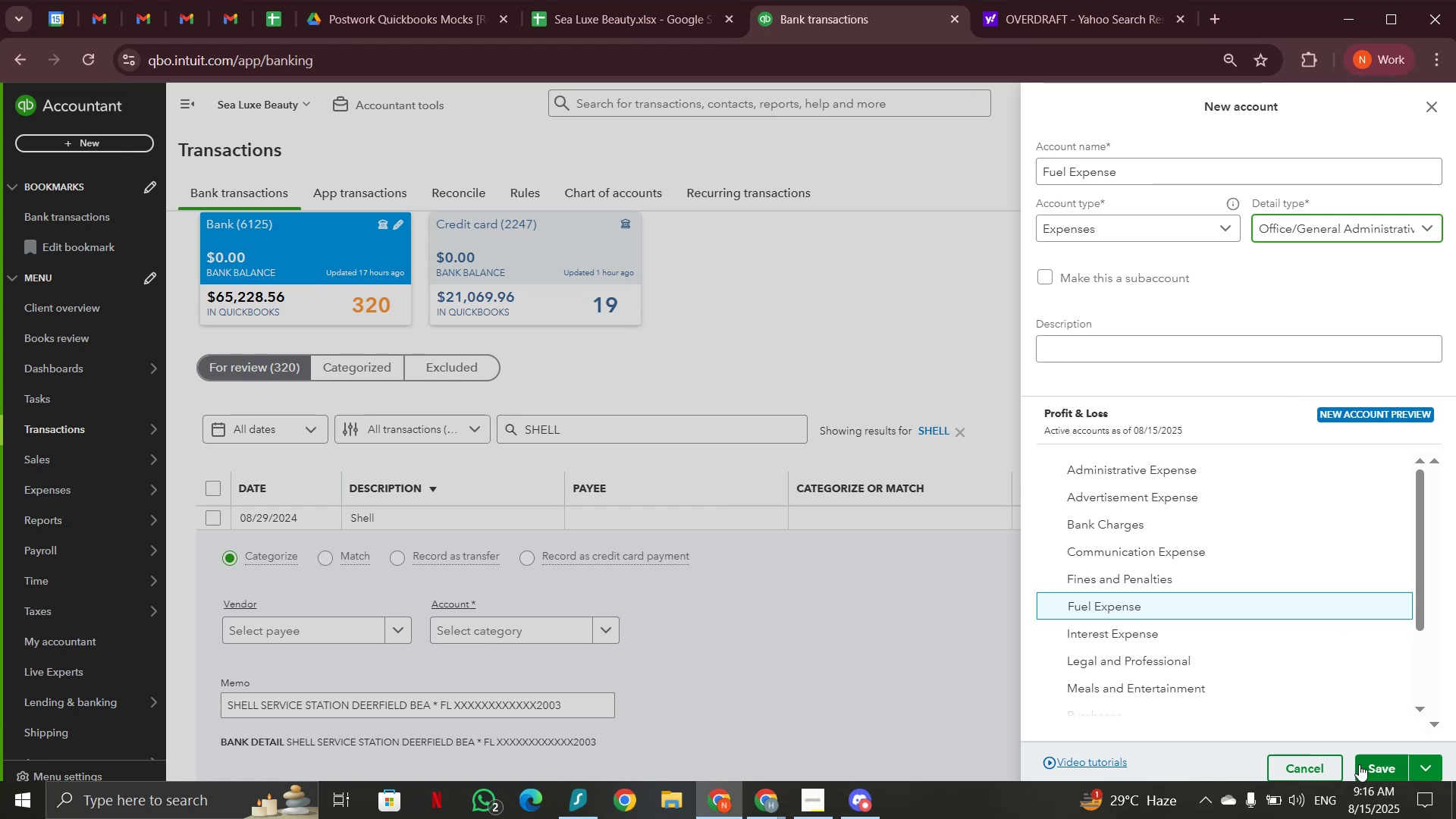 
left_click([1366, 766])
 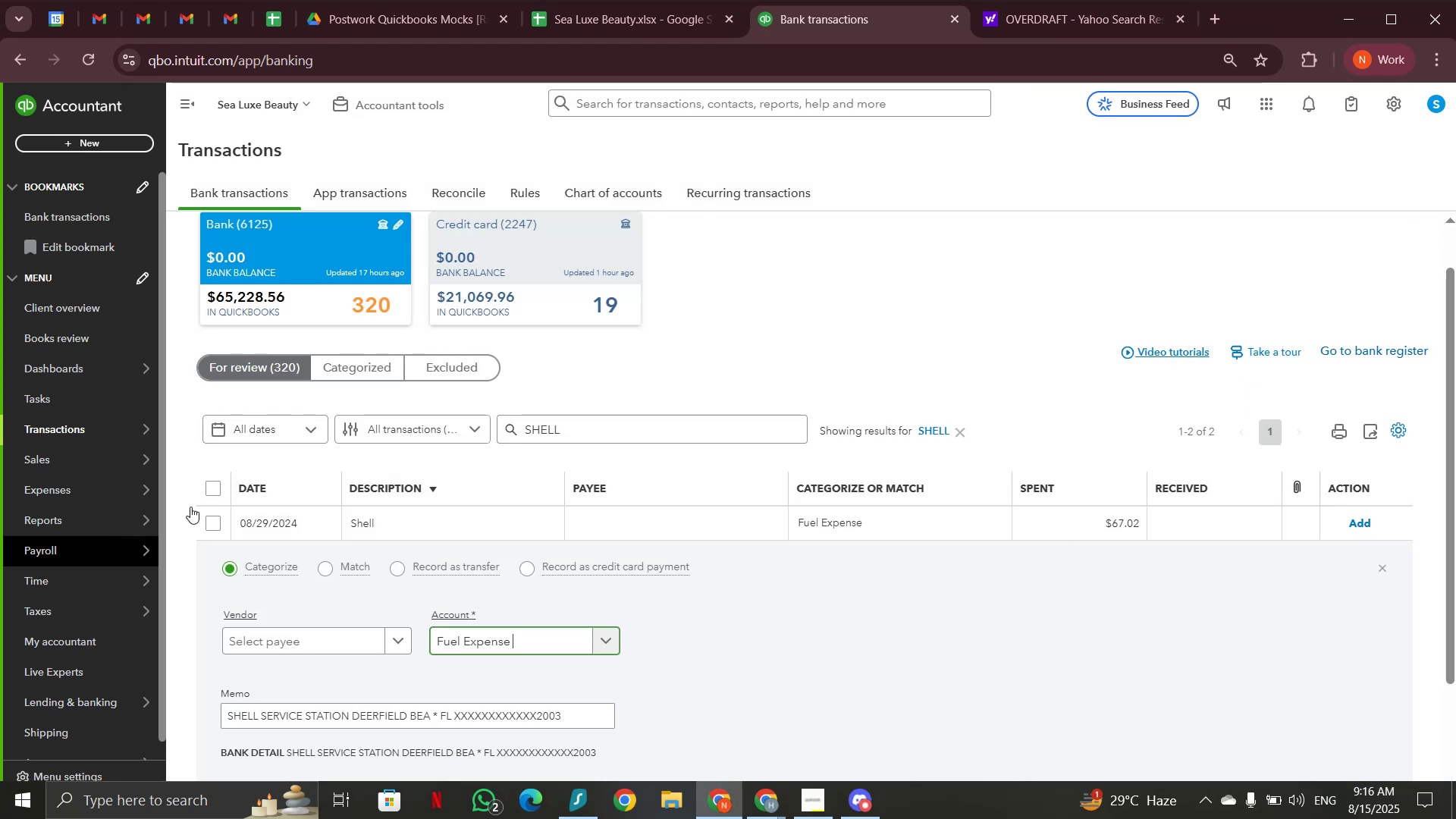 
left_click([209, 490])
 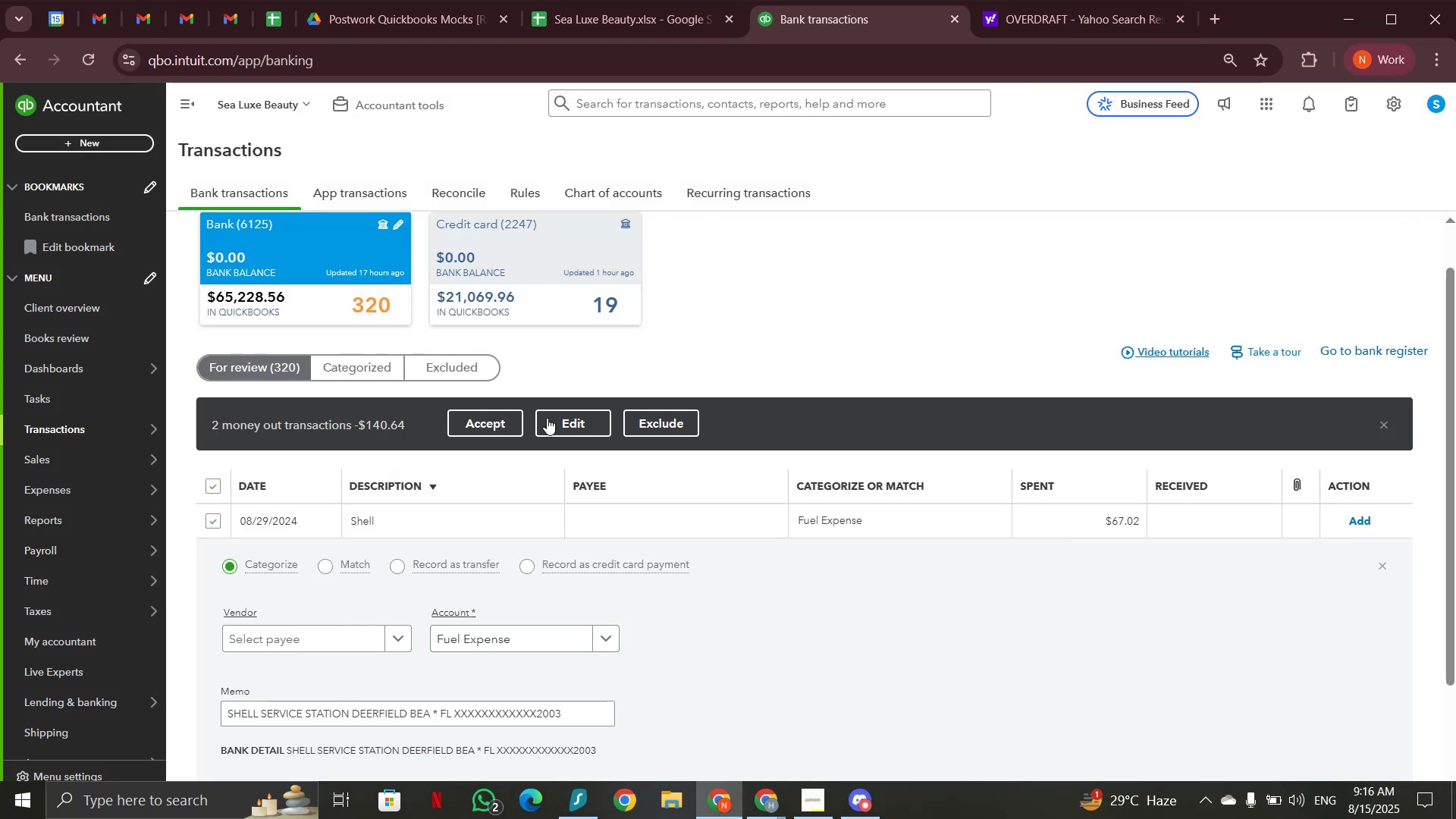 
left_click([551, 418])
 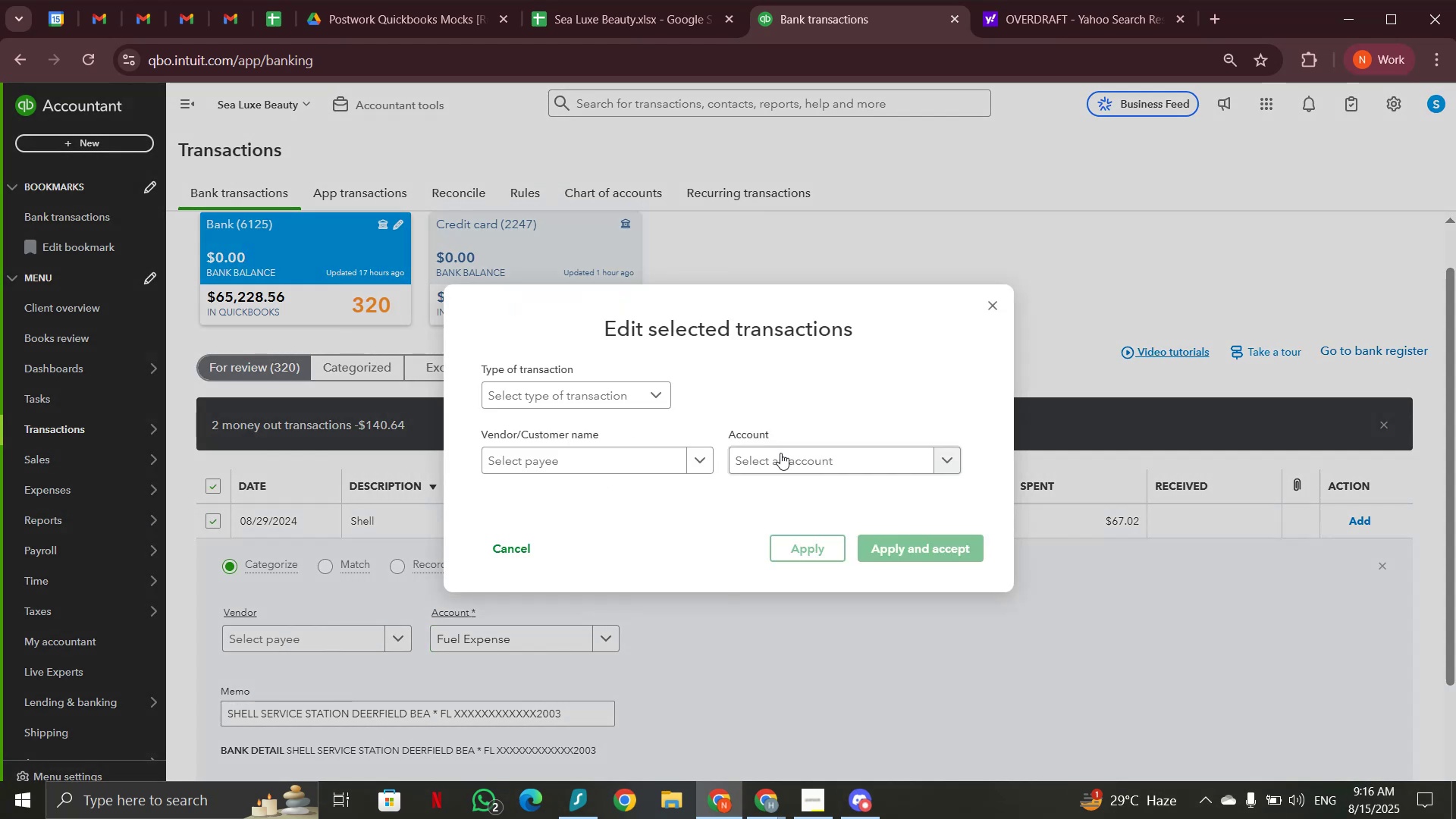 
left_click([782, 455])
 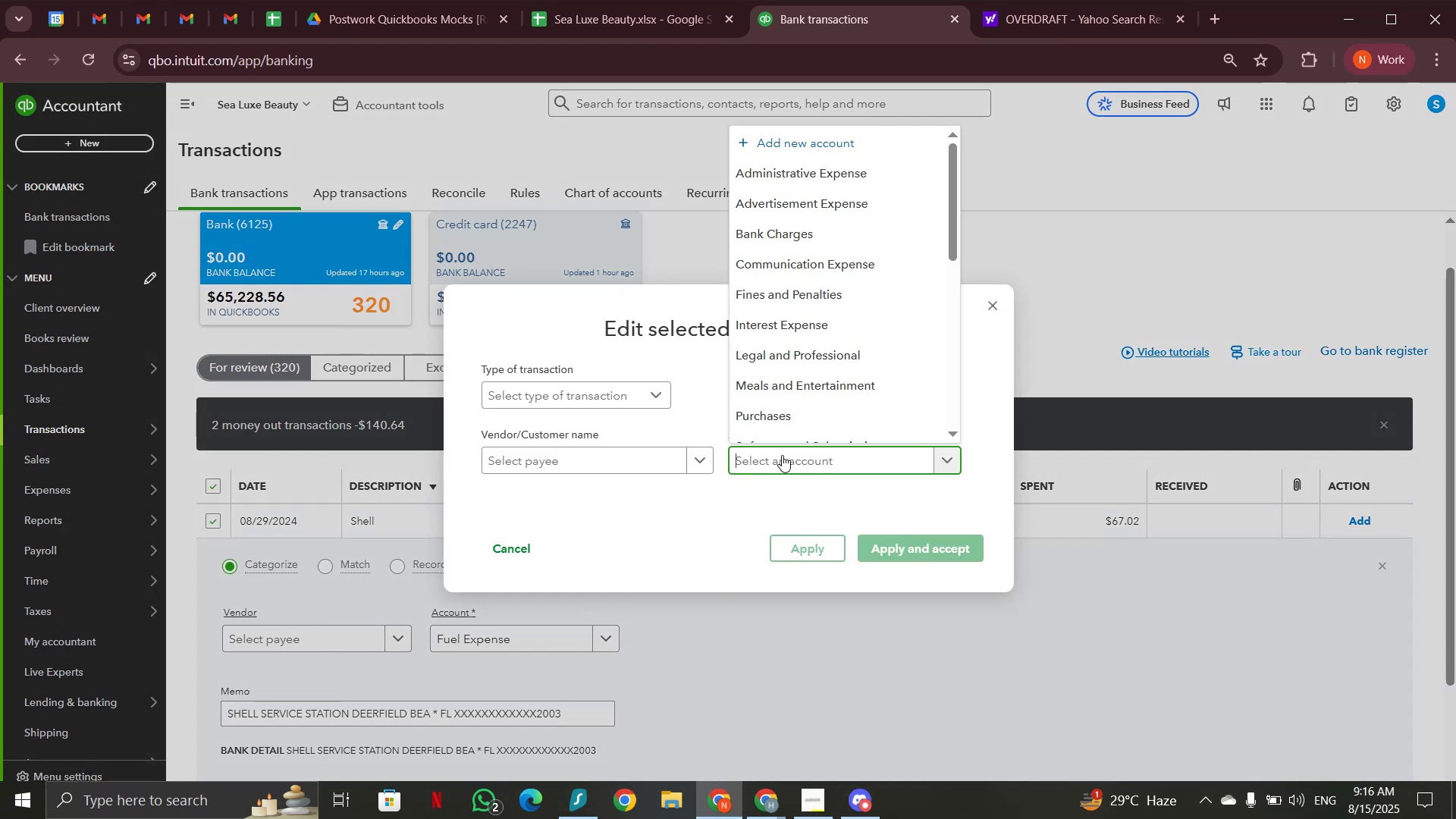 
type(trav)
 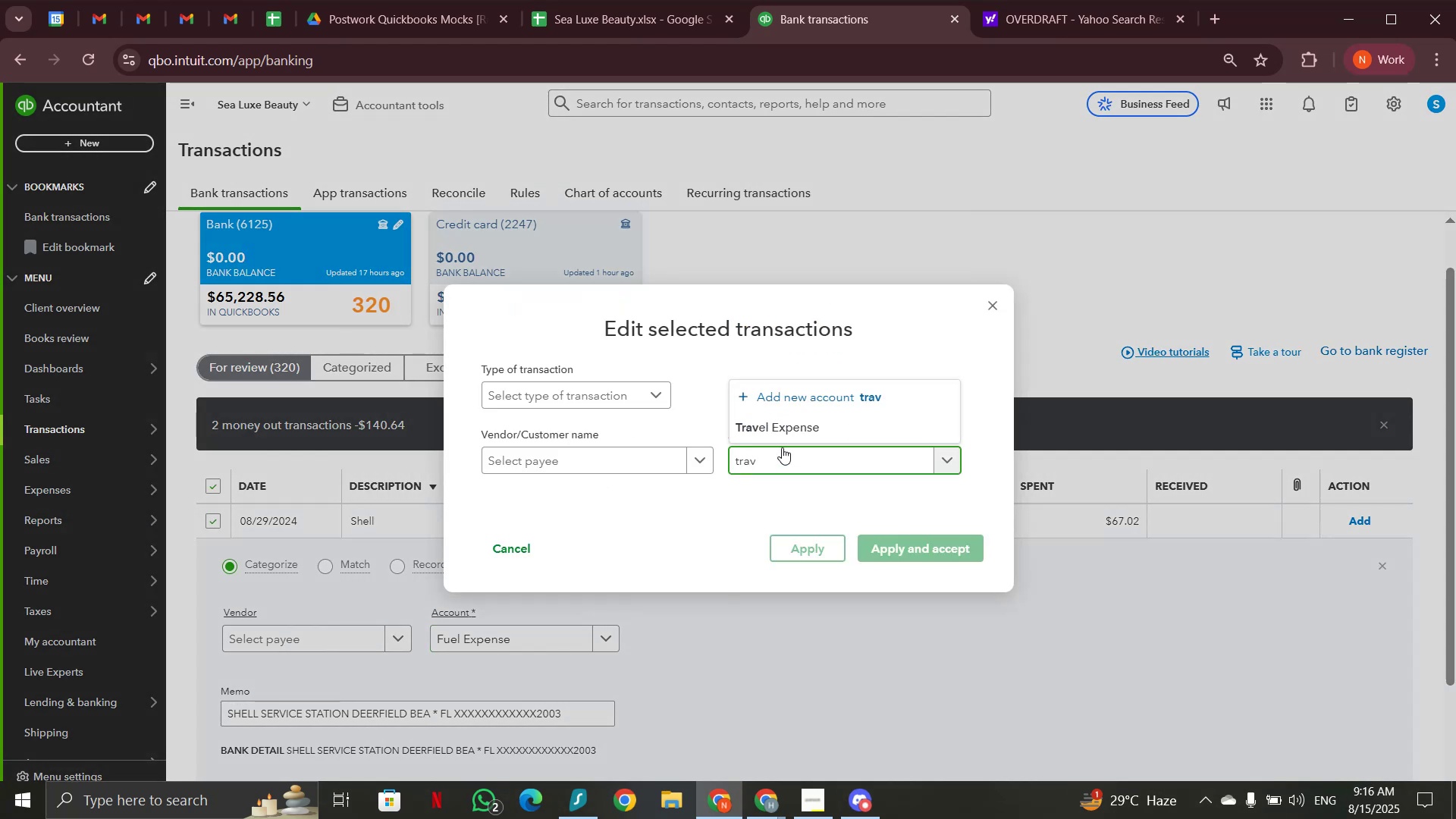 
left_click([782, 431])
 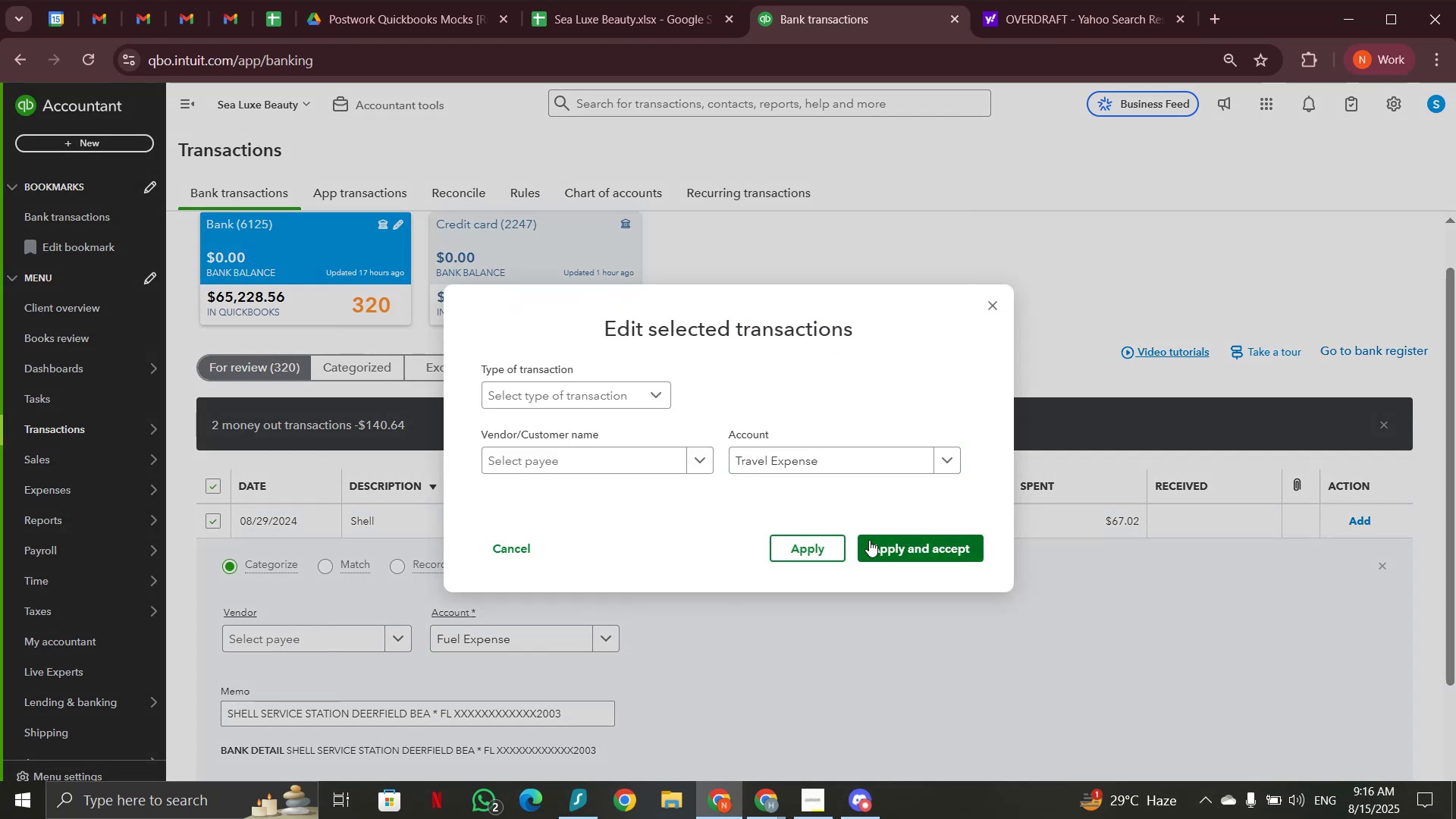 
left_click([869, 540])
 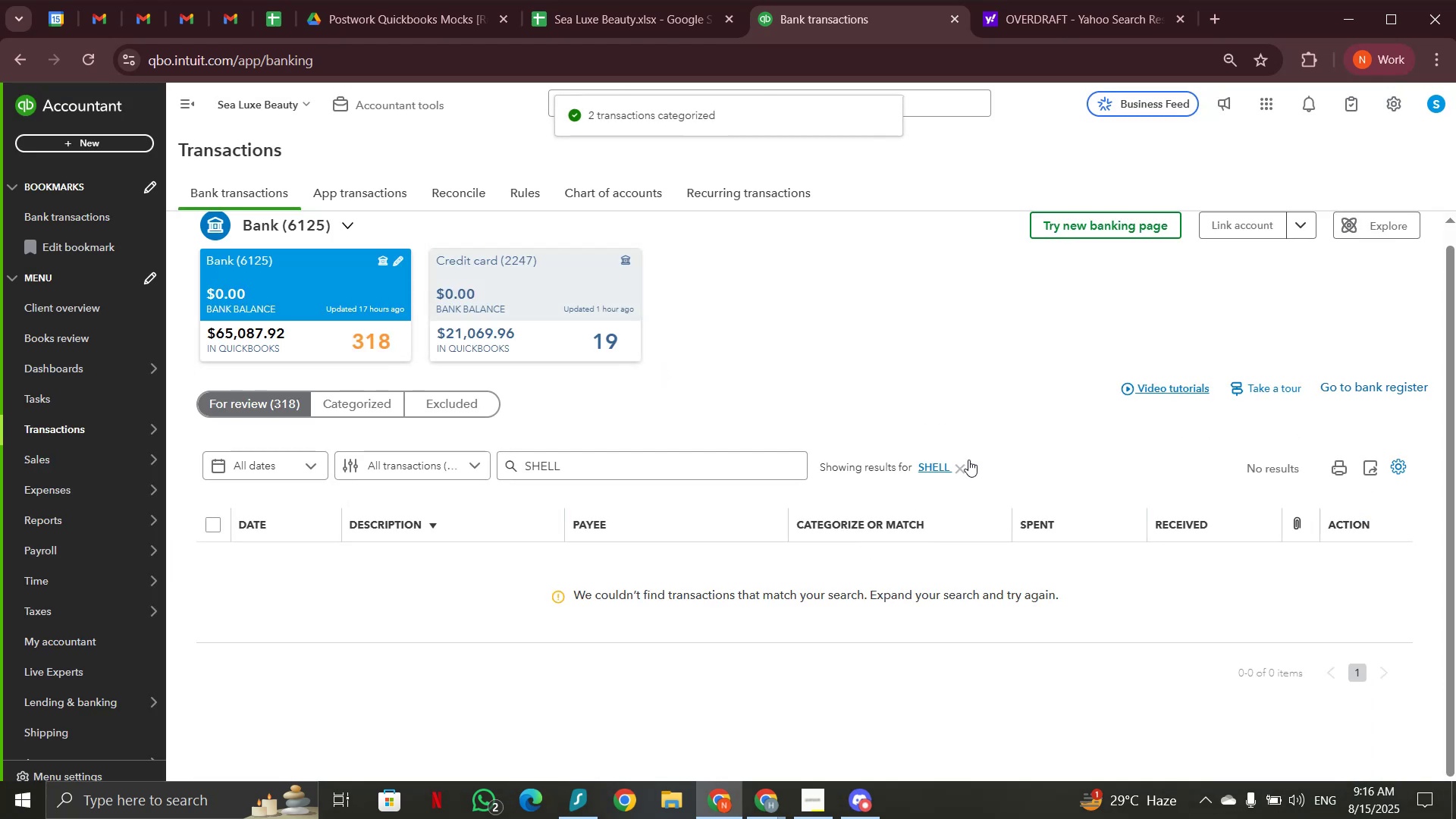 
left_click([966, 469])
 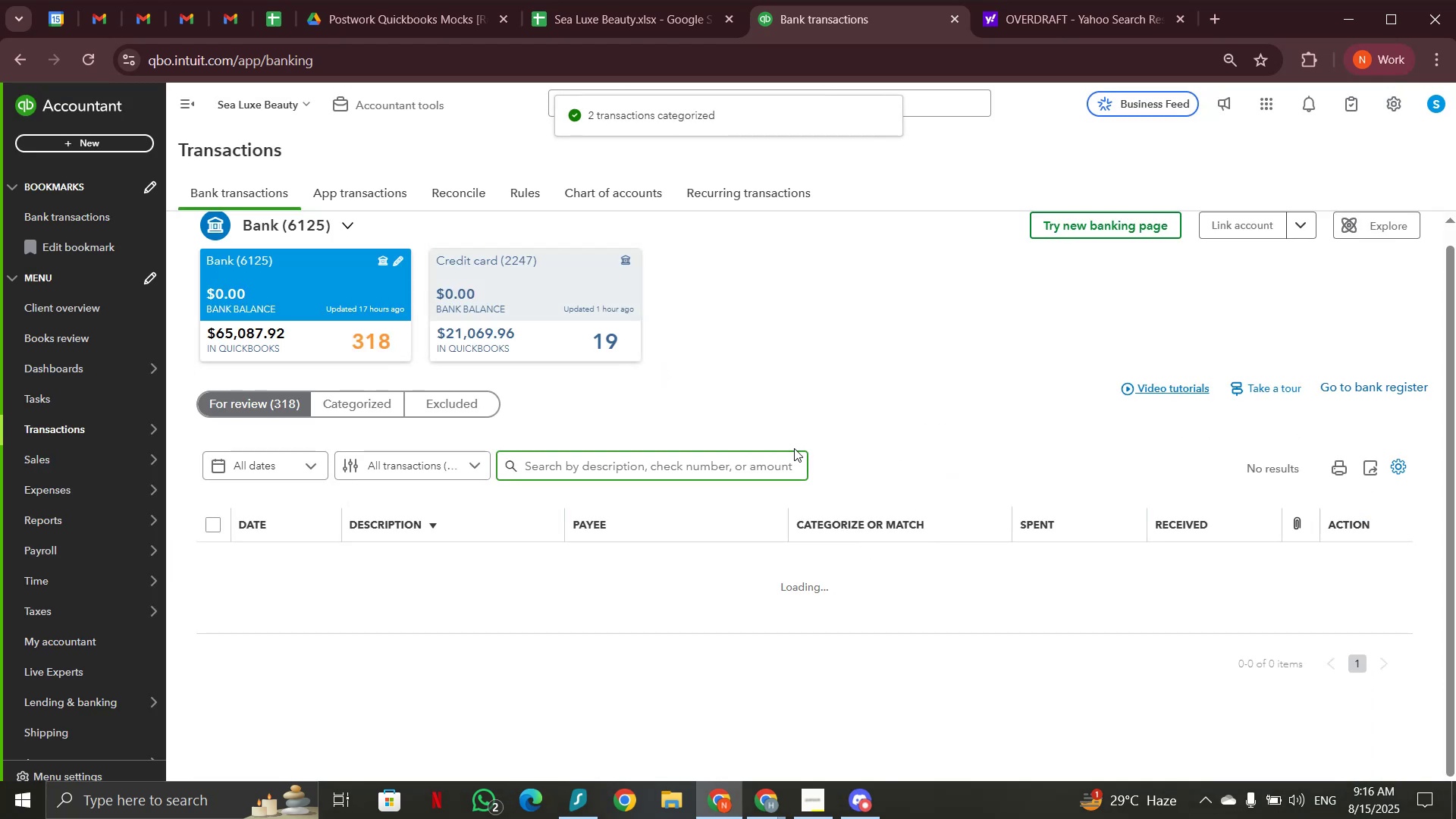 
scroll: coordinate [794, 450], scroll_direction: down, amount: 9.0
 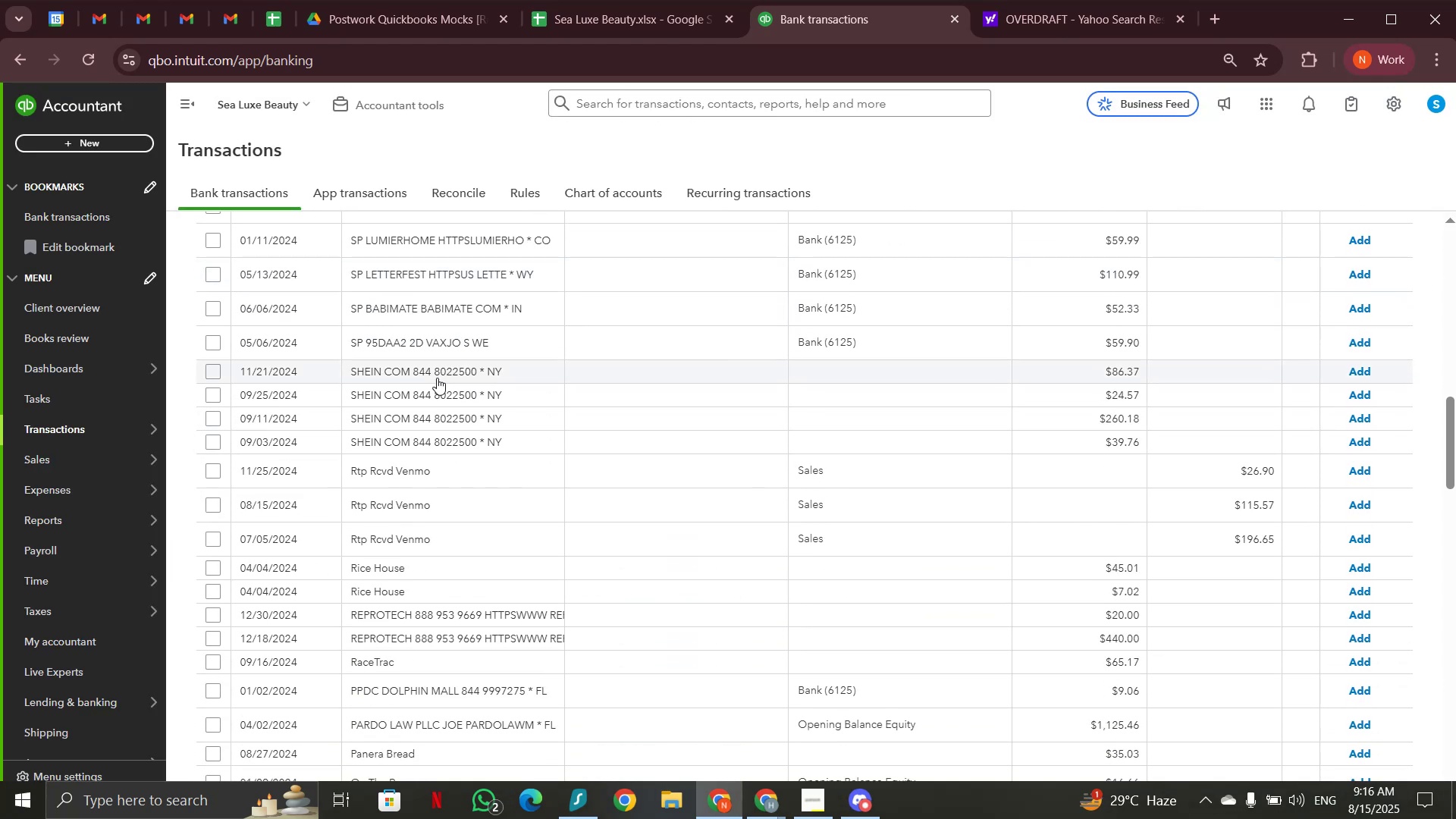 
left_click([437, 378])
 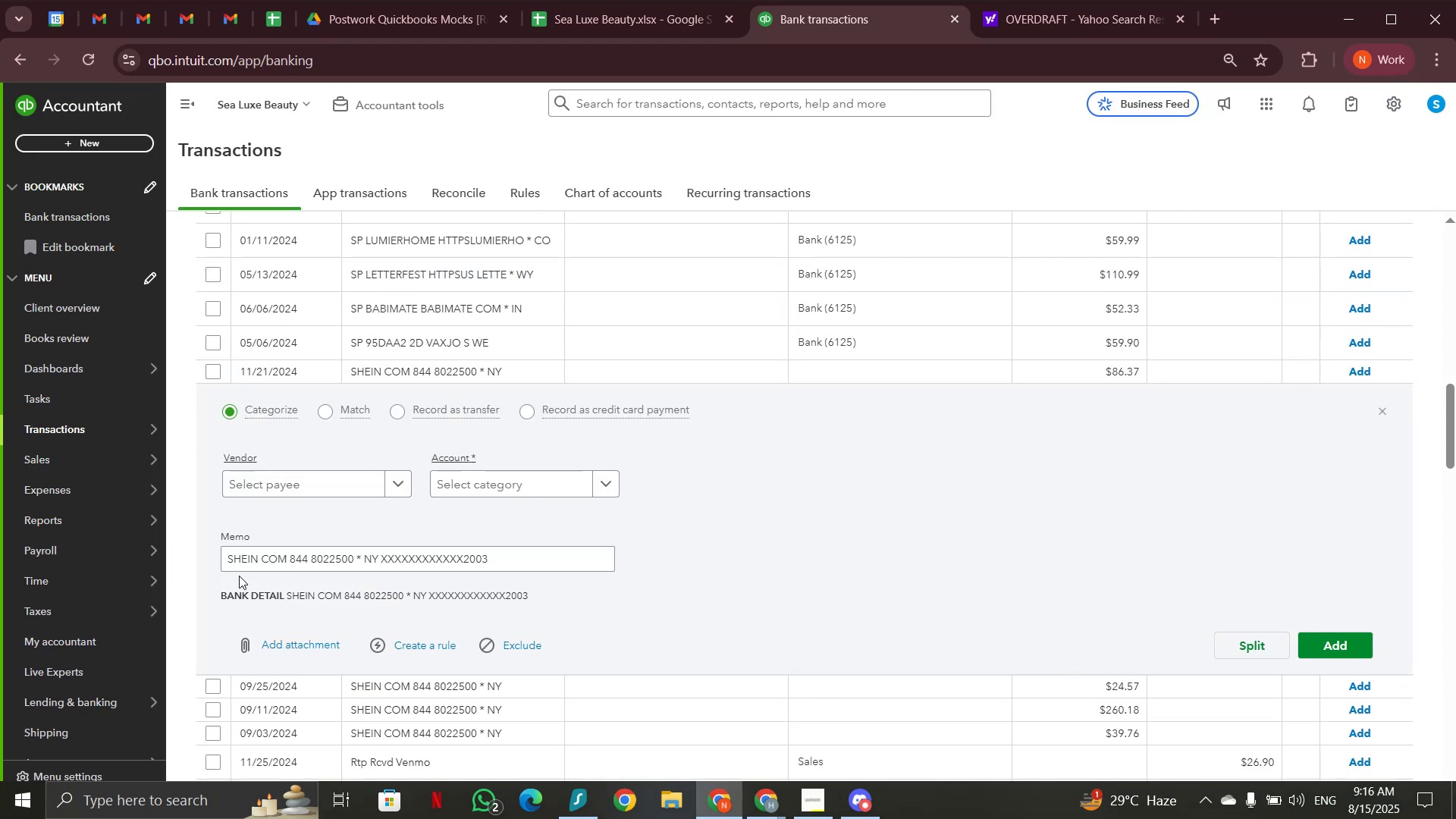 
left_click_drag(start_coordinate=[226, 558], to_coordinate=[285, 560])
 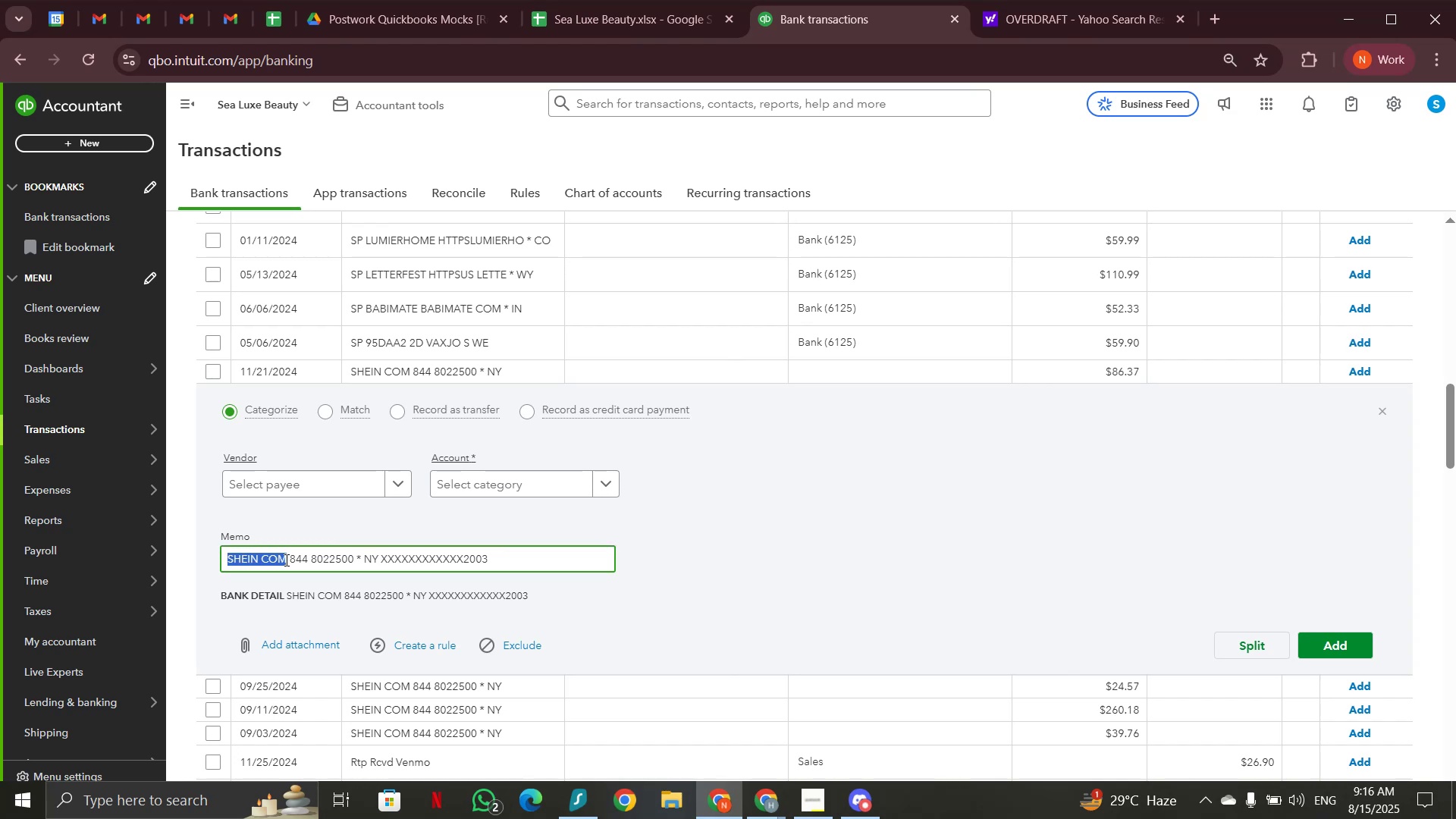 
key(Control+C)
 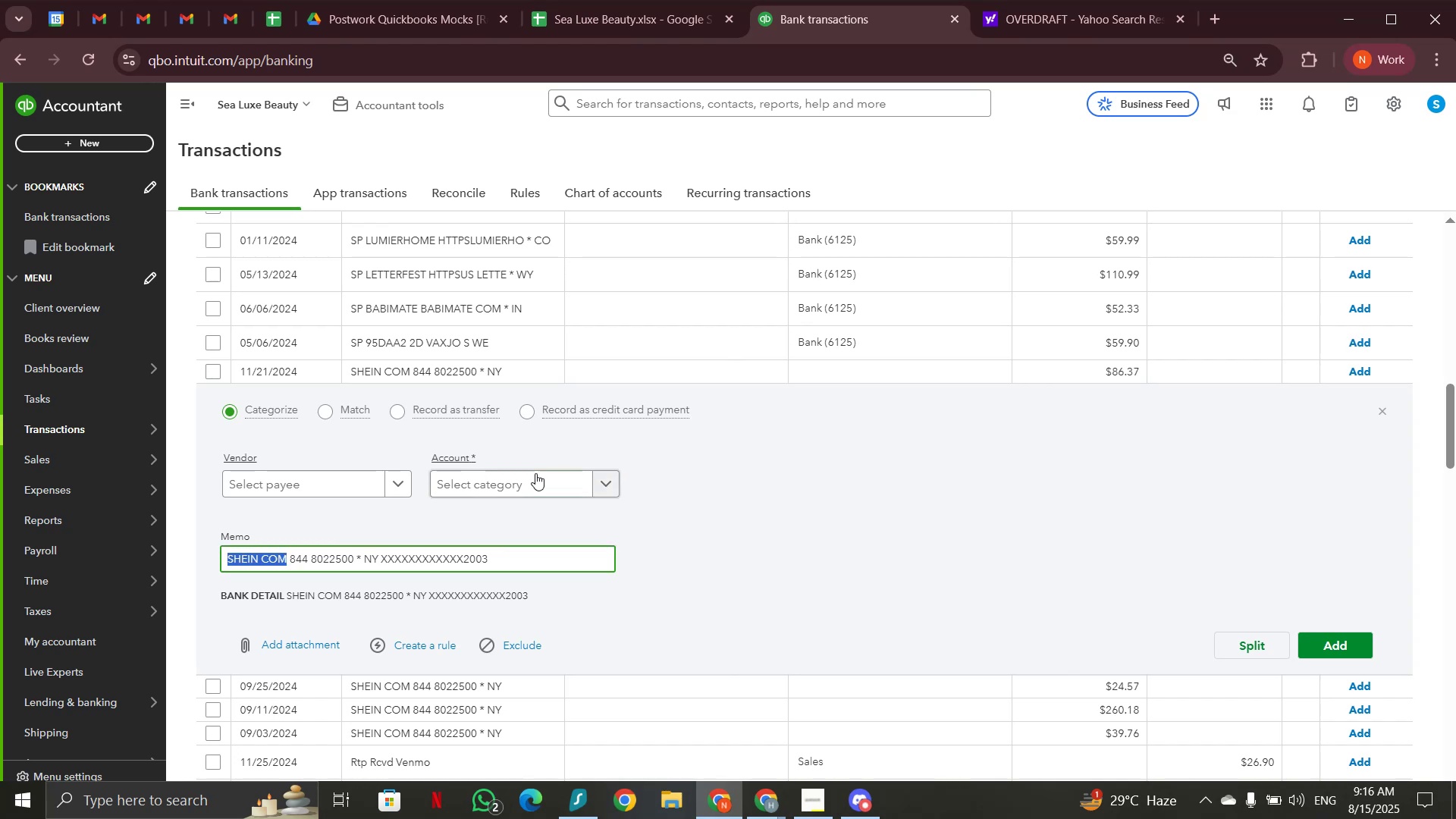 
scroll: coordinate [578, 473], scroll_direction: up, amount: 14.0
 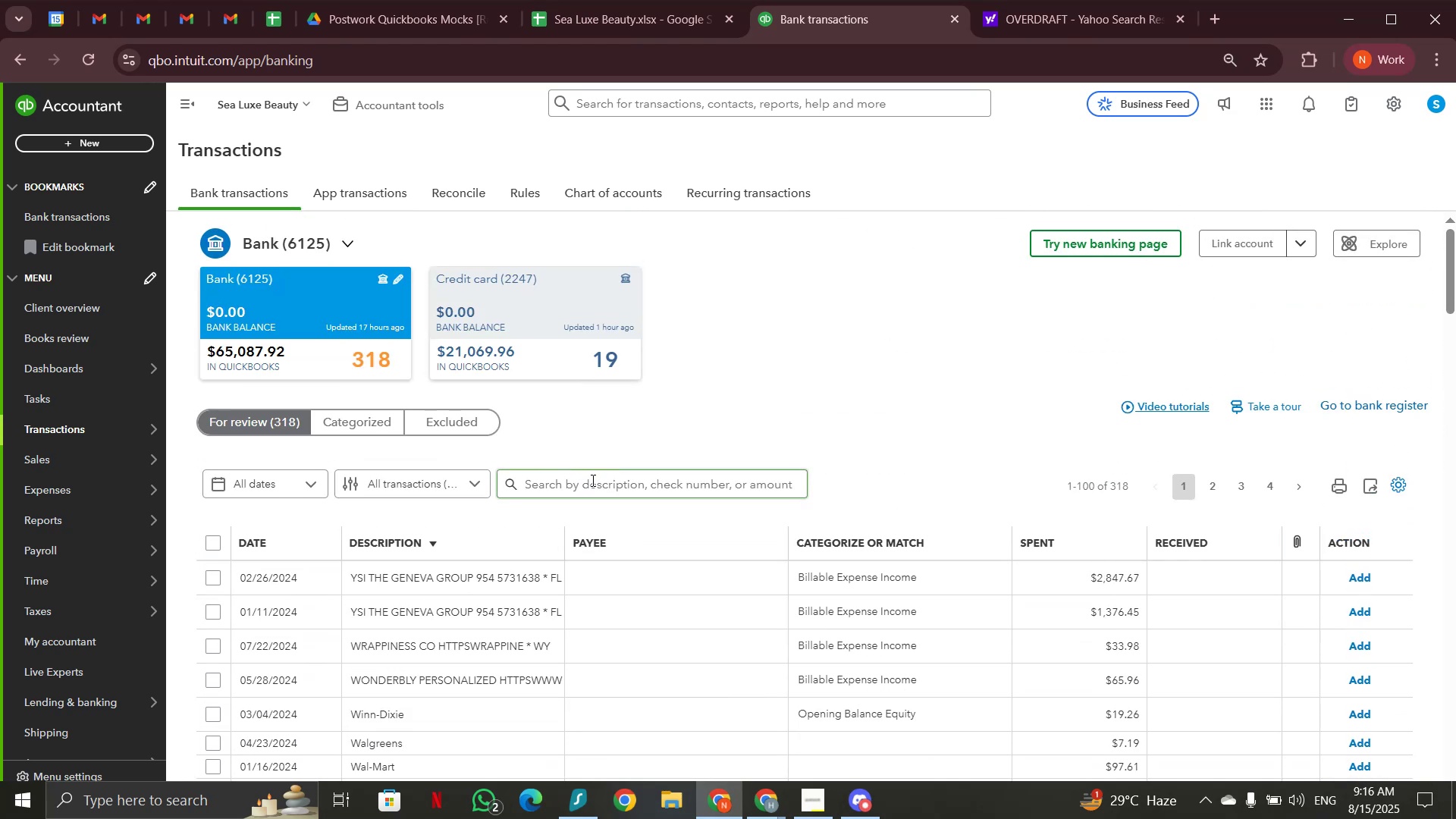 
key(Control+V)
 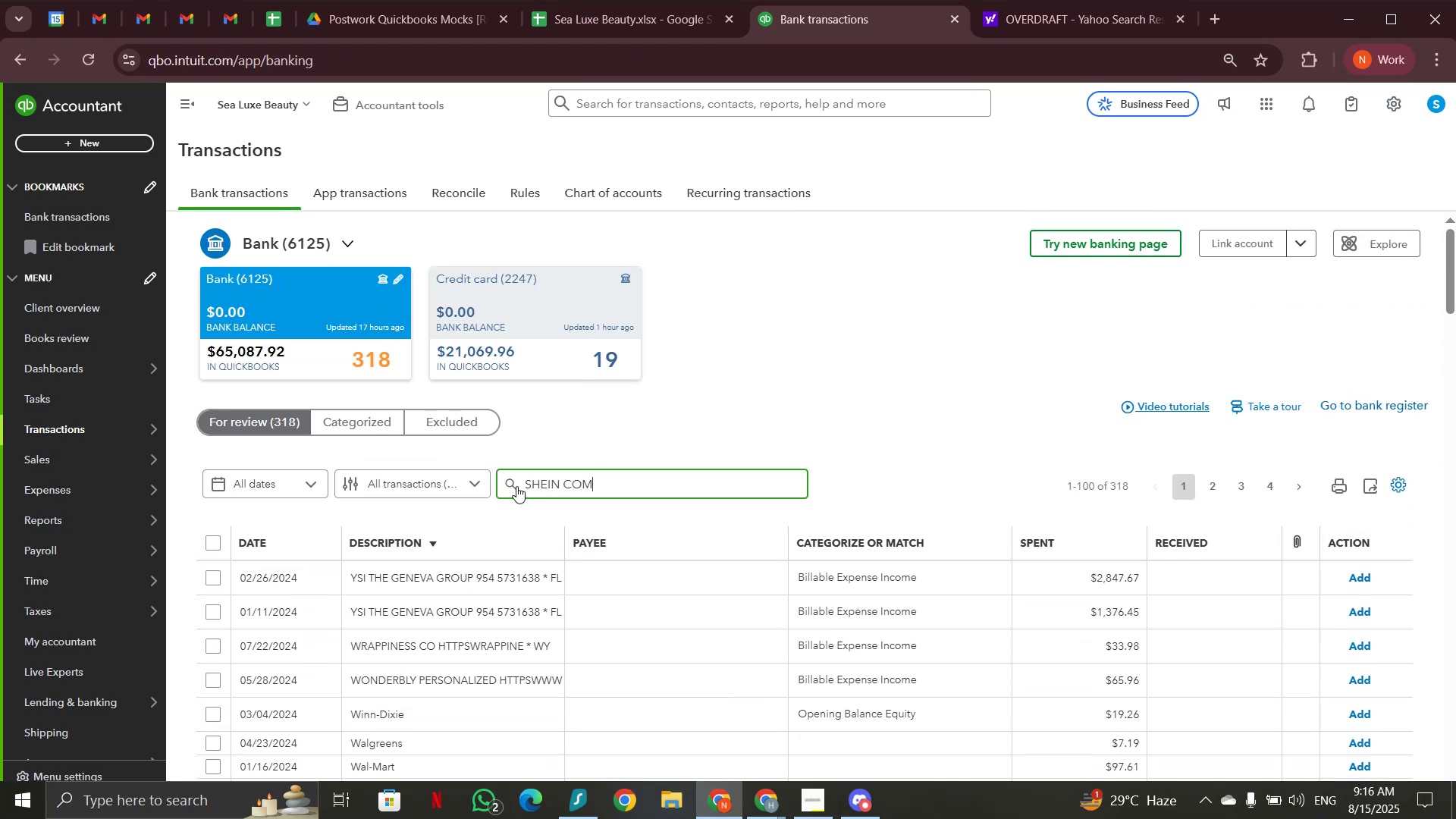 
left_click([513, 485])
 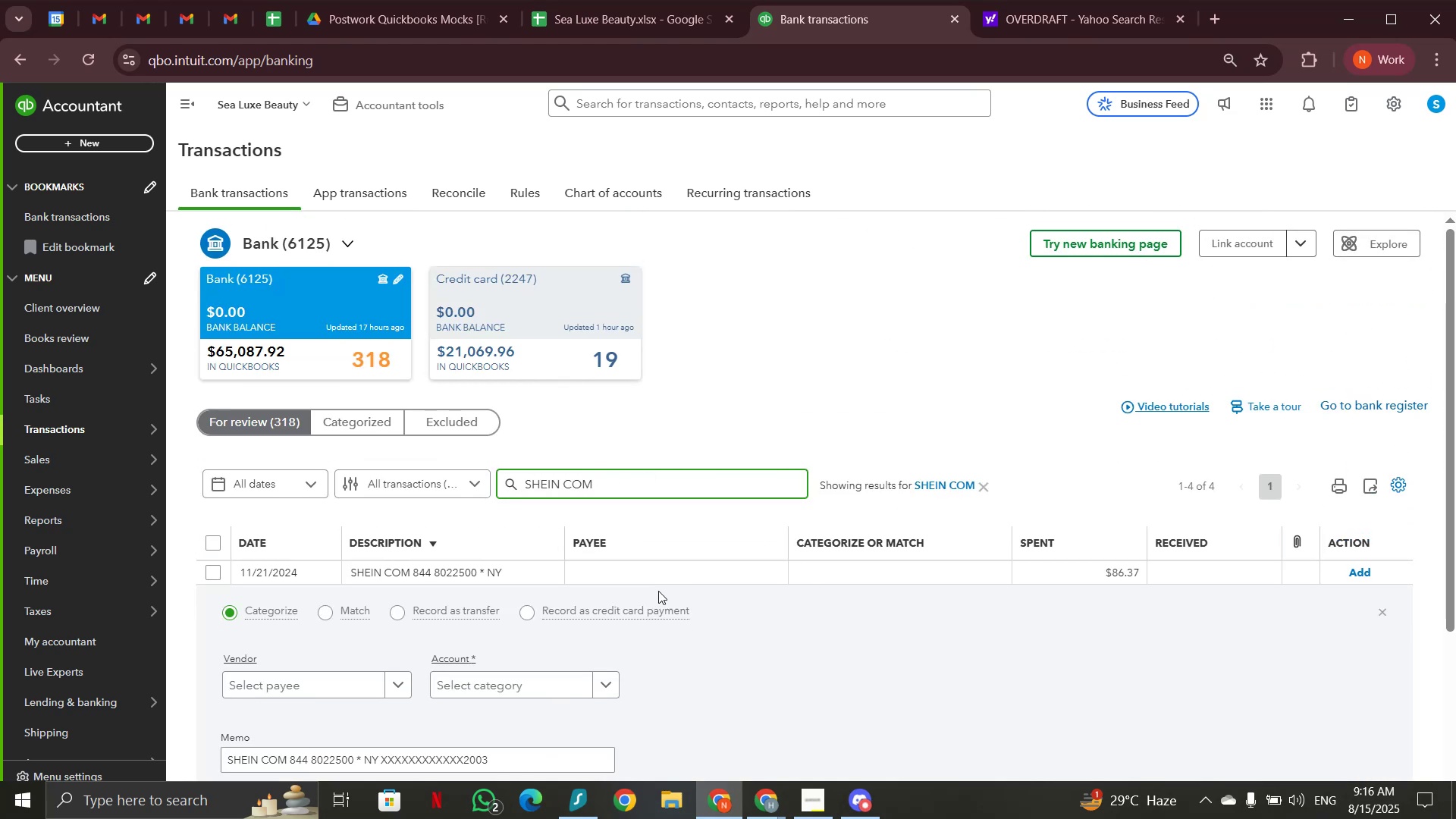 
left_click([536, 576])
 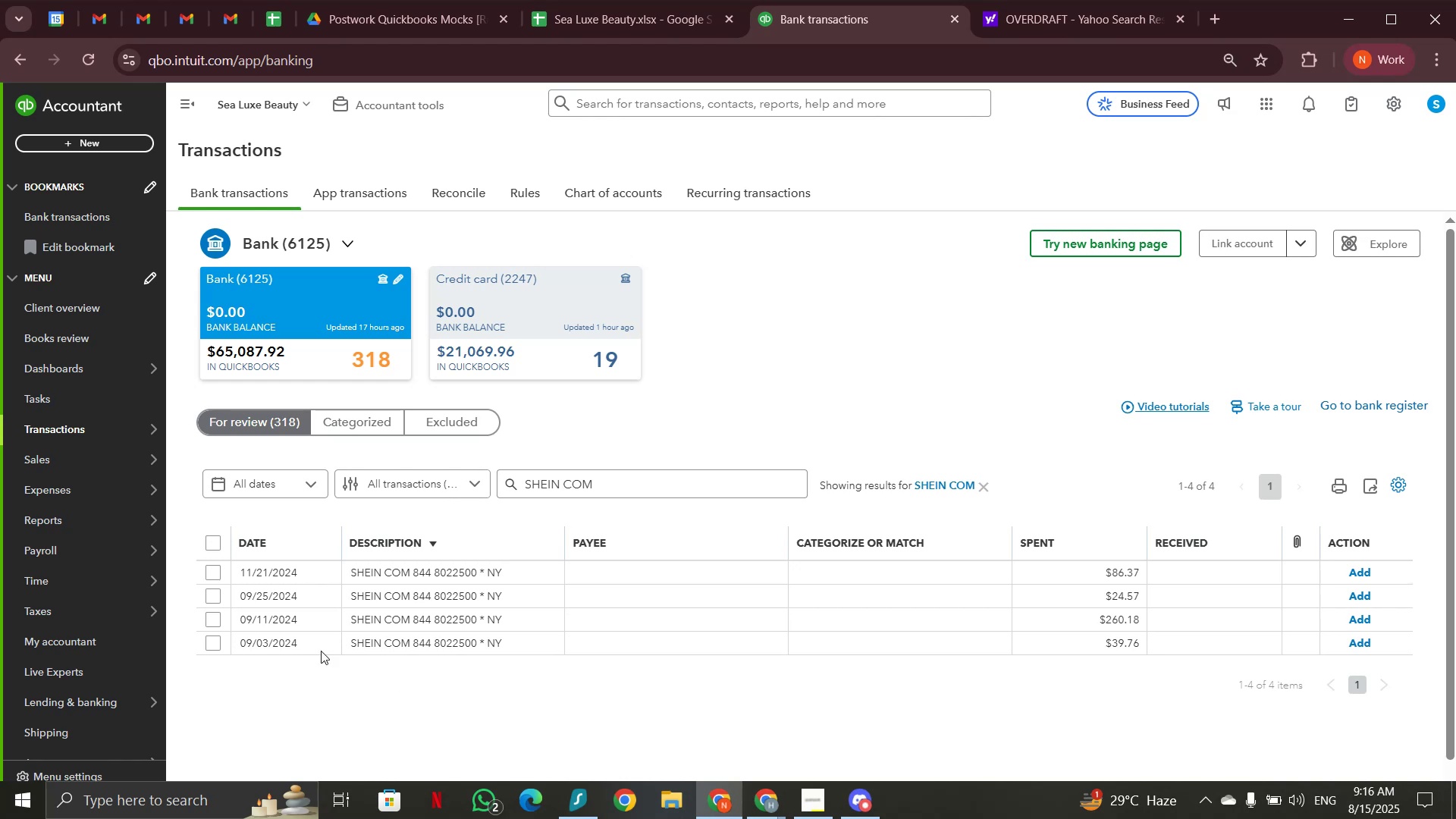 
left_click([214, 542])
 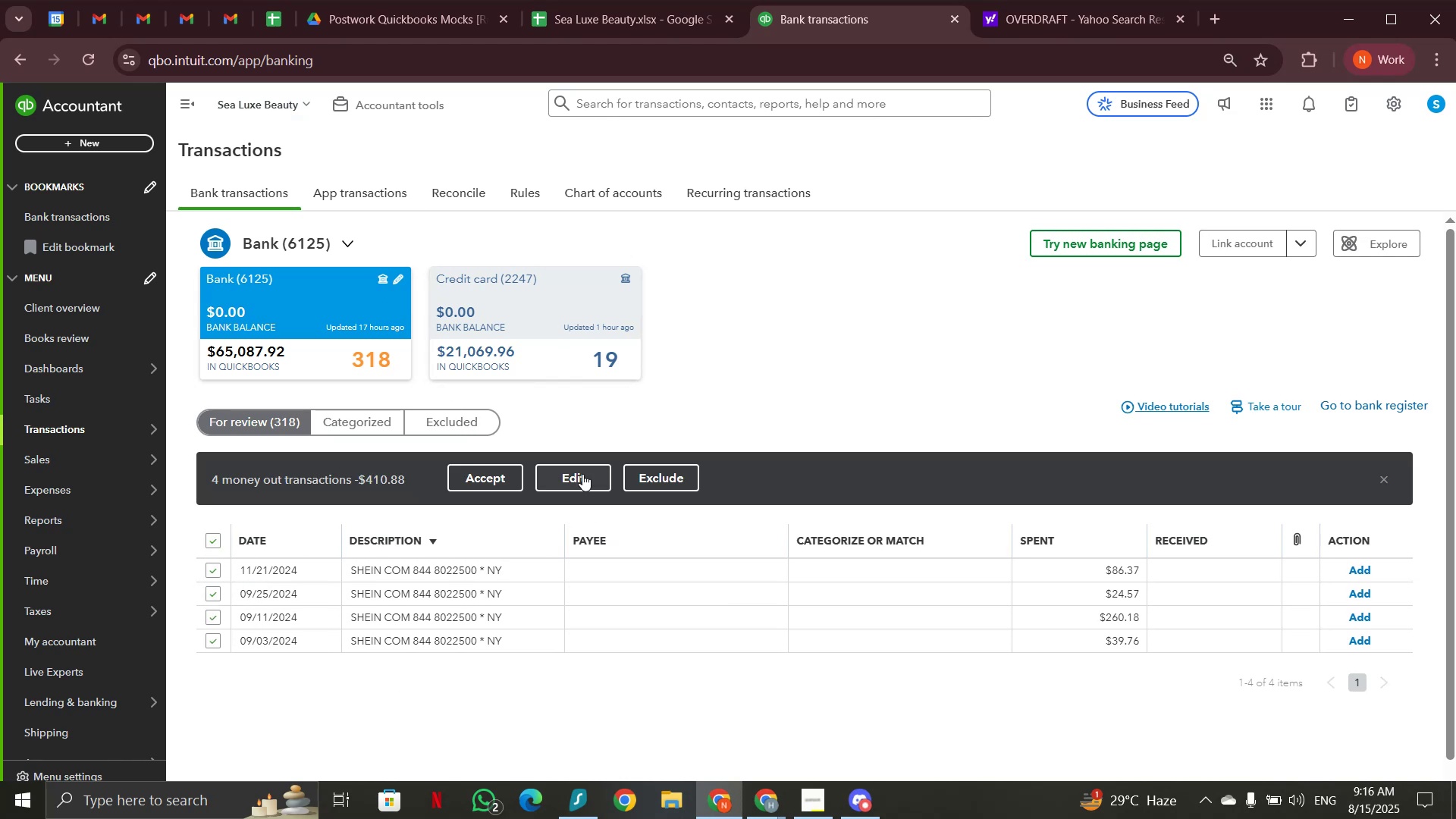 
left_click([582, 474])
 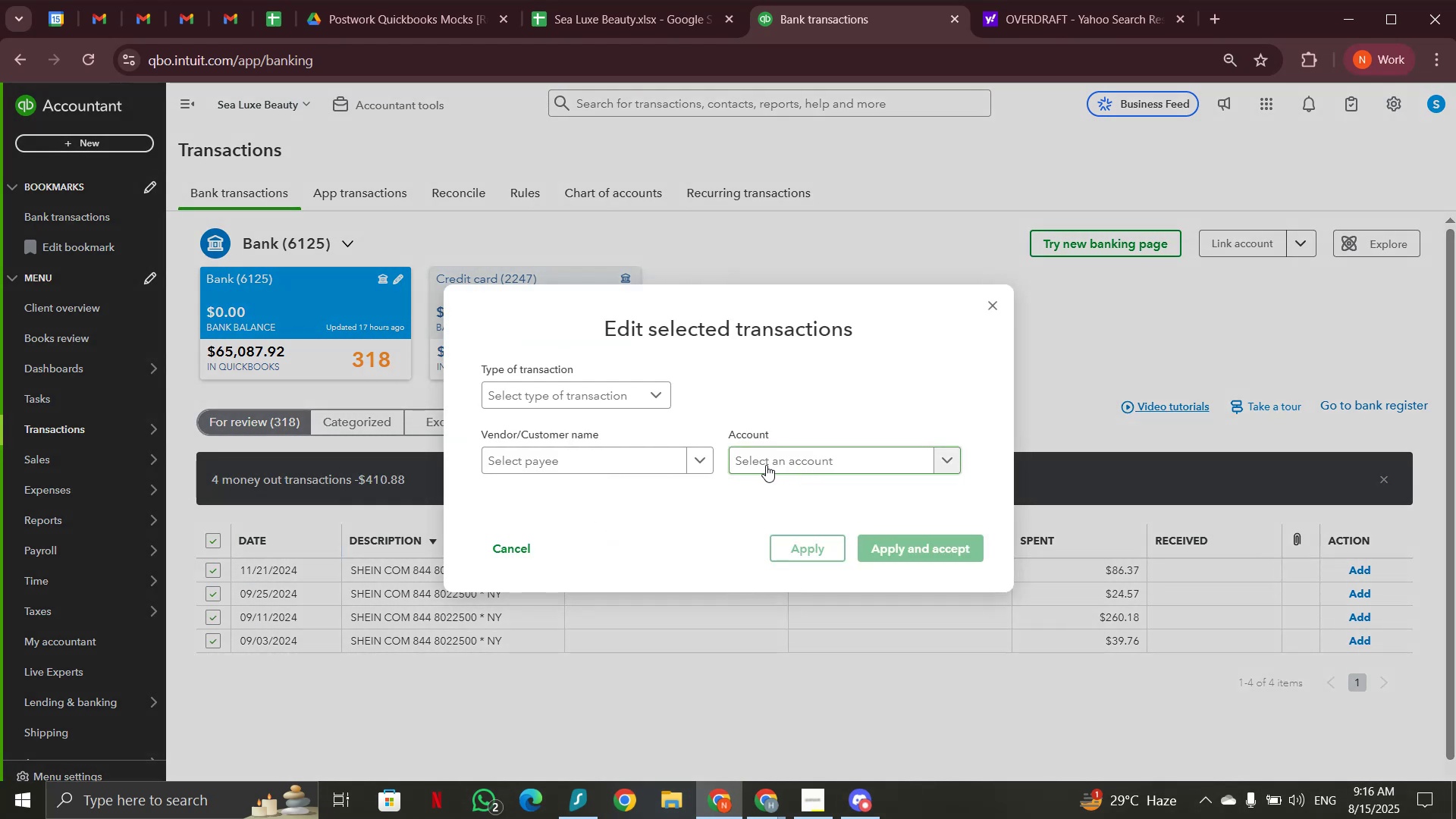 
left_click([787, 457])
 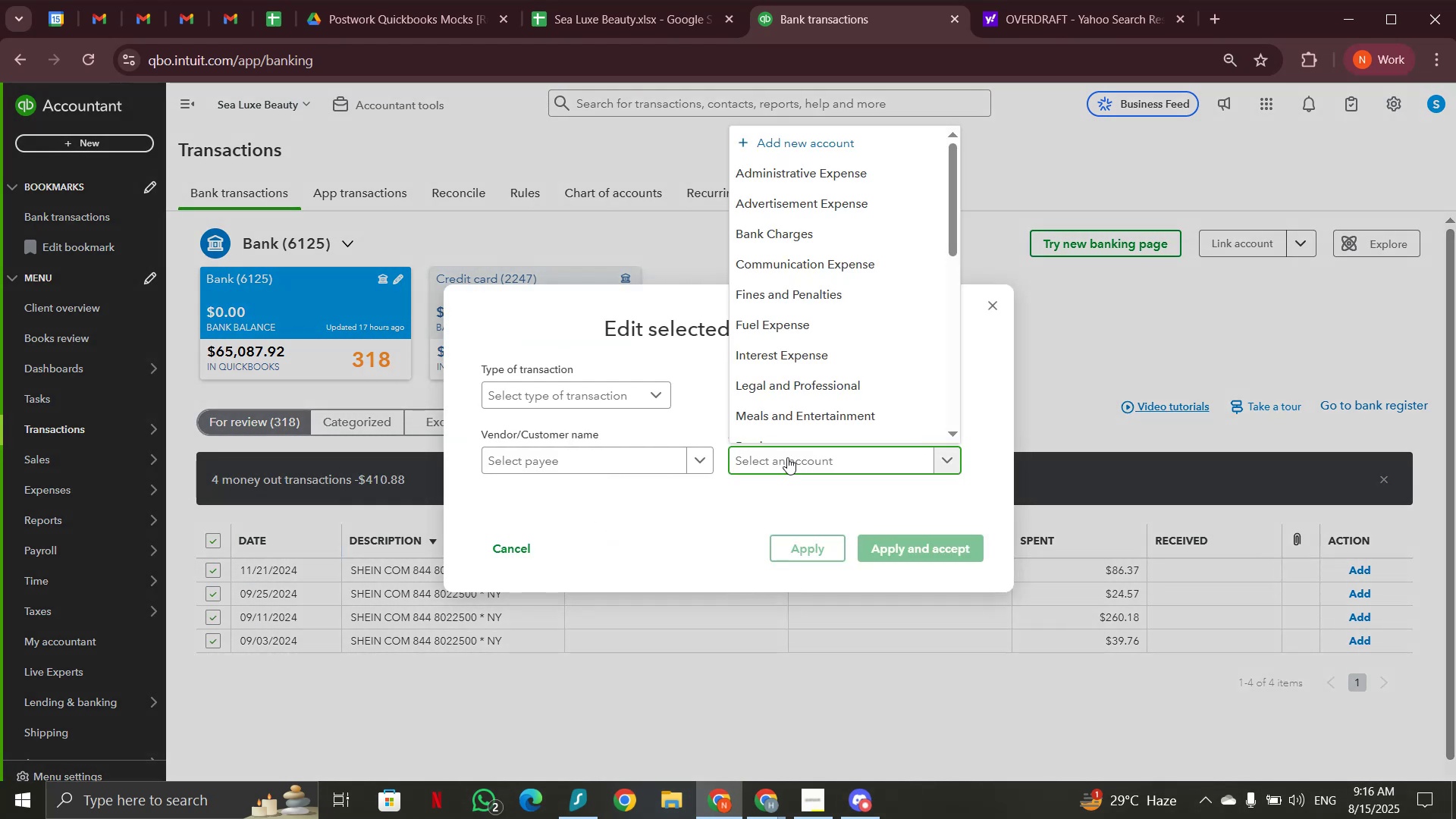 
type(draw)
 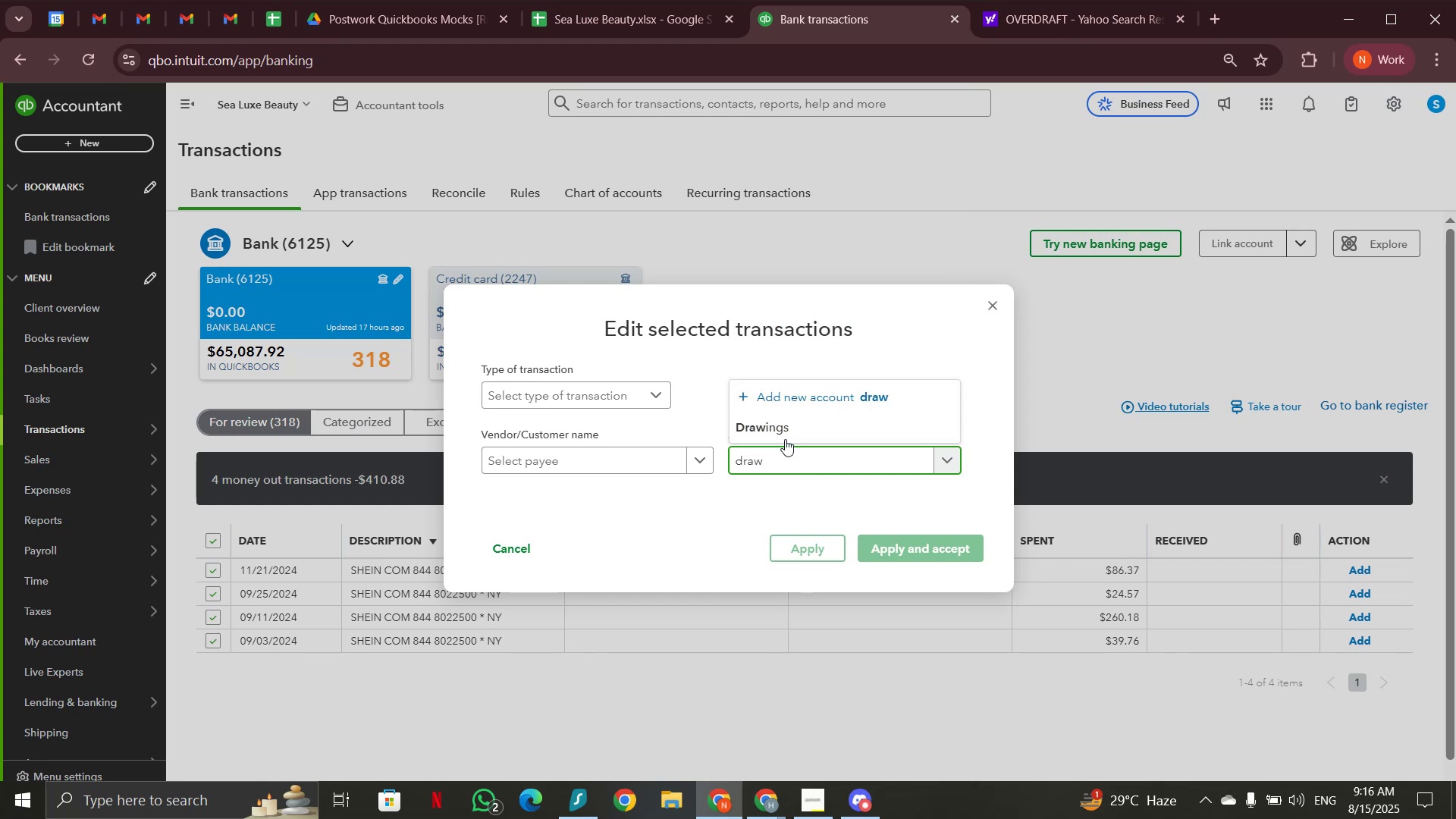 
left_click([783, 432])
 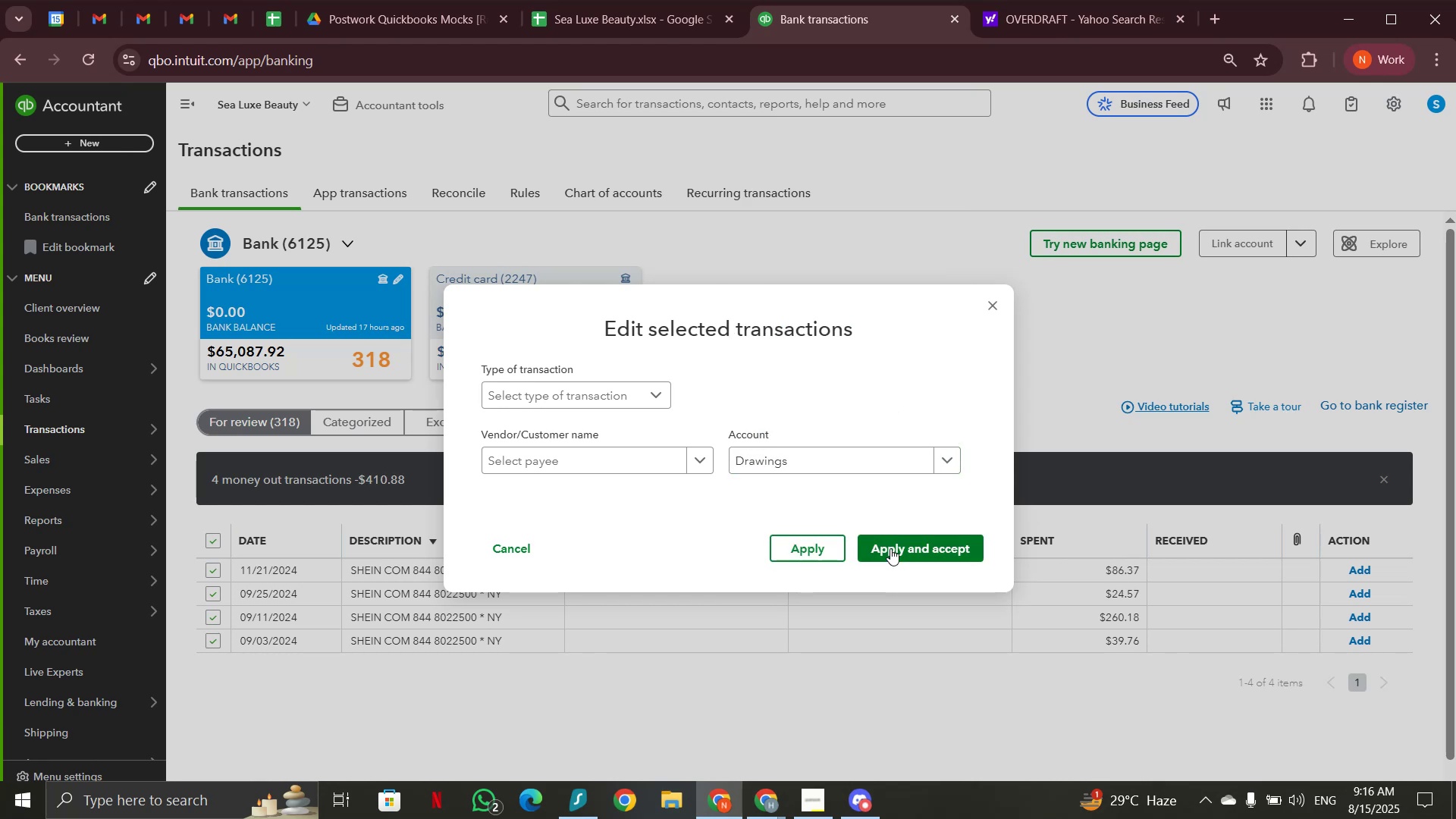 
left_click([890, 548])
 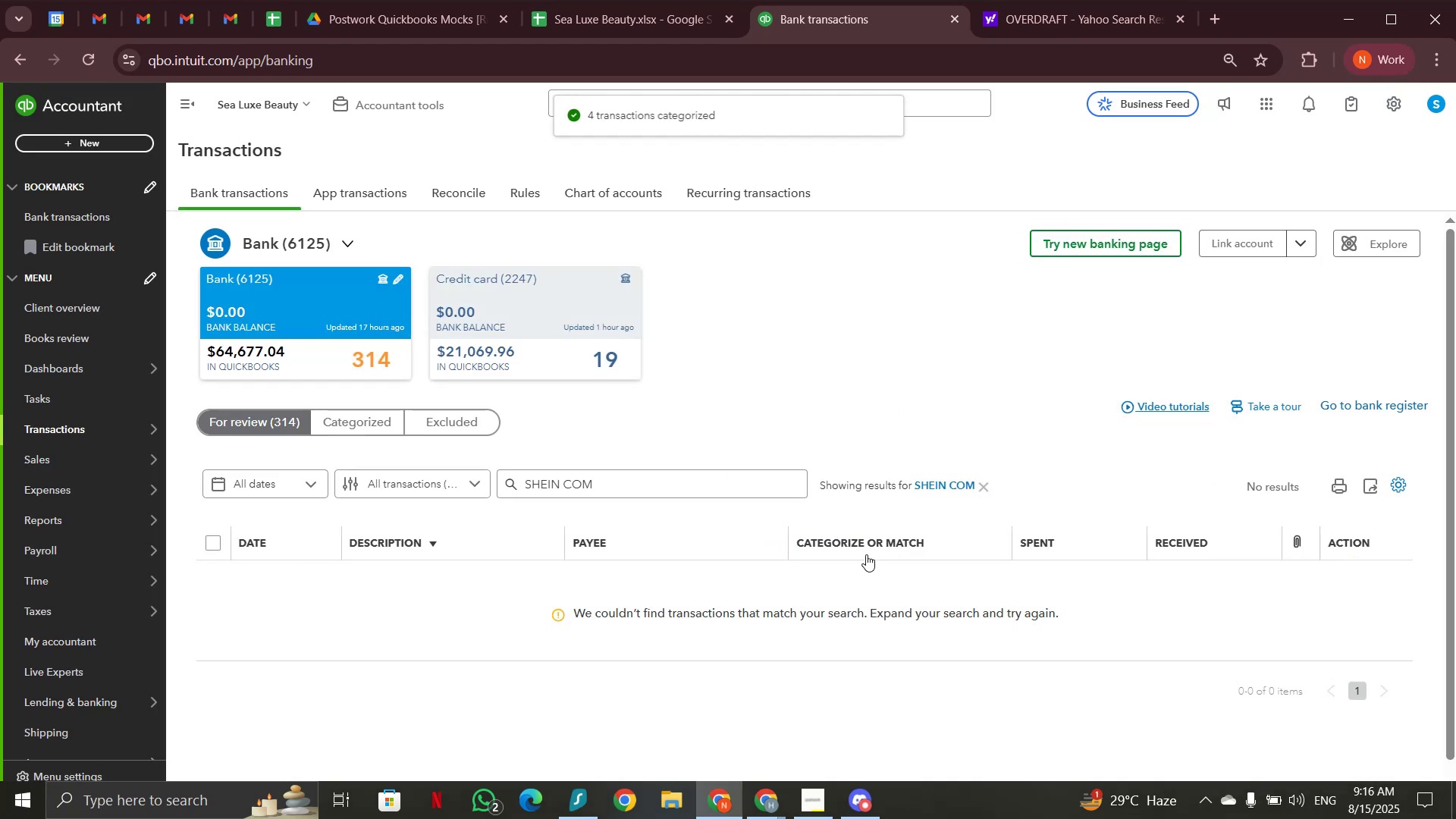 
left_click([985, 485])
 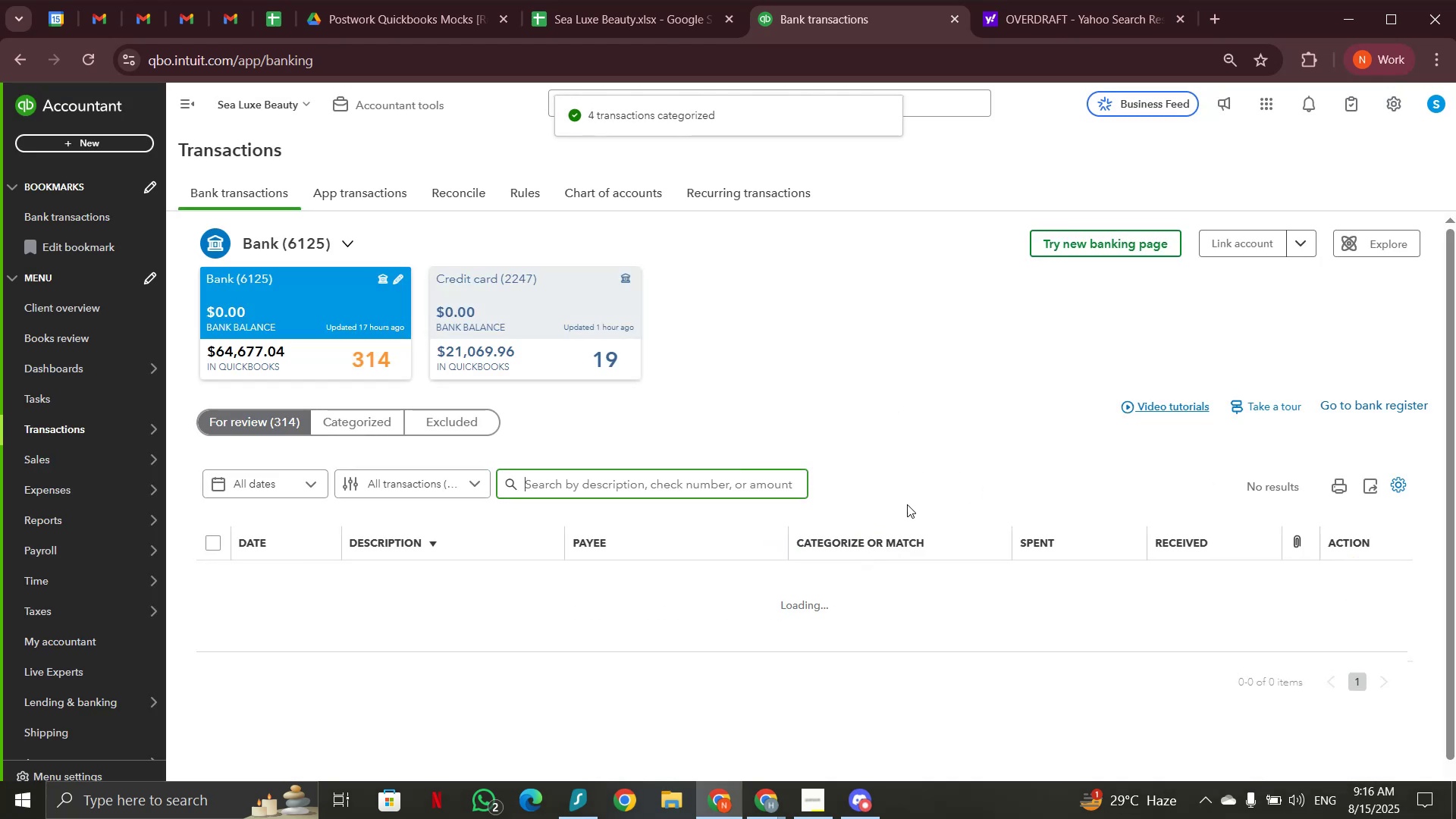 
mouse_move([605, 564])
 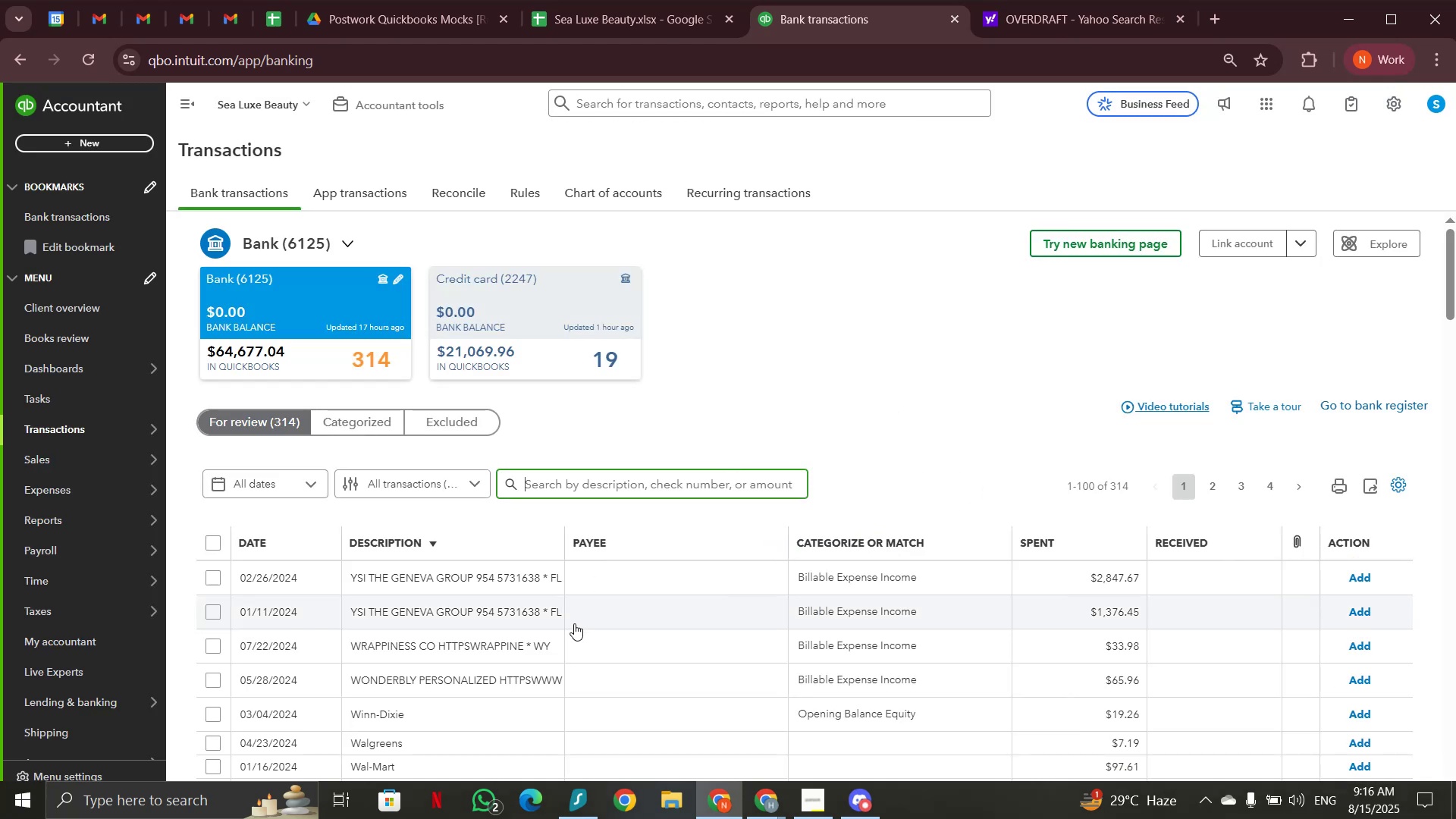 
scroll: coordinate [574, 623], scroll_direction: down, amount: 13.0
 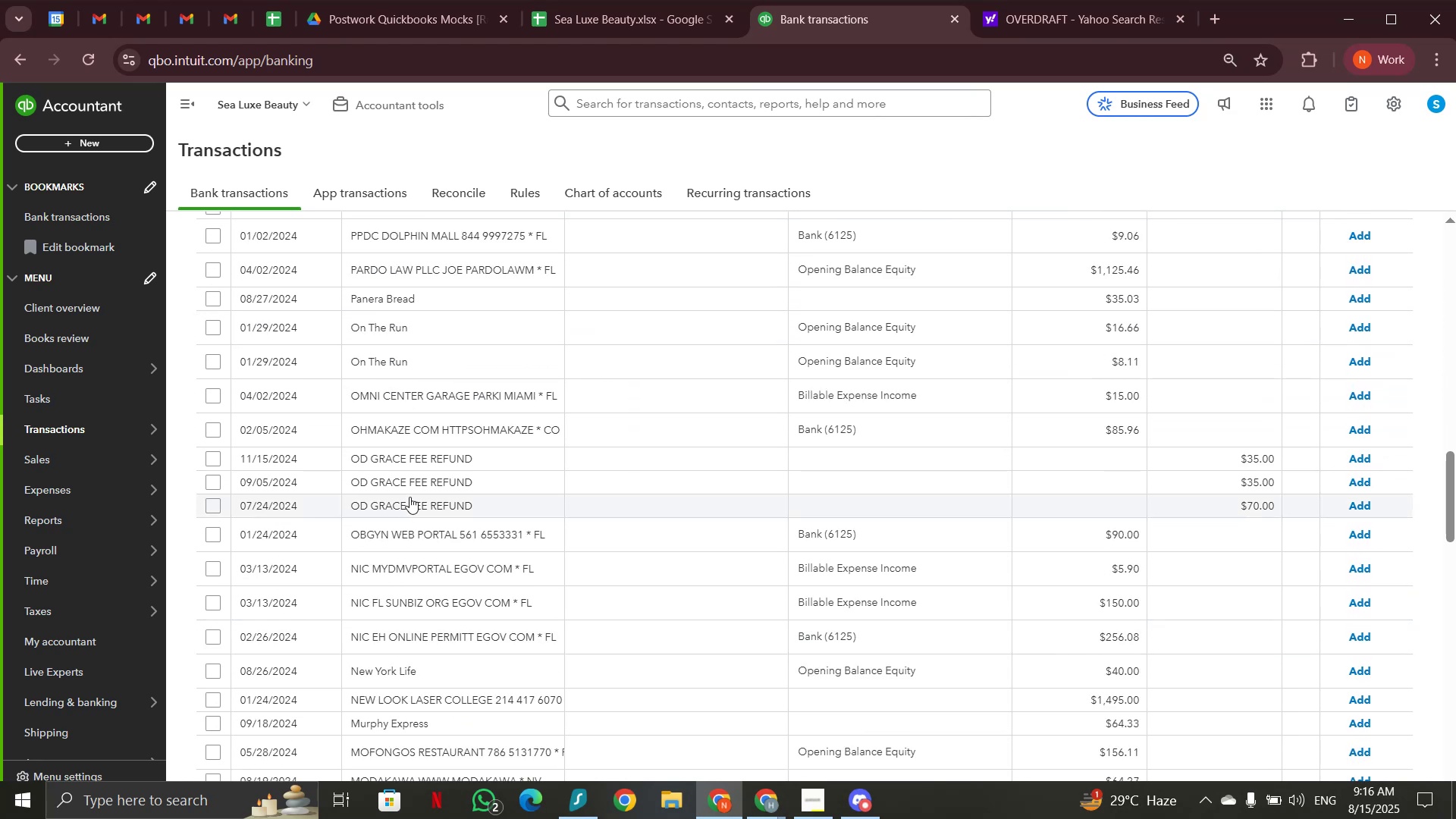 
left_click([410, 457])
 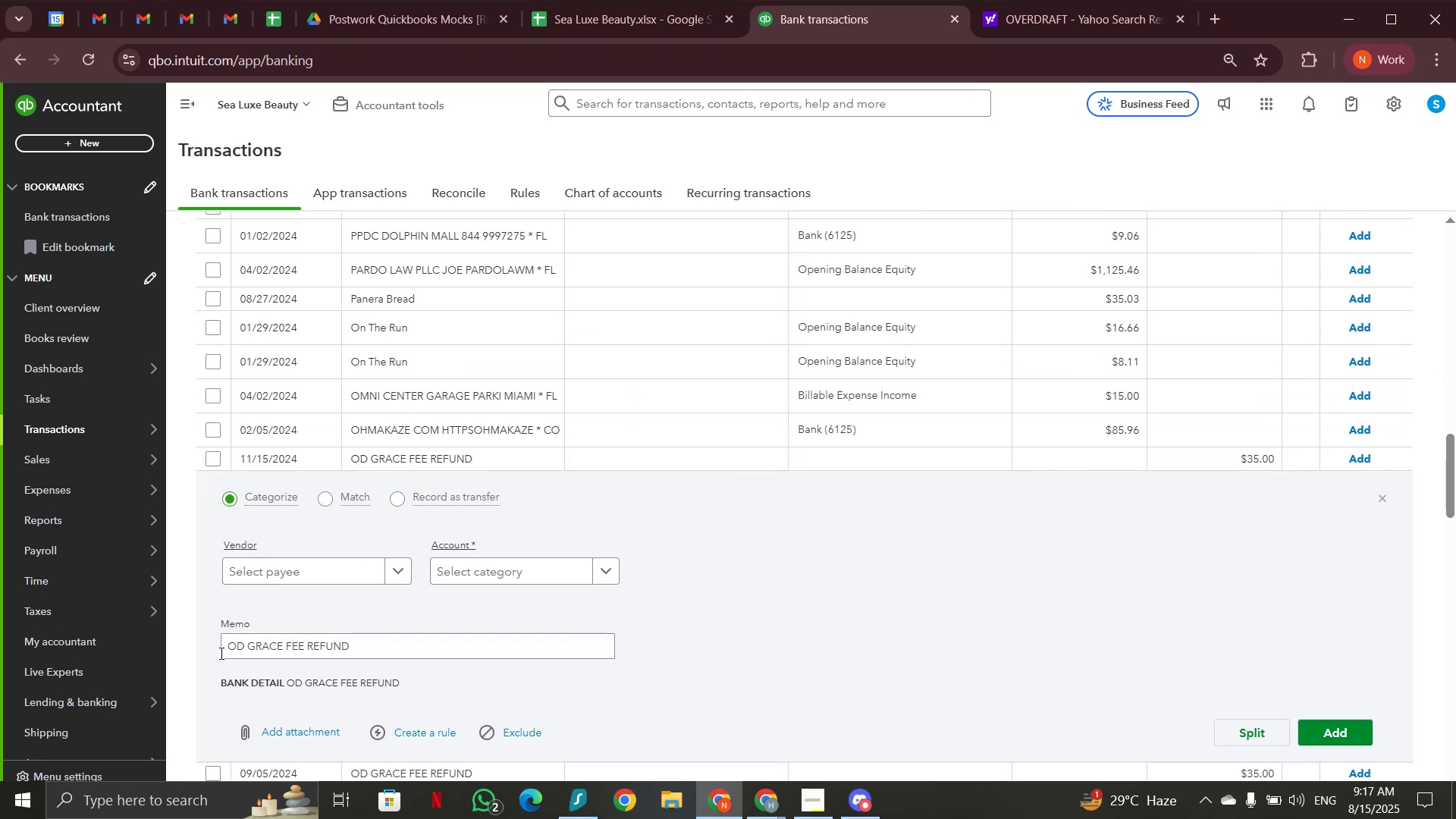 
left_click_drag(start_coordinate=[229, 642], to_coordinate=[305, 644])
 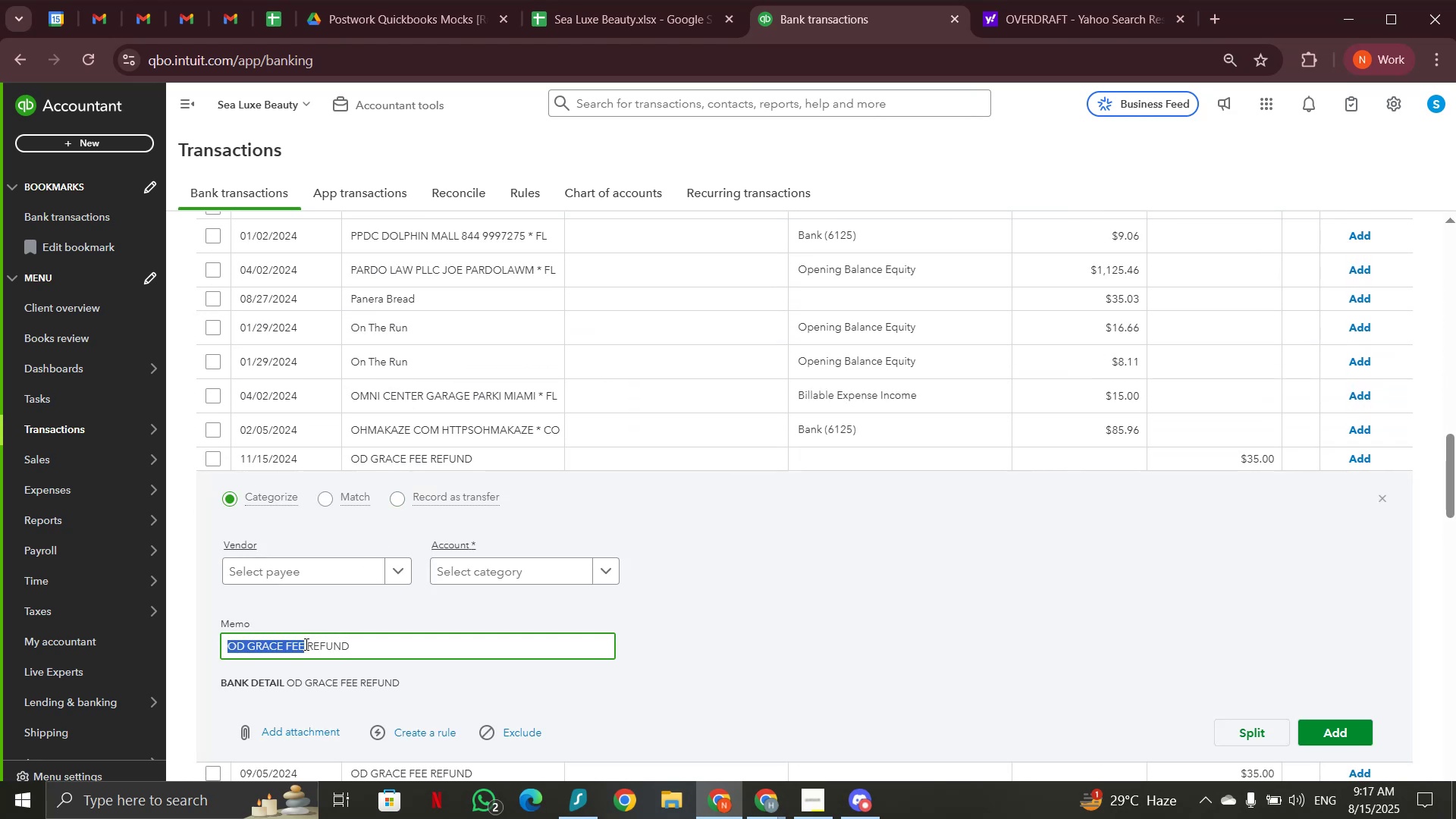 
key(Control+C)
 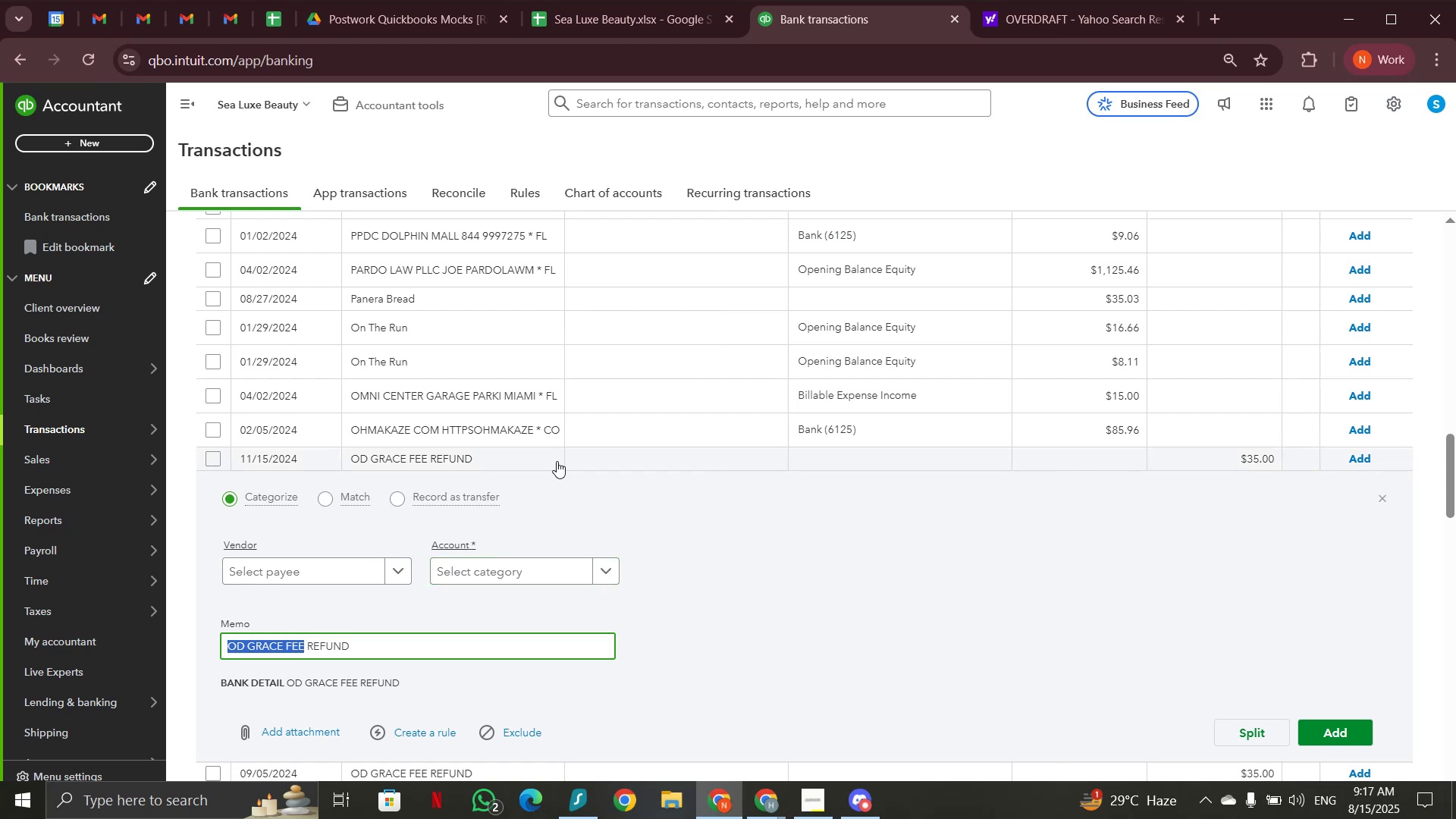 
scroll: coordinate [557, 462], scroll_direction: up, amount: 18.0
 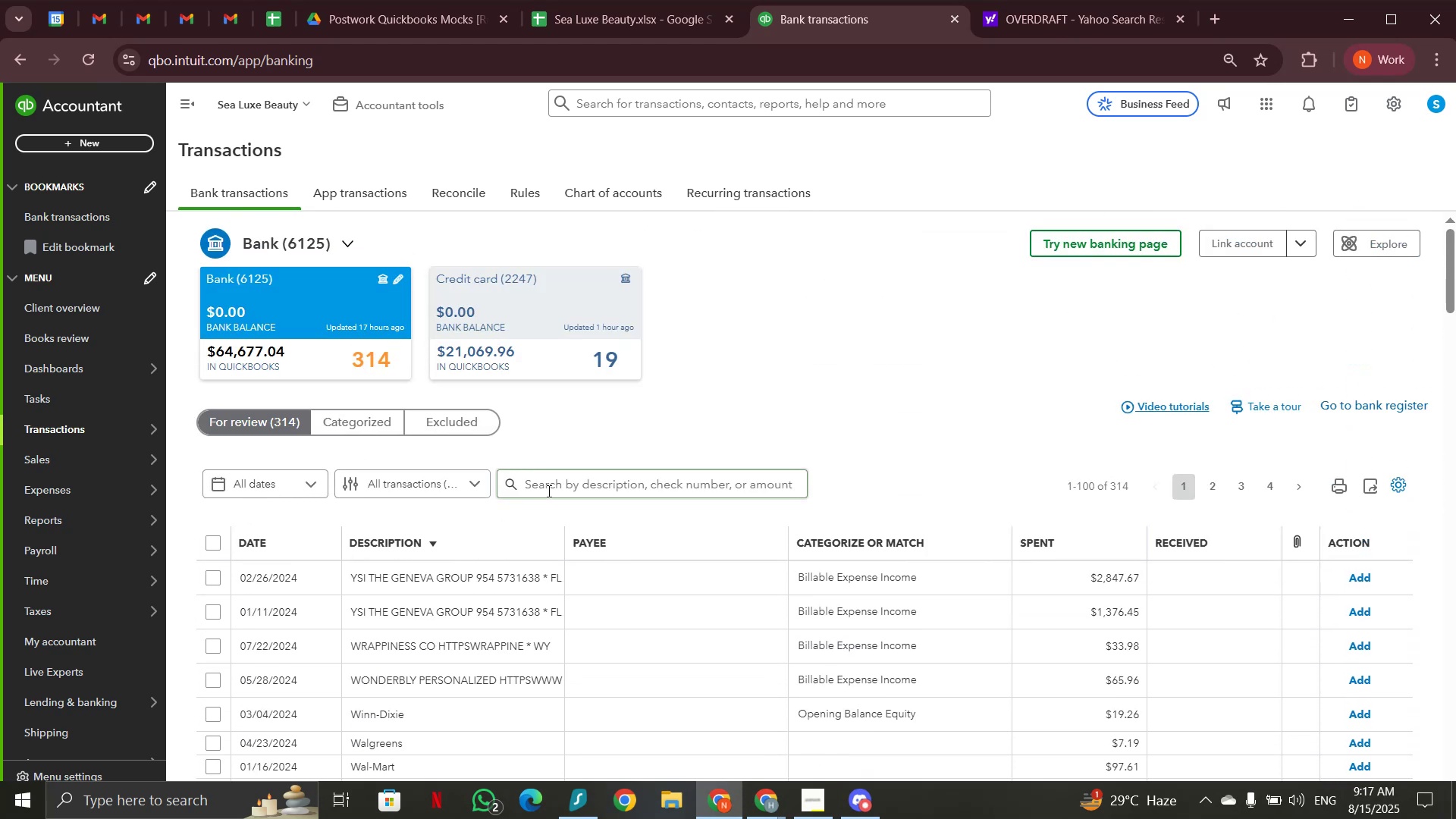 
left_click([548, 491])
 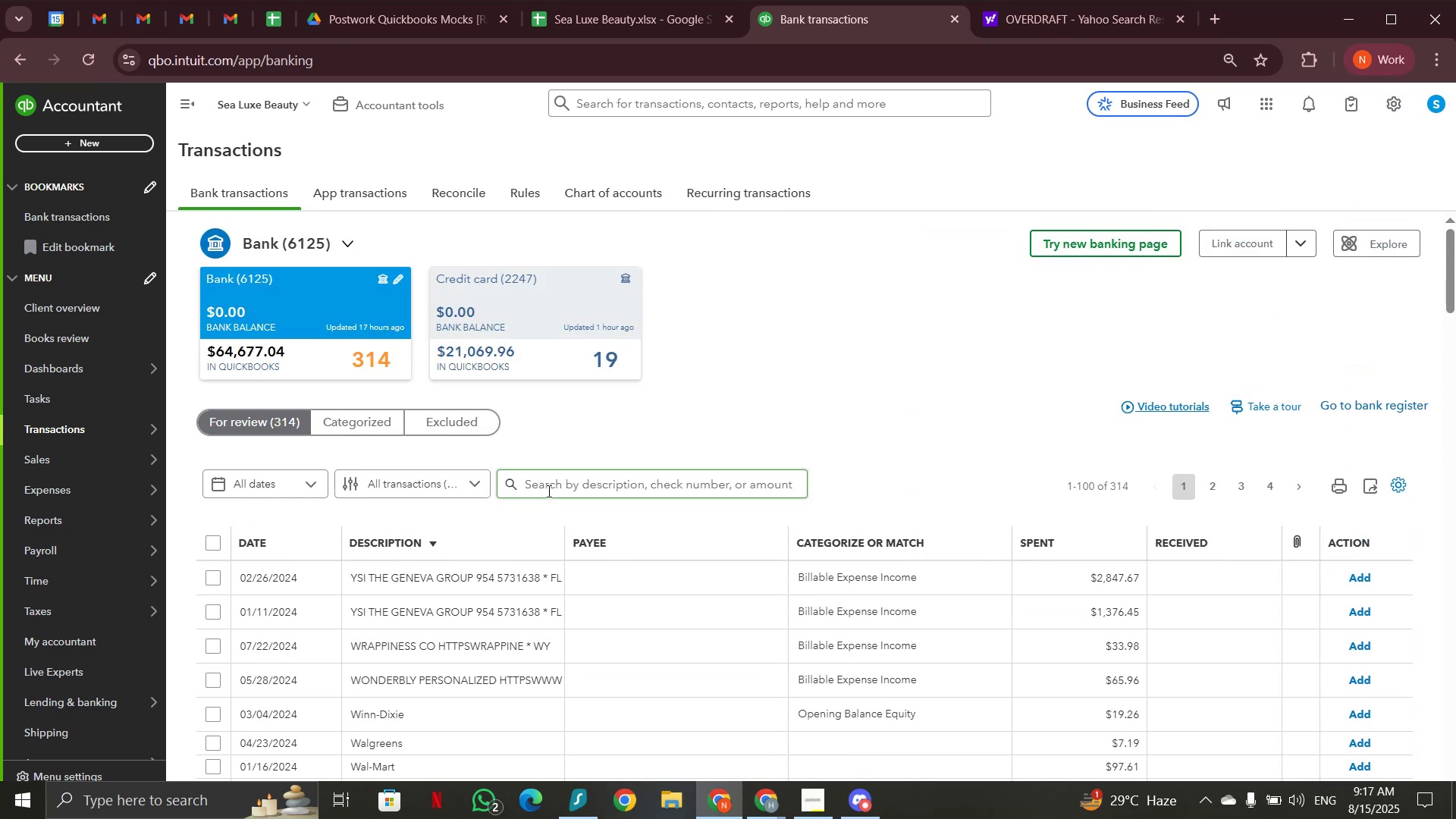 
key(Control+V)
 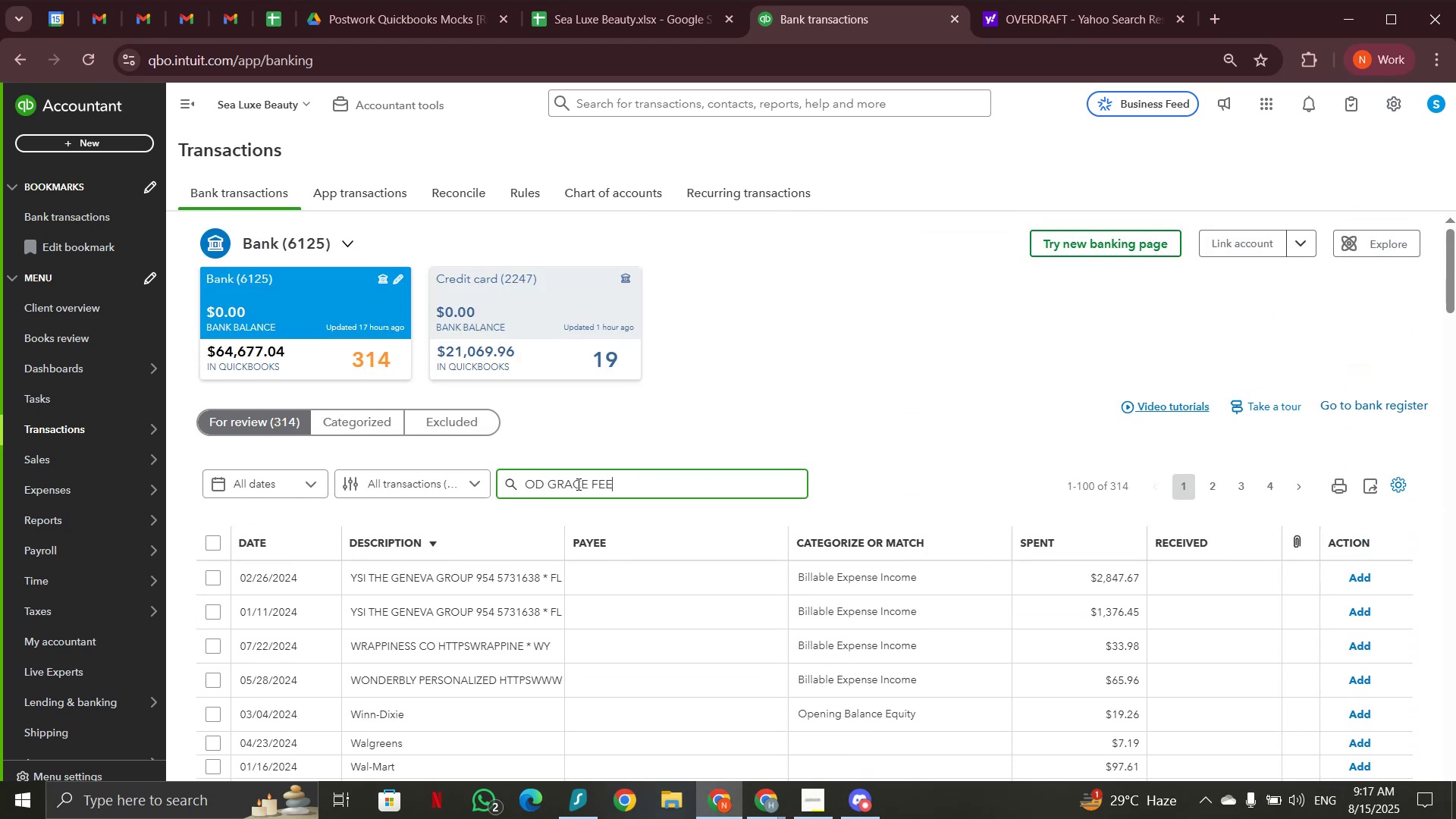 
left_click_drag(start_coordinate=[593, 479], to_coordinate=[690, 483])
 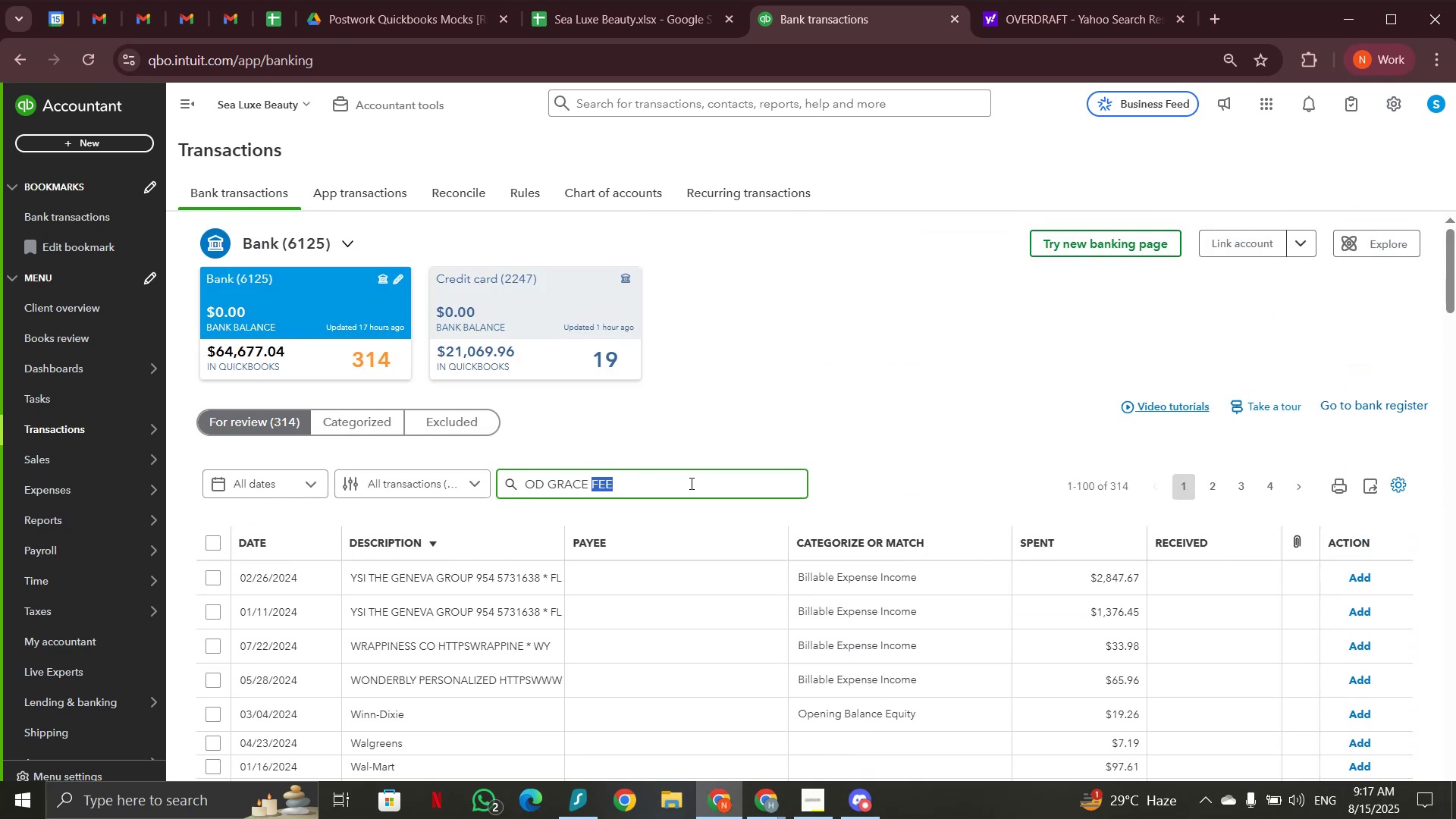 
key(Backspace)
 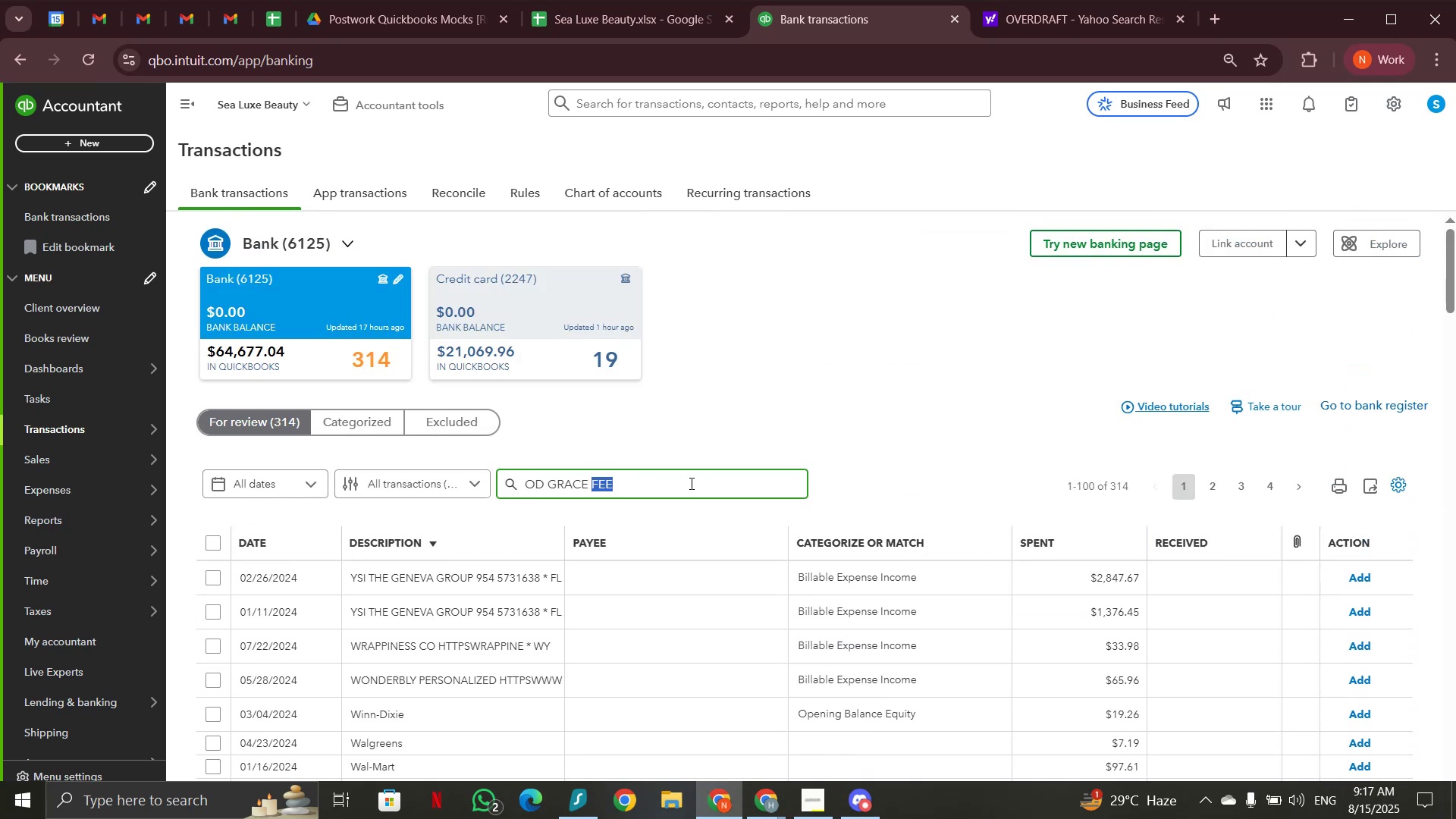 
key(Enter)
 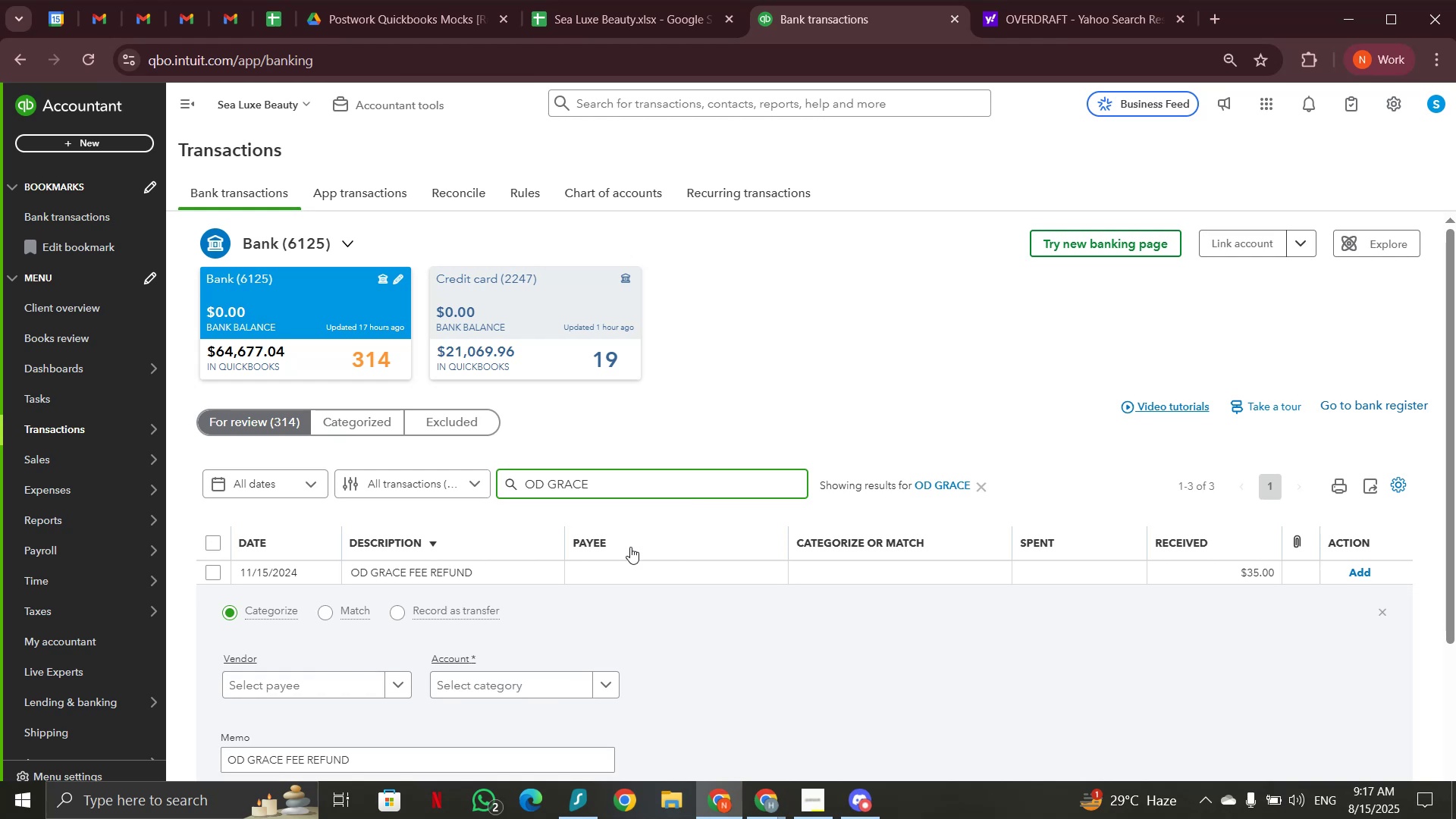 
left_click([515, 582])
 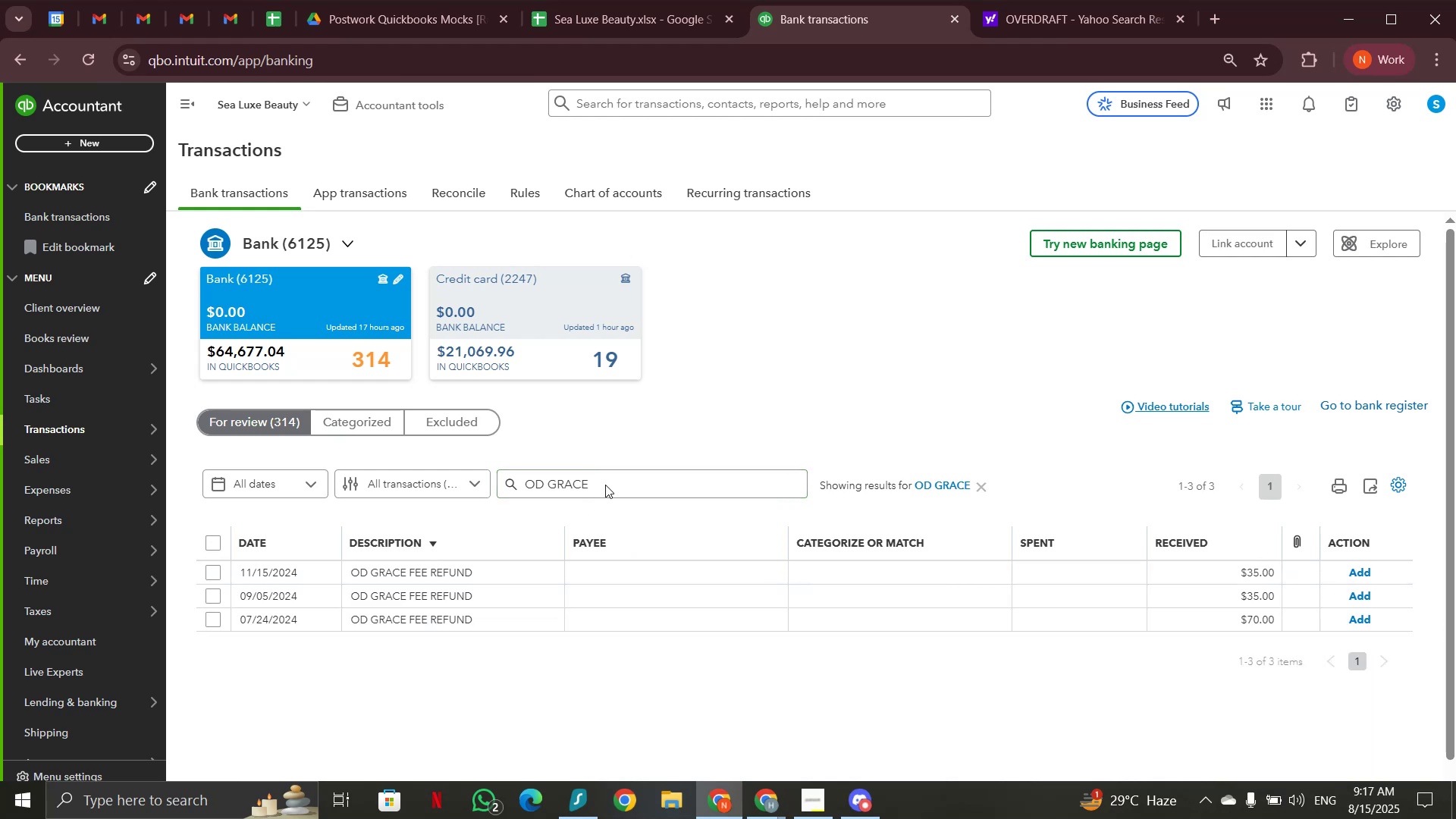 
left_click([1028, 11])
 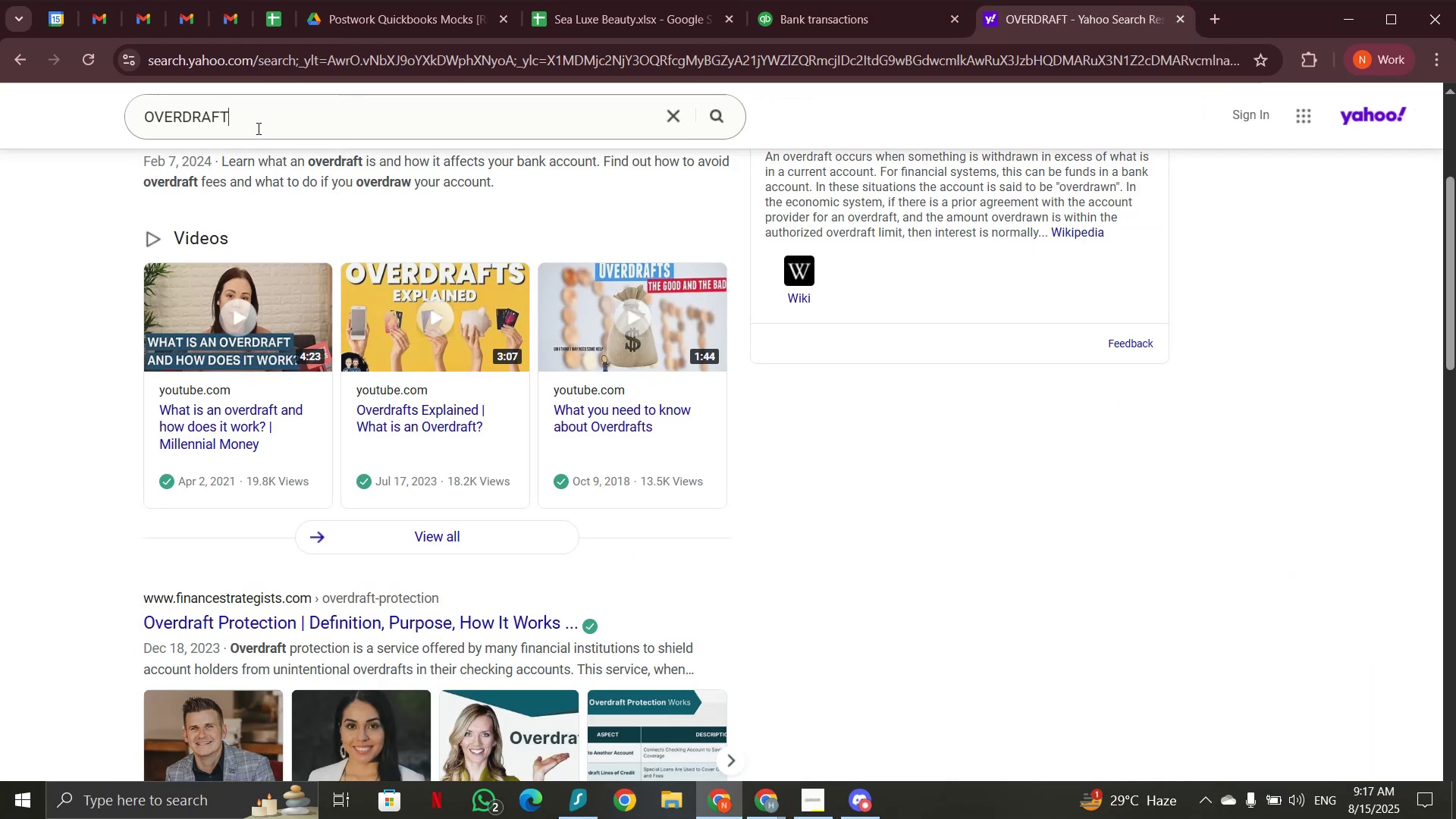 
left_click_drag(start_coordinate=[255, 125], to_coordinate=[147, 125])
 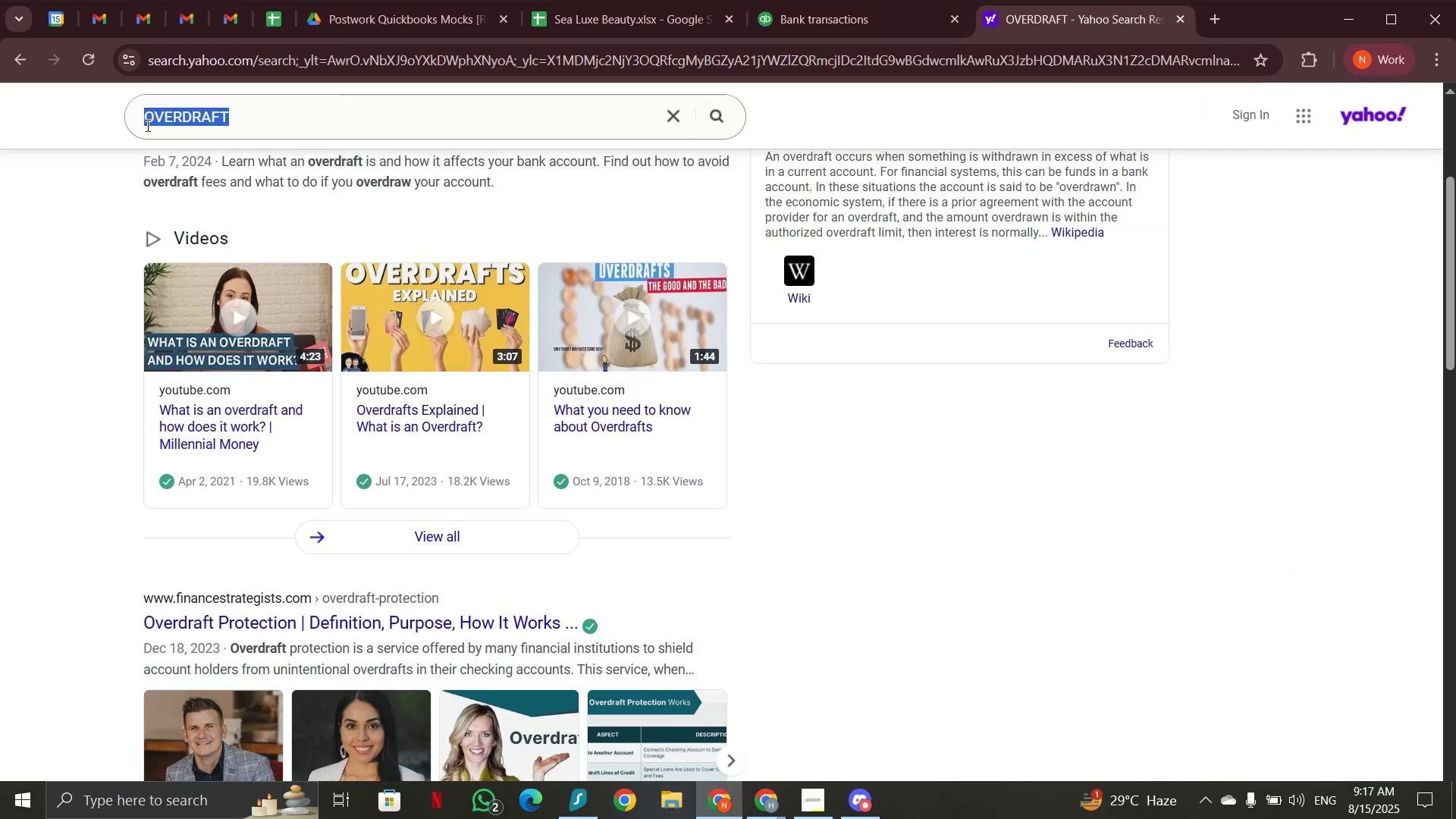 
key(Control+V)
 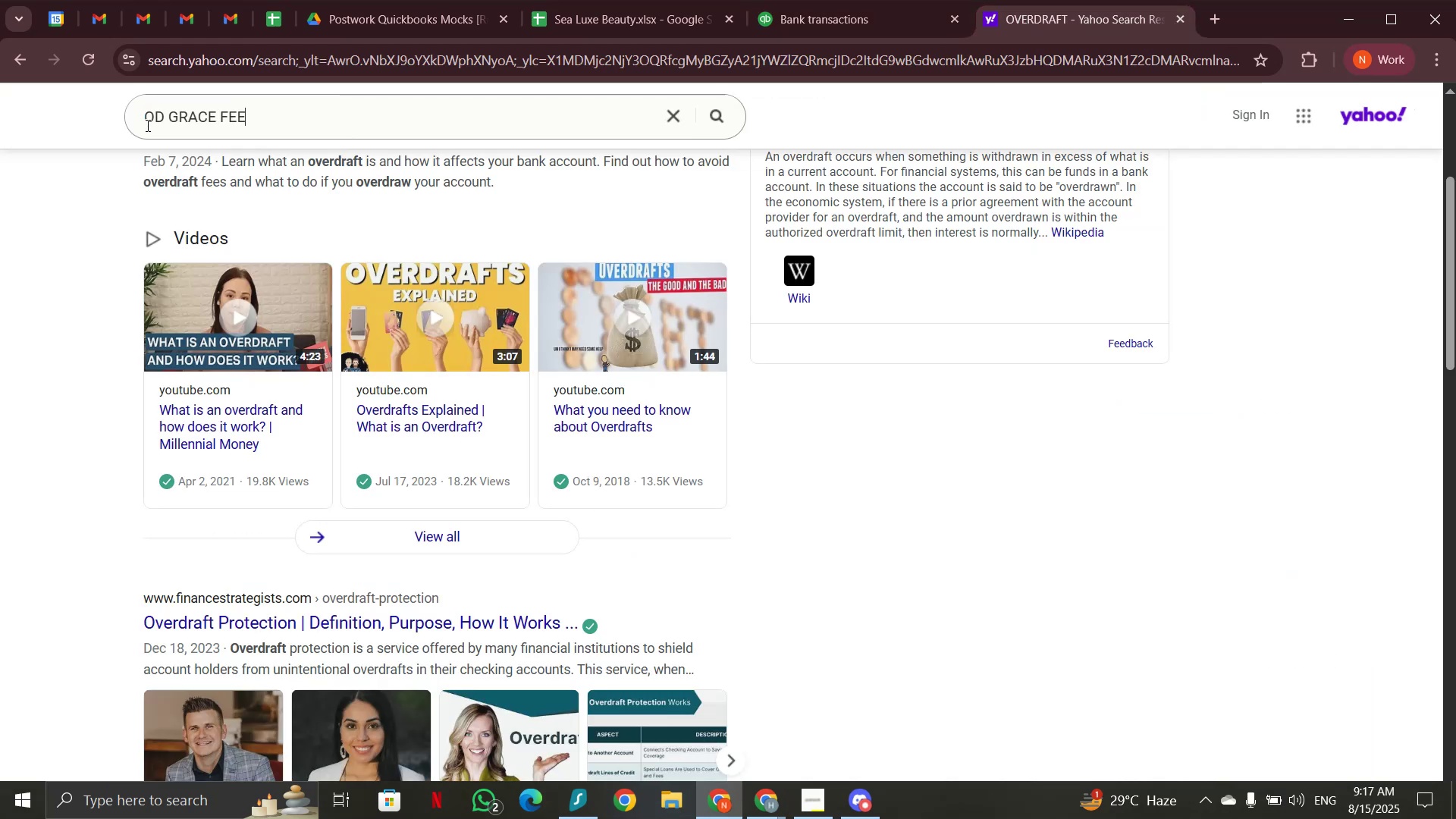 
key(Enter)
 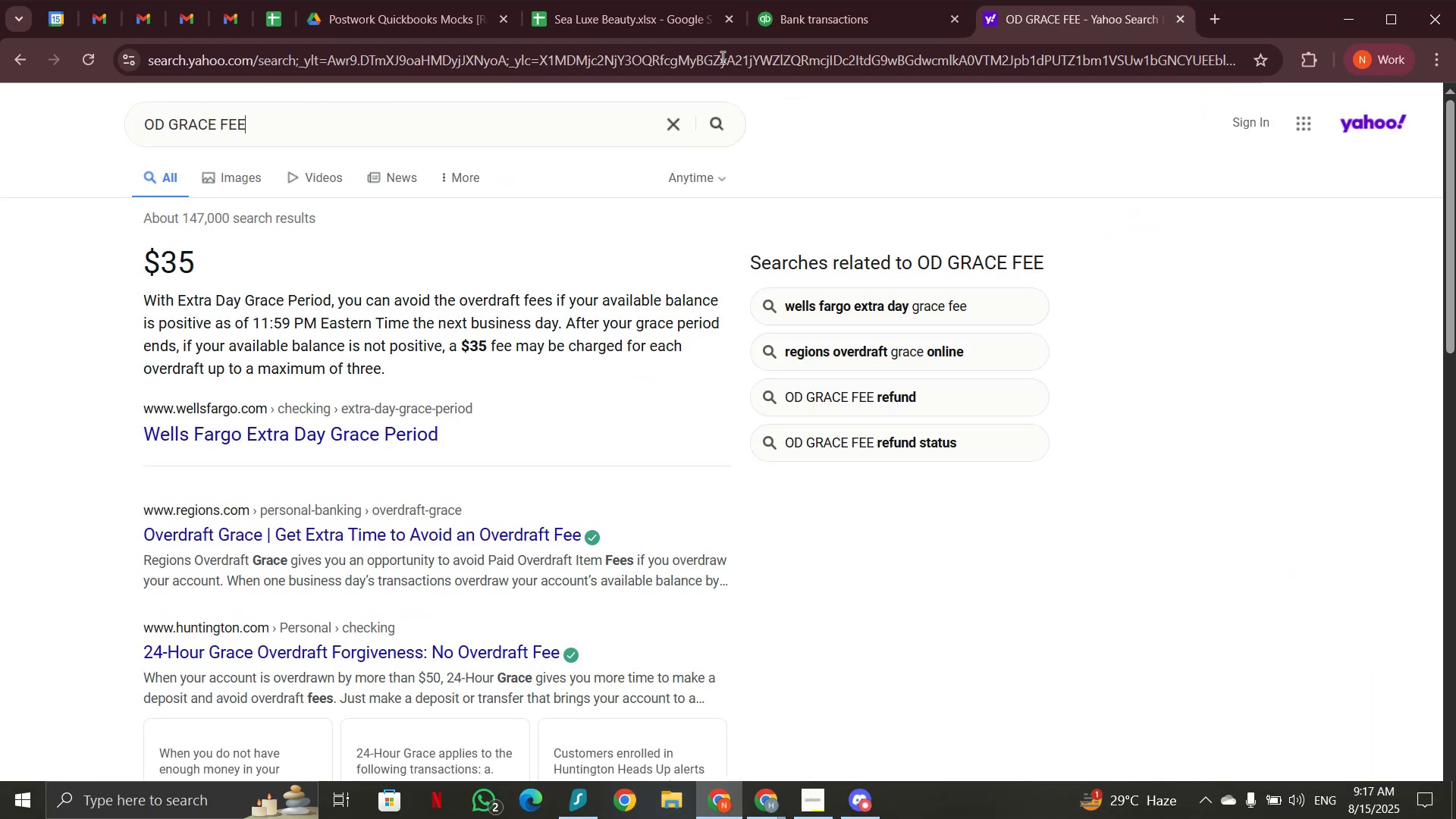 
wait(5.41)
 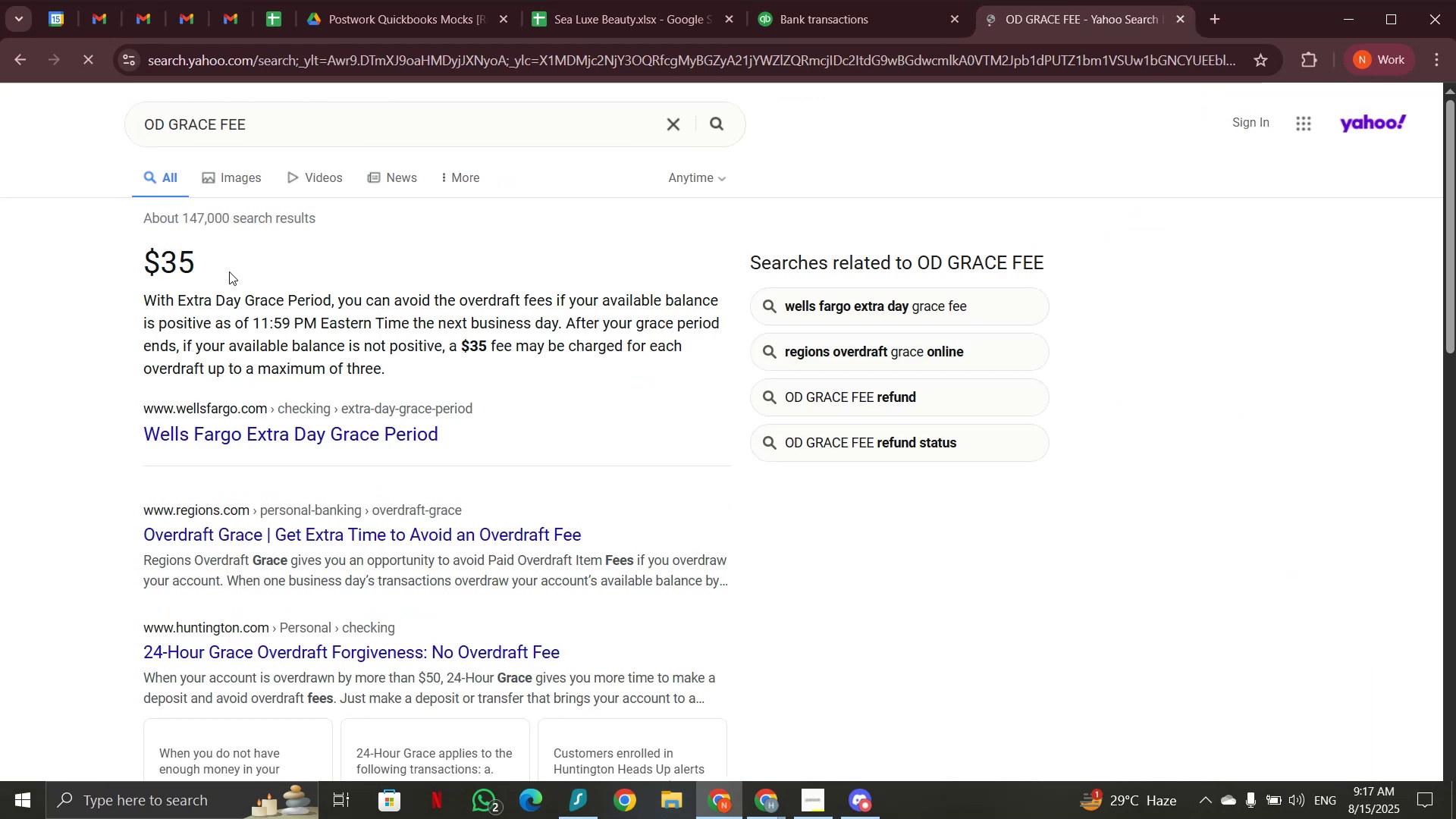 
left_click([801, 18])
 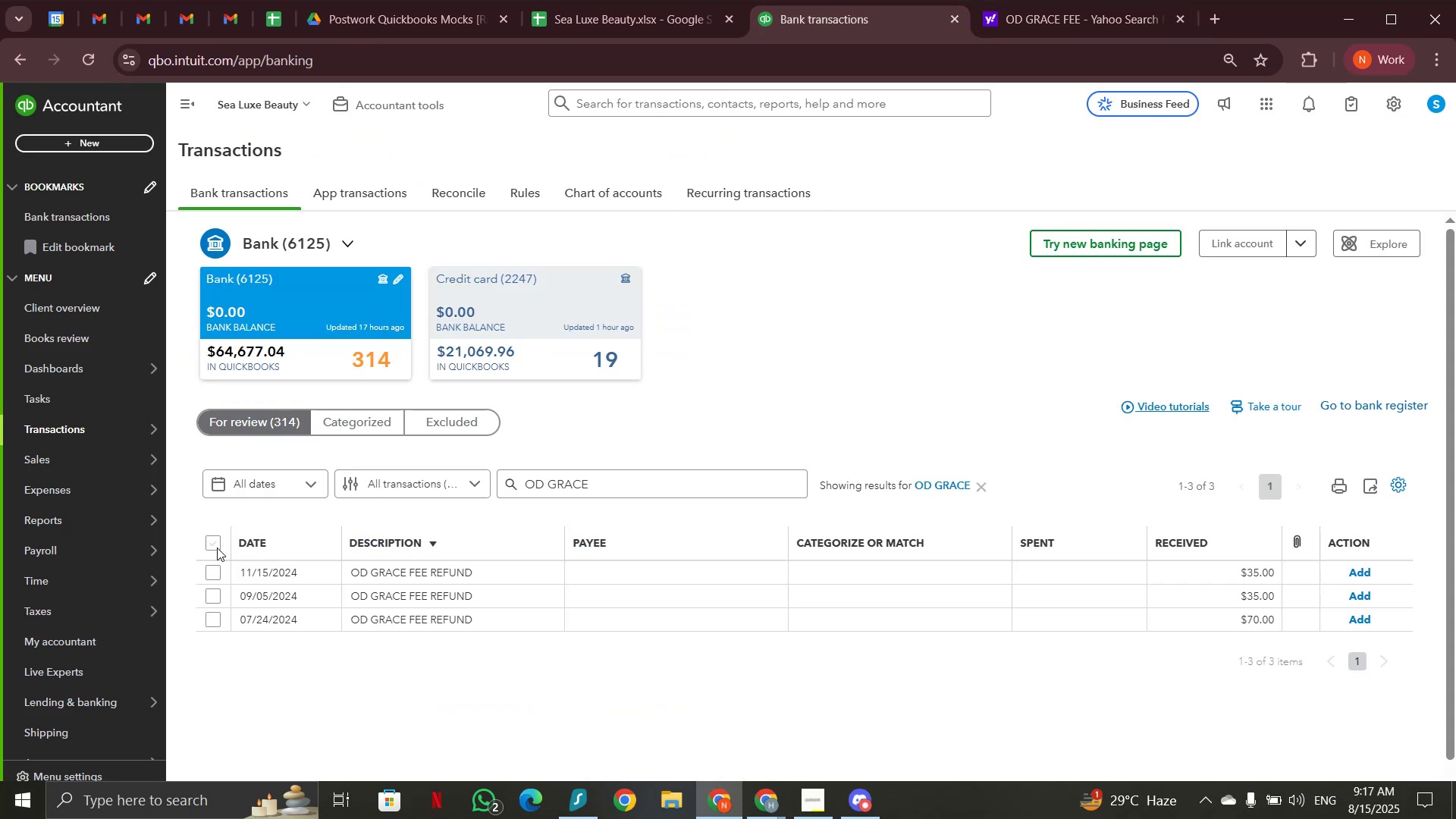 
left_click([212, 548])
 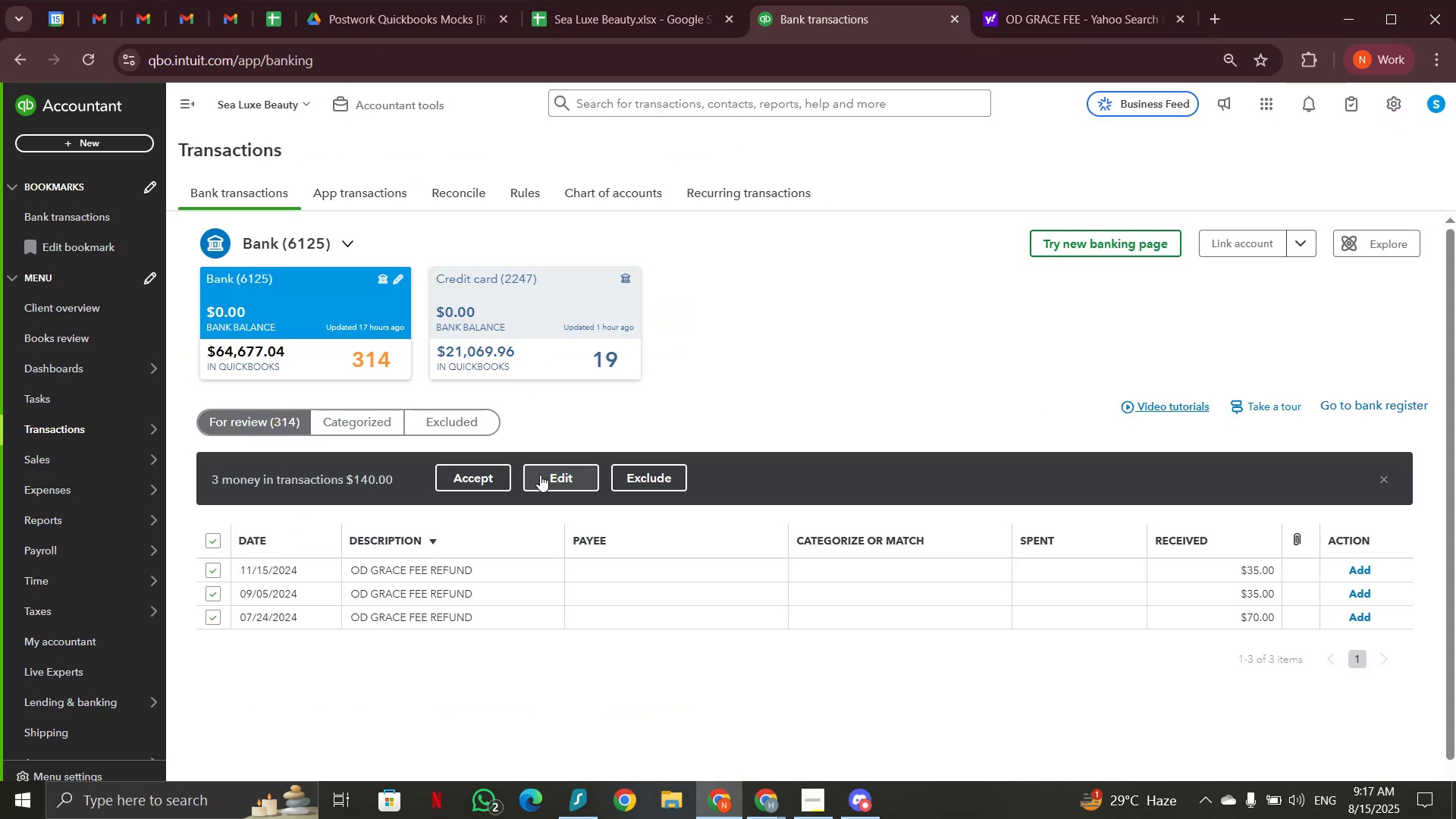 
left_click([545, 476])
 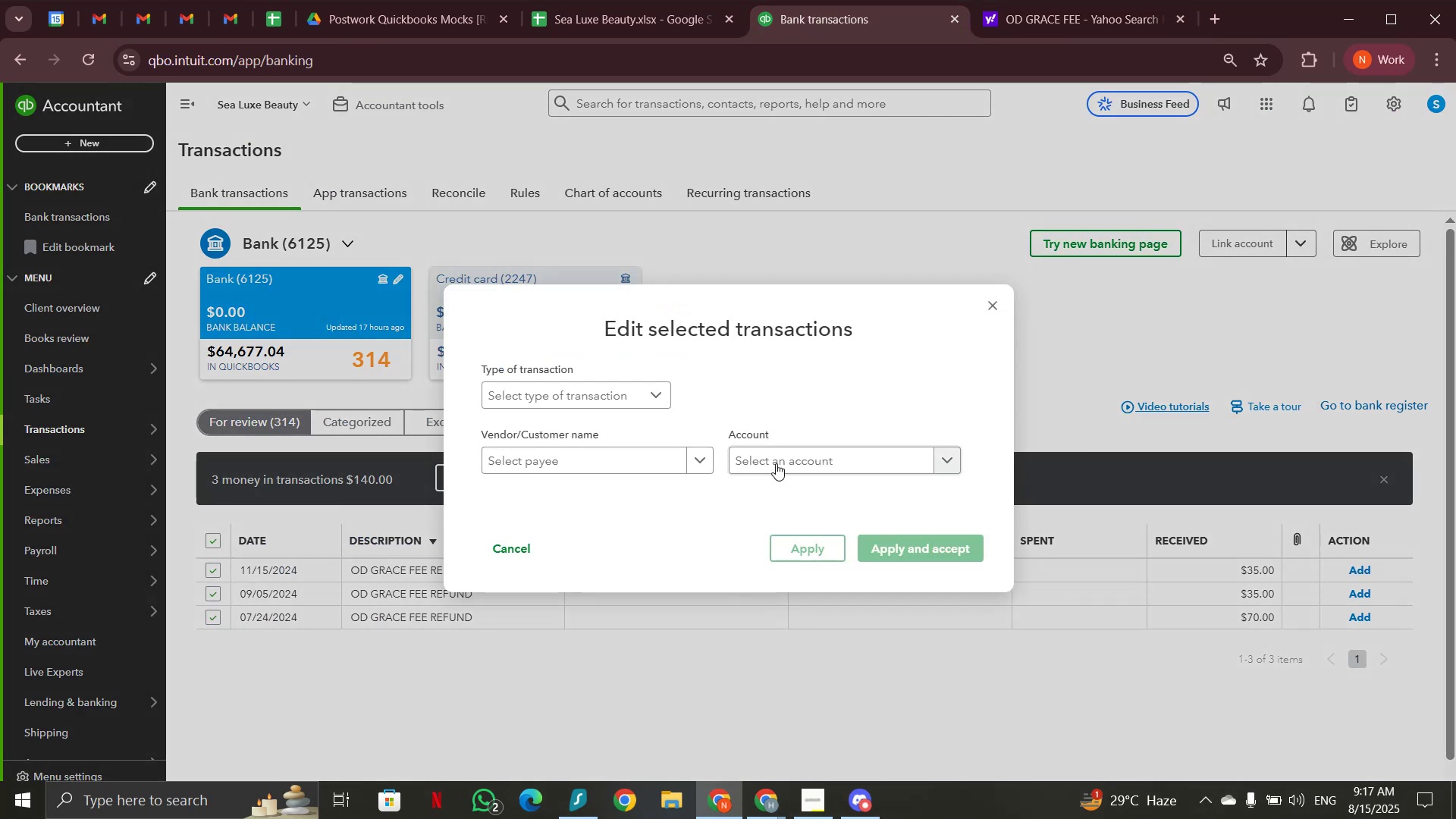 
left_click([777, 460])
 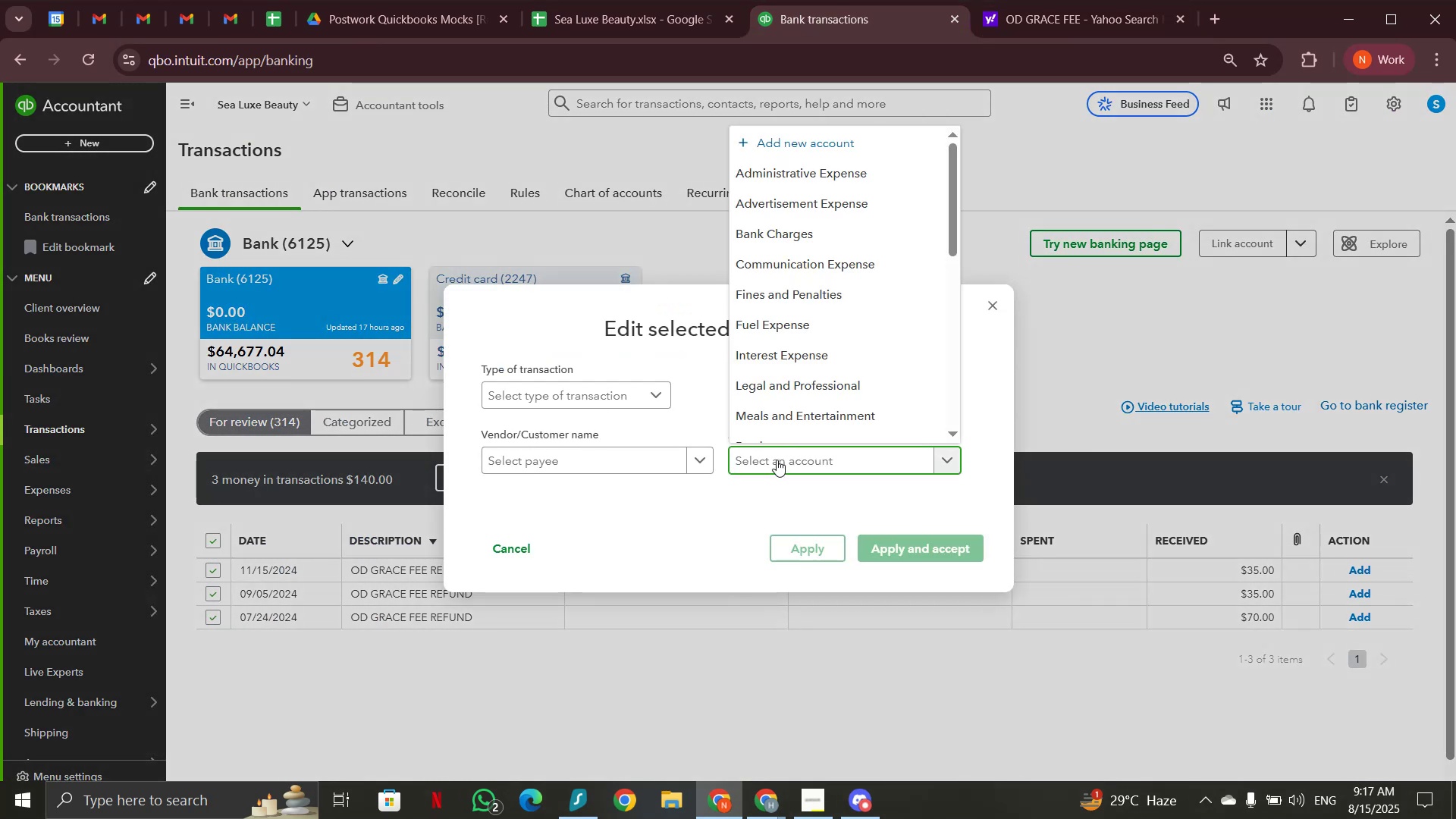 
type(sr)
key(Backspace)
type(er)
 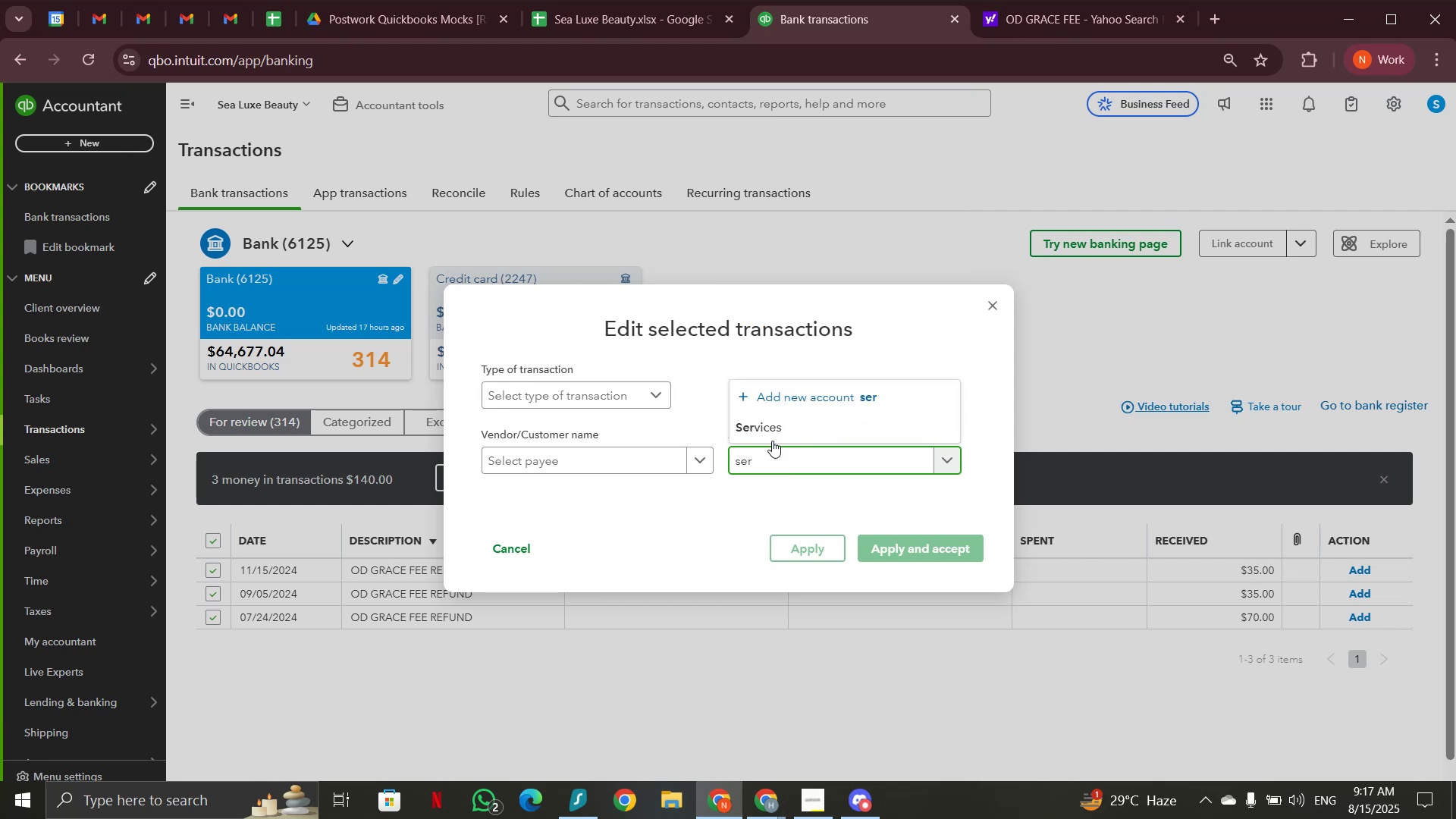 
left_click([771, 428])
 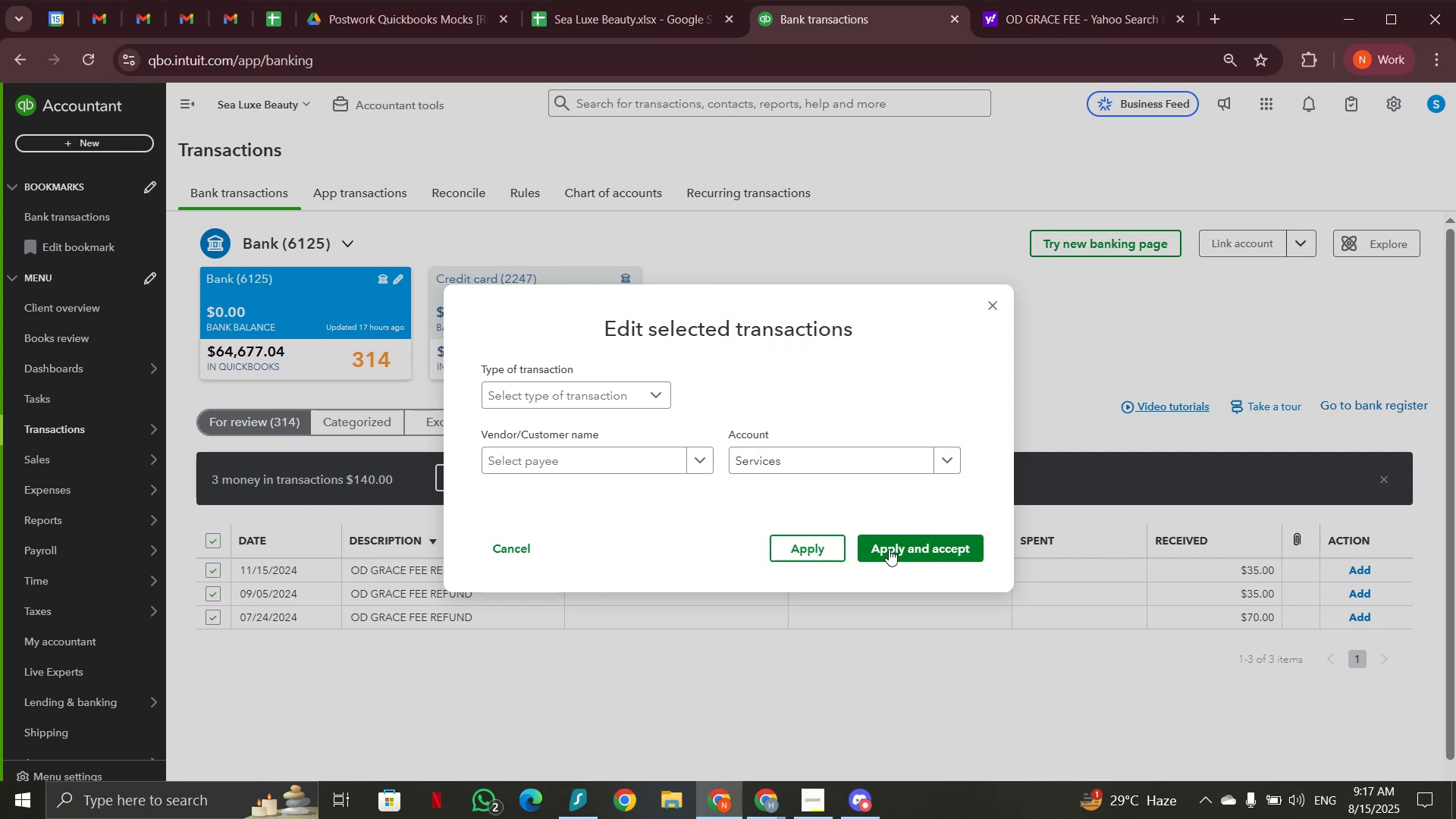 
left_click([889, 549])
 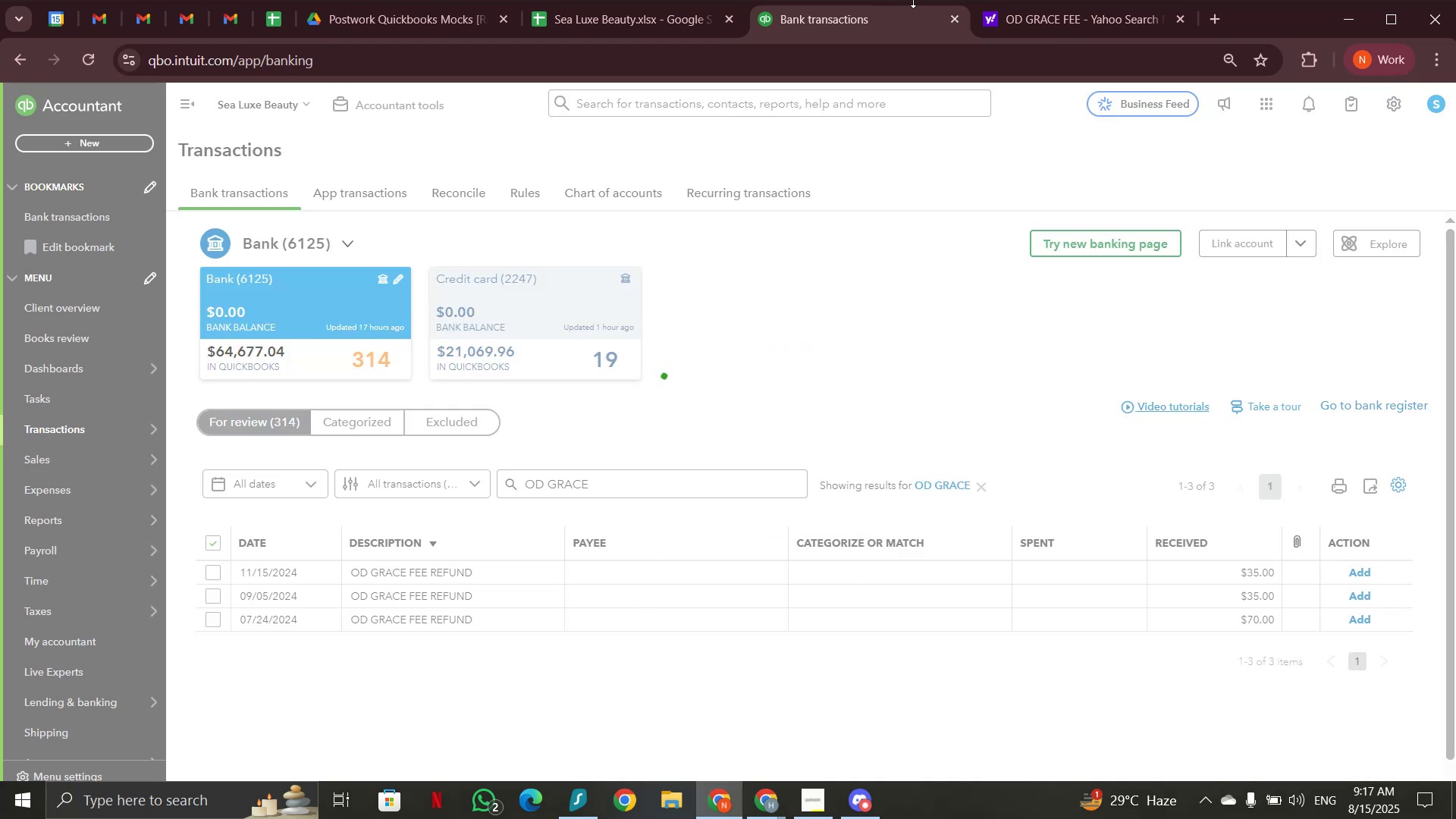 
left_click([1024, 18])
 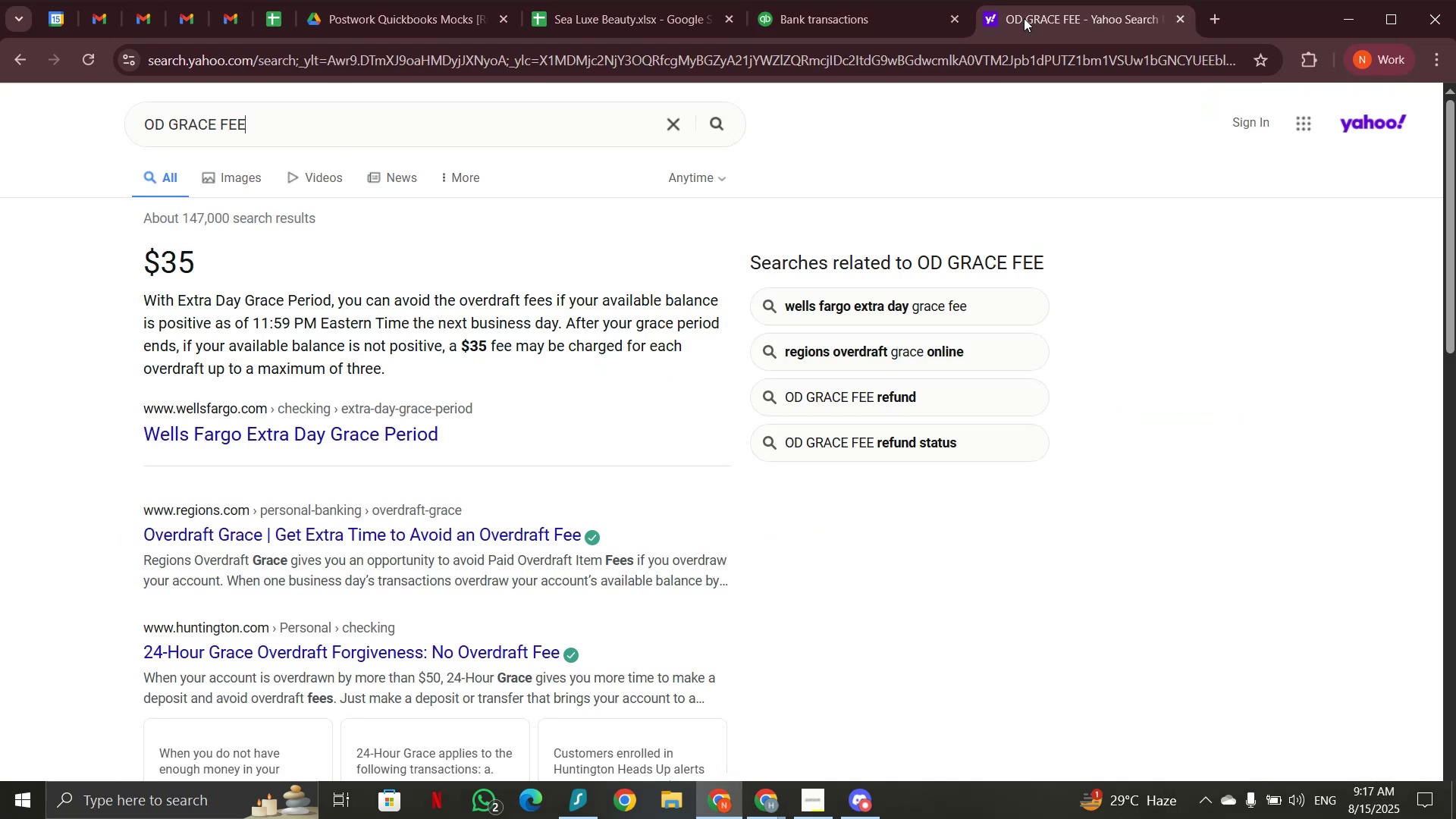 
left_click([852, 23])
 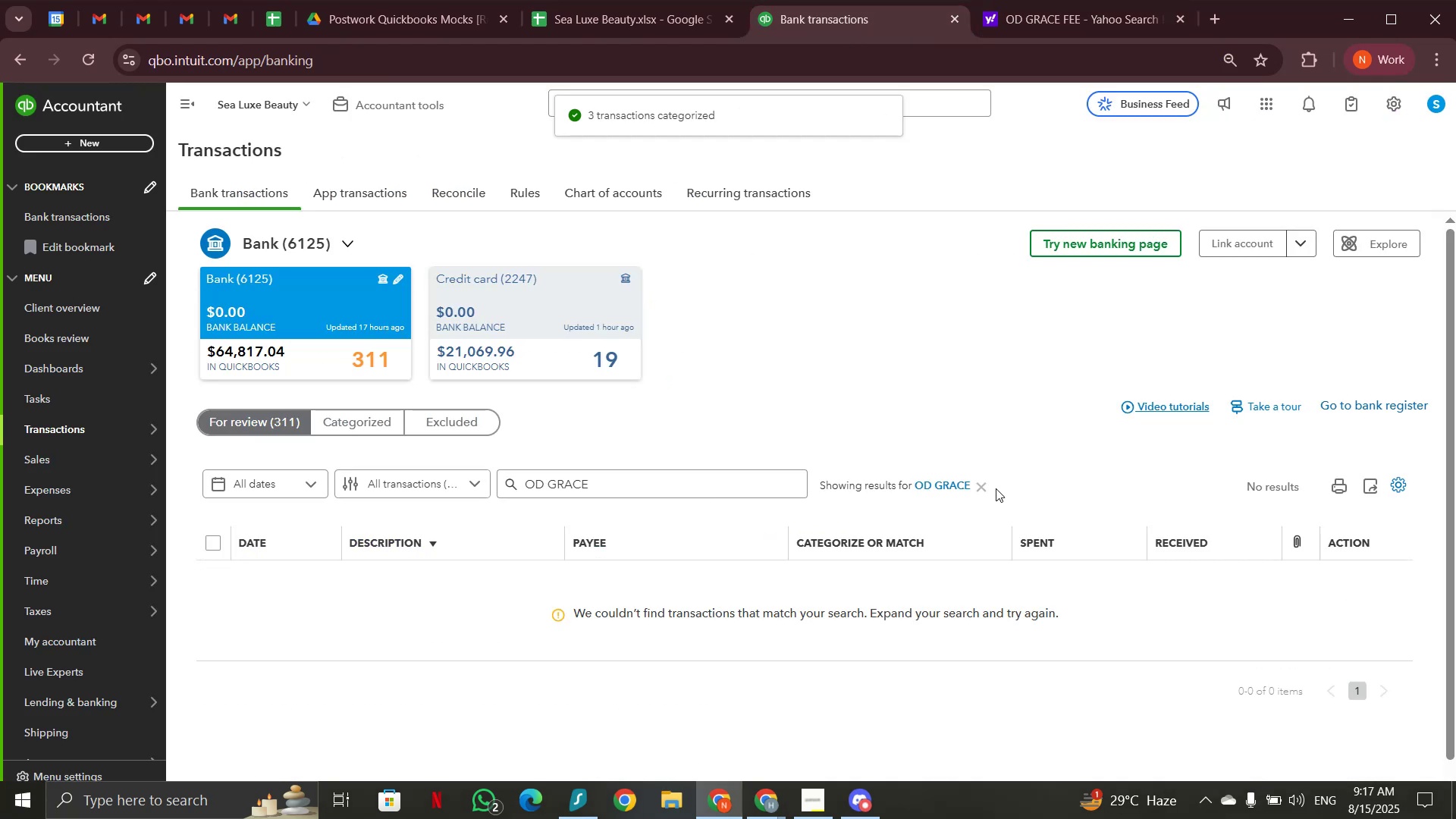 
left_click([986, 485])
 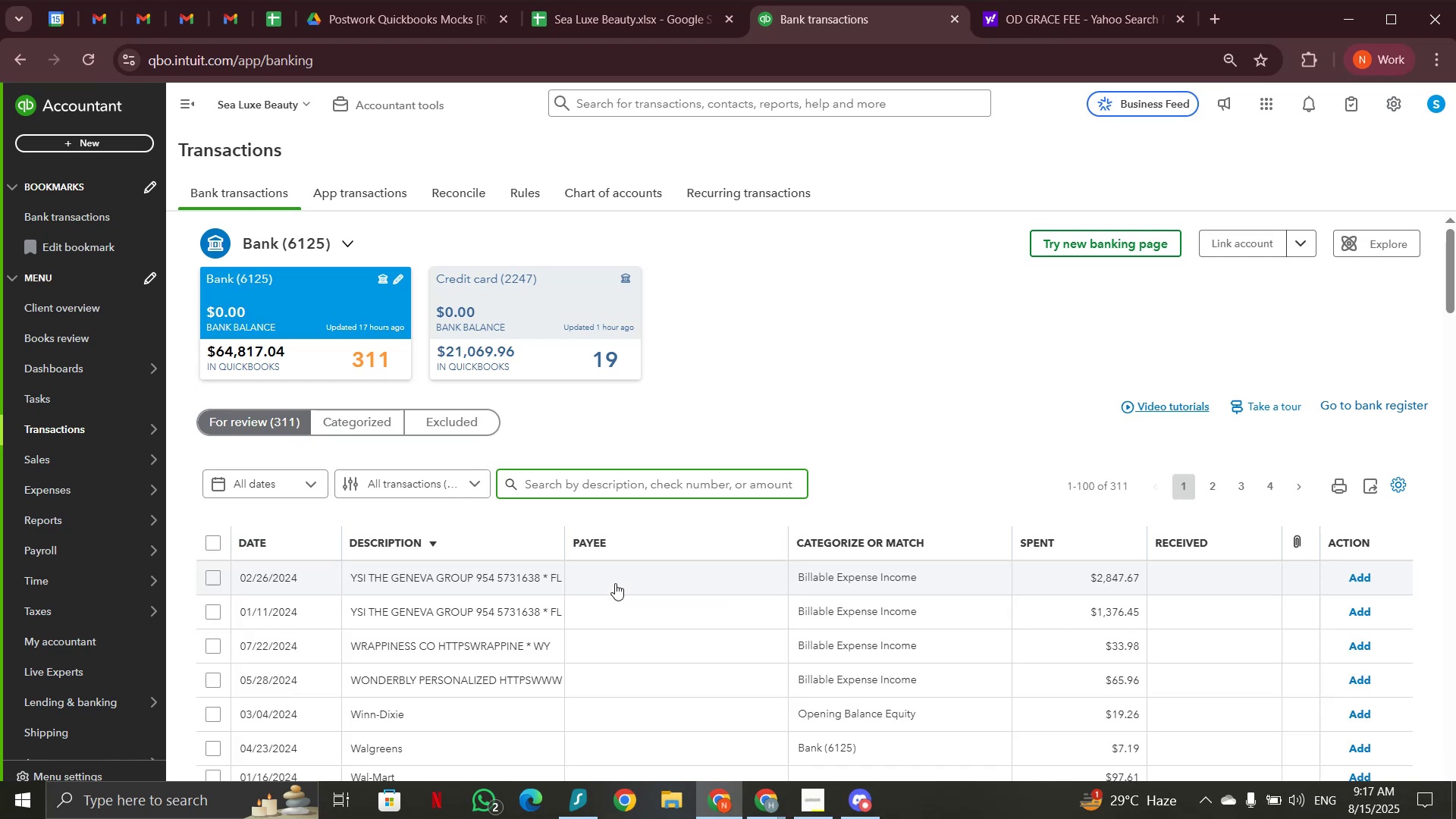 
scroll: coordinate [617, 576], scroll_direction: down, amount: 19.0
 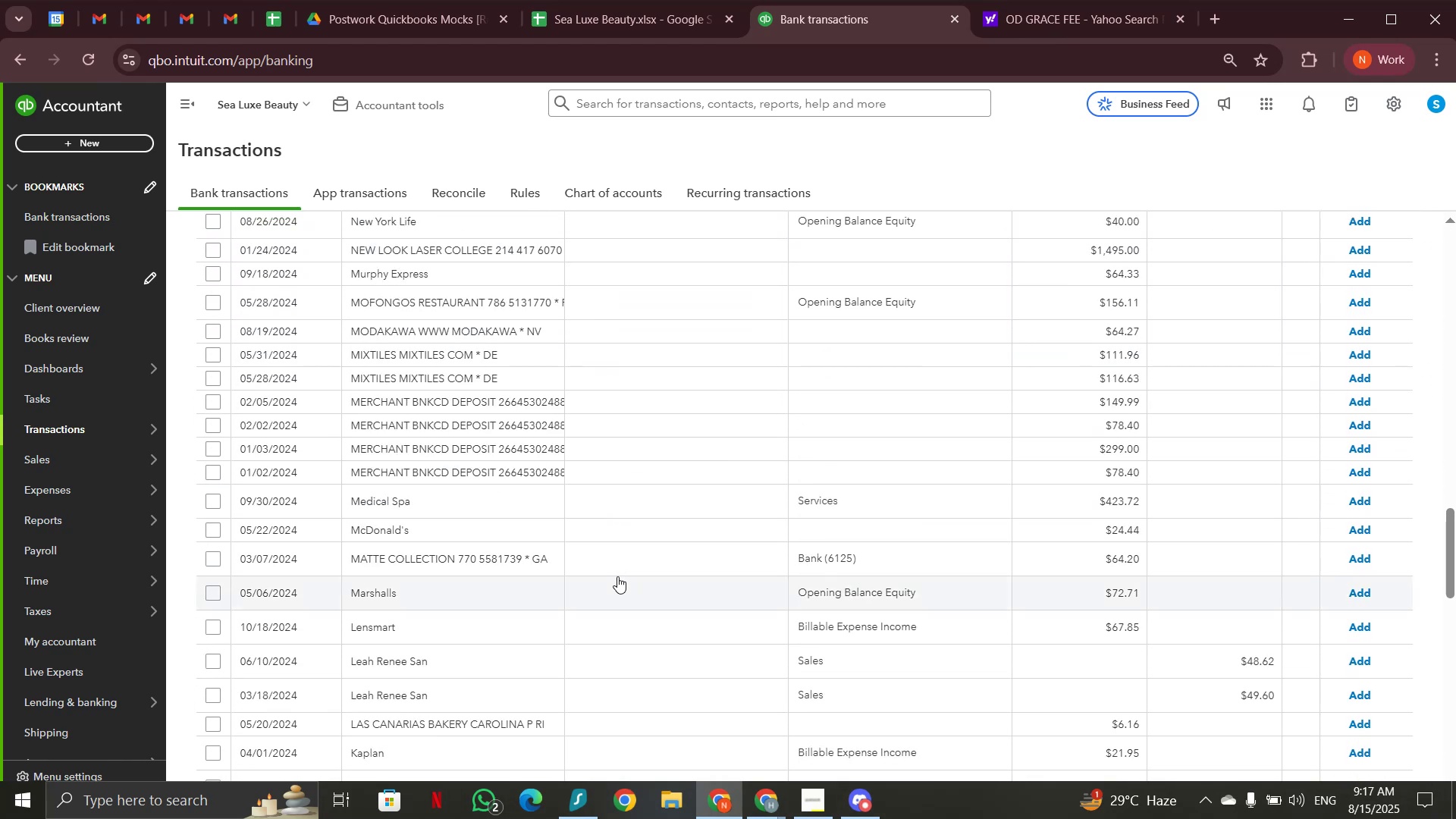 
left_click([467, 456])
 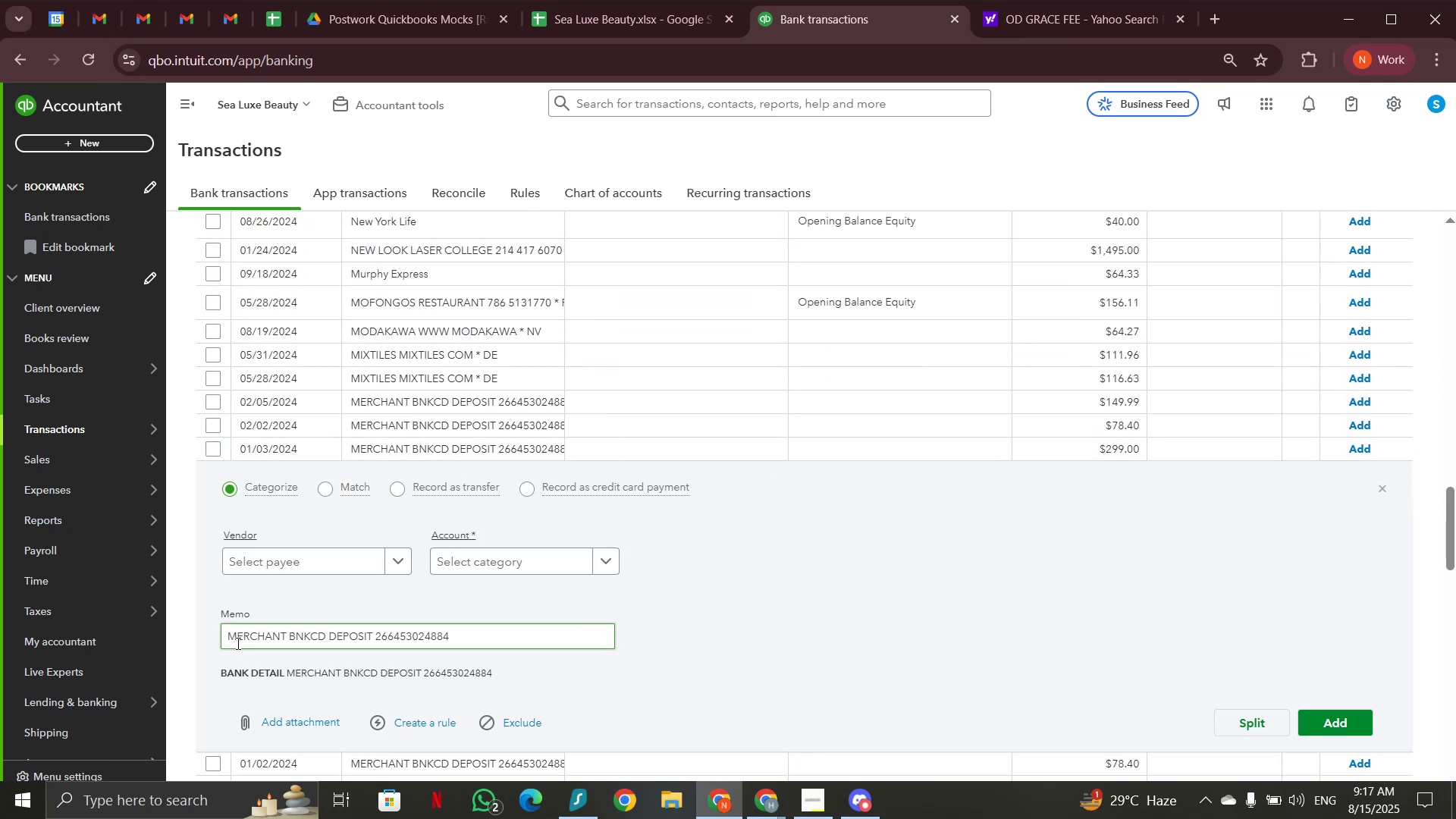 
left_click_drag(start_coordinate=[226, 638], to_coordinate=[331, 634])
 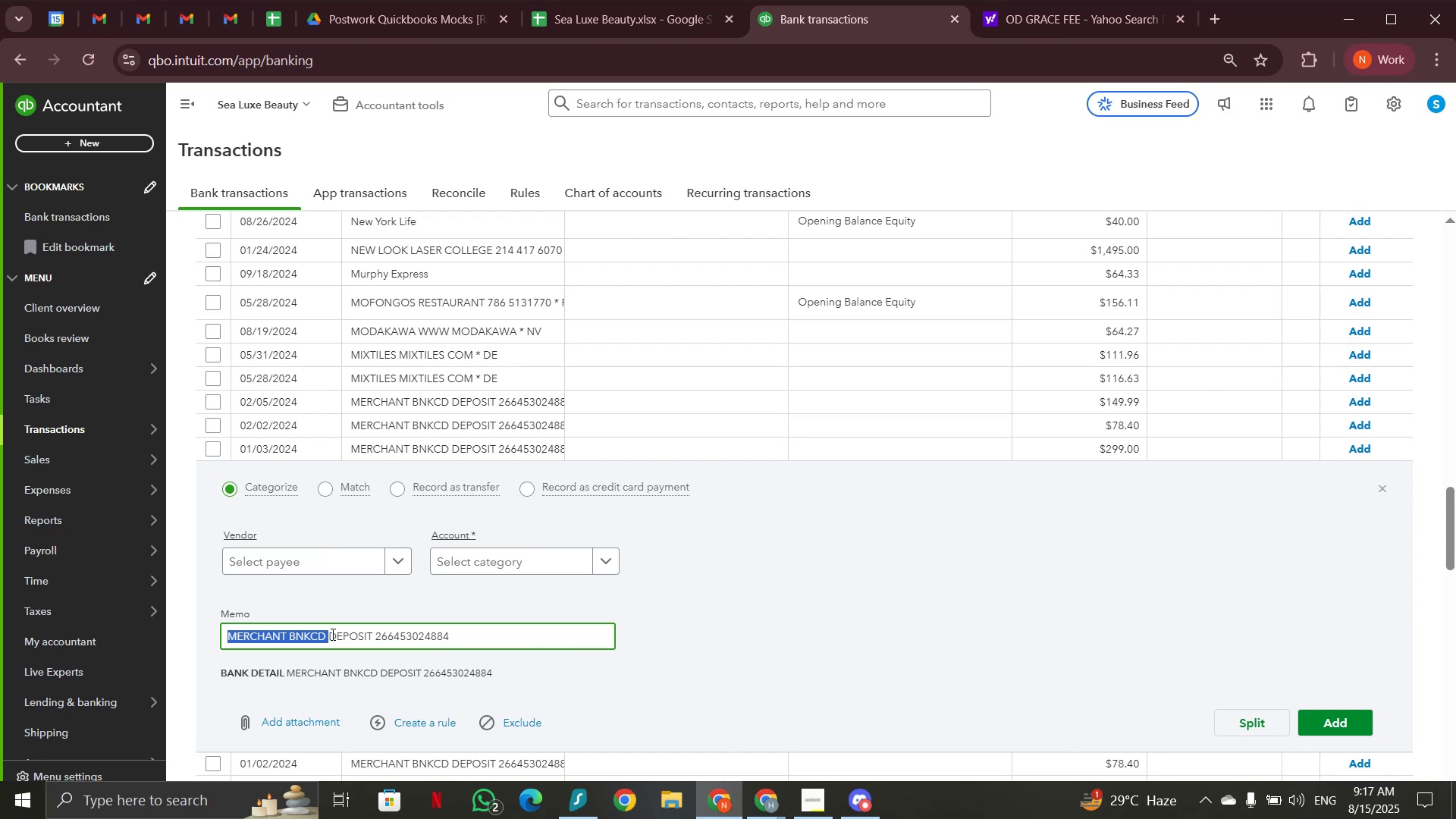 
key(Control+C)
 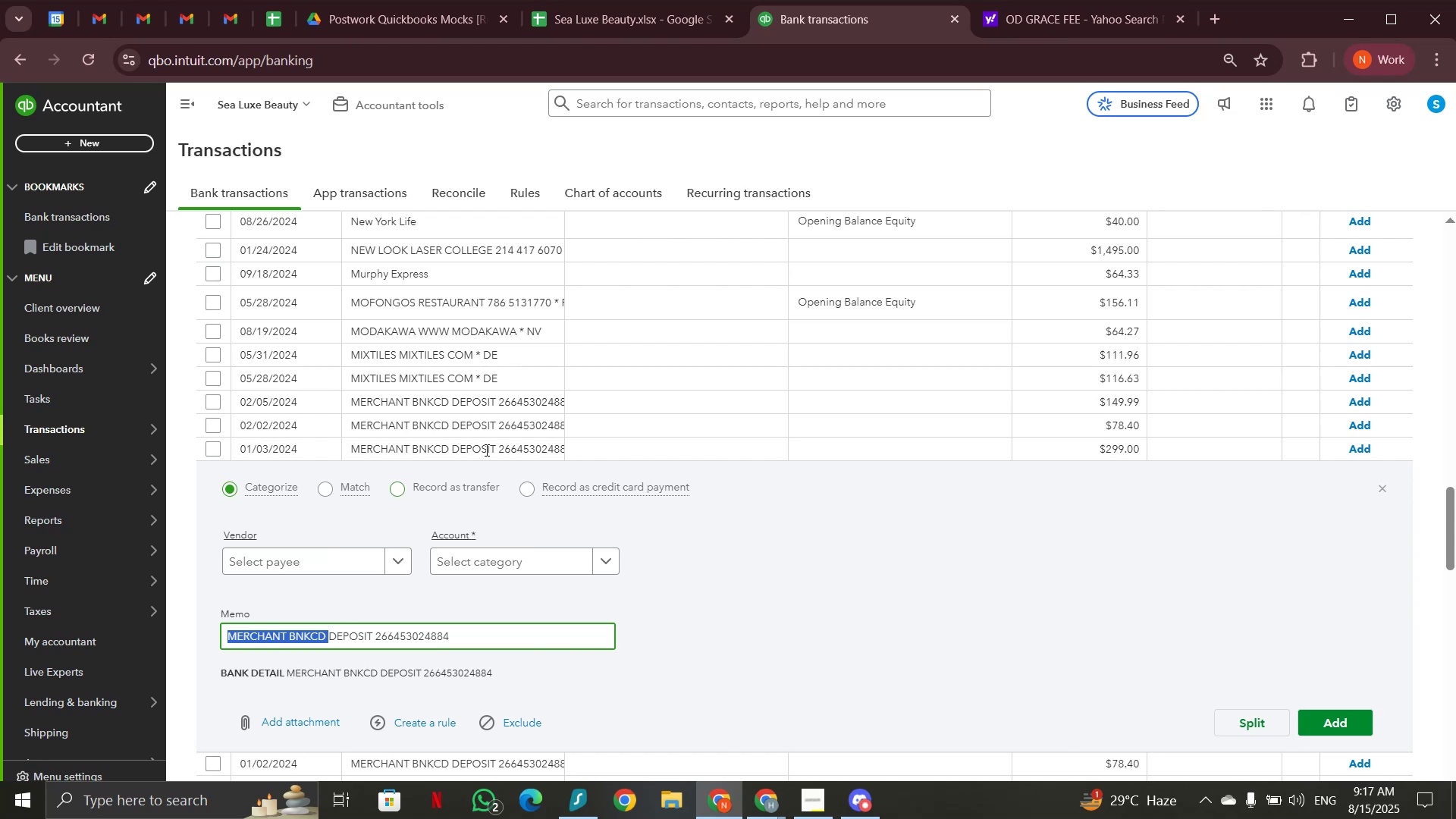 
scroll: coordinate [544, 367], scroll_direction: up, amount: 25.0
 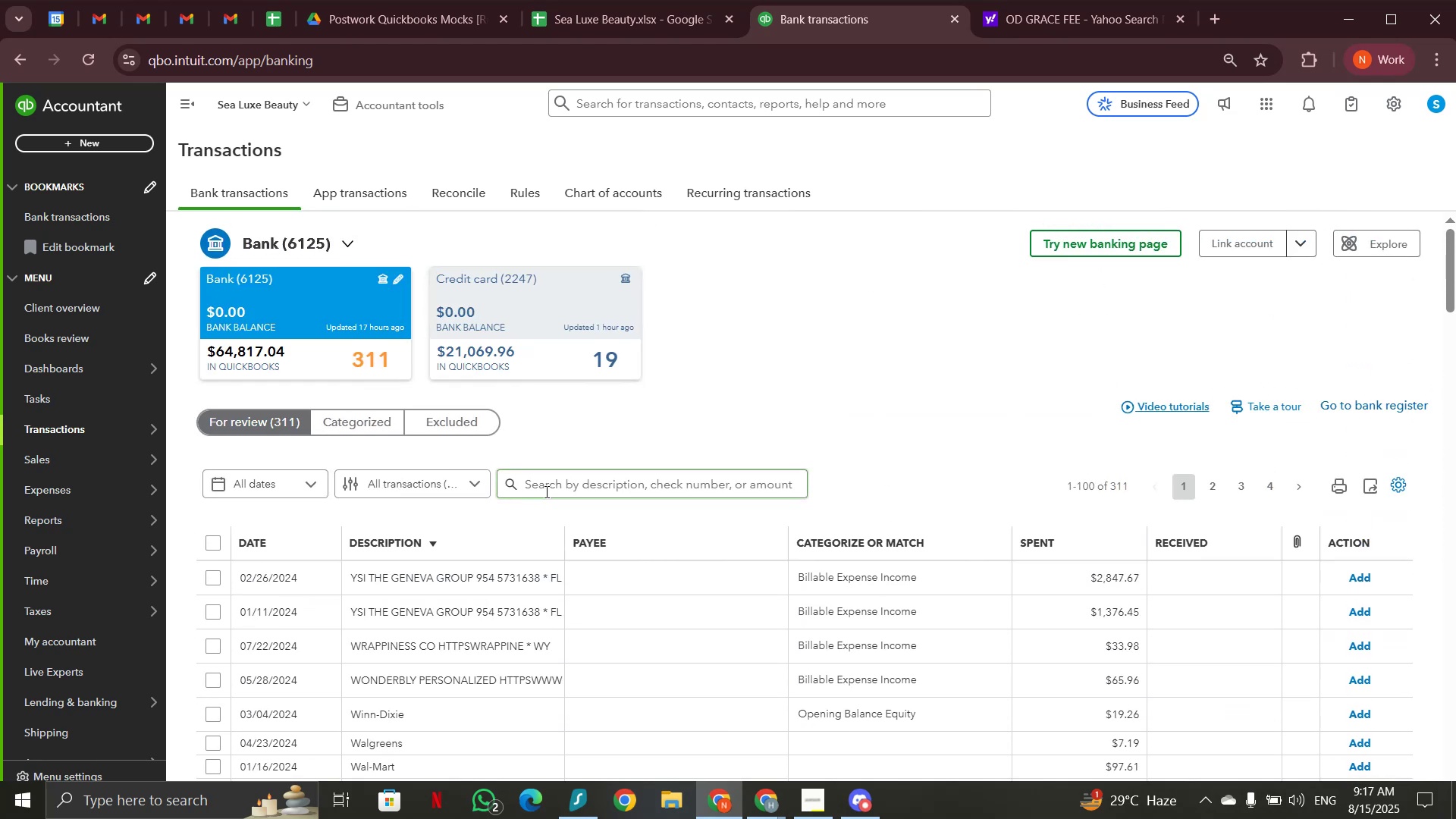 
left_click([547, 487])
 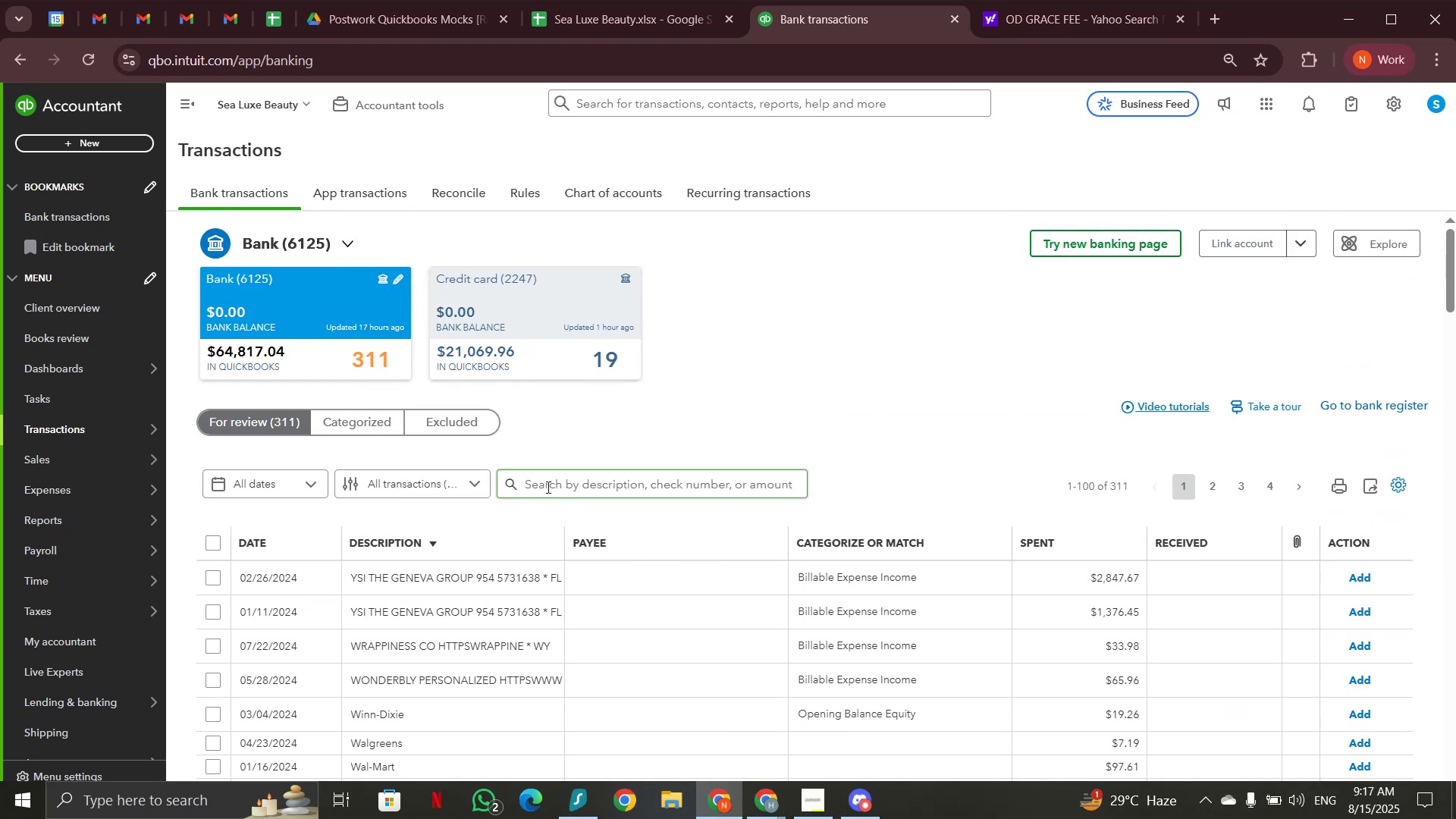 
key(Control+V)
 